 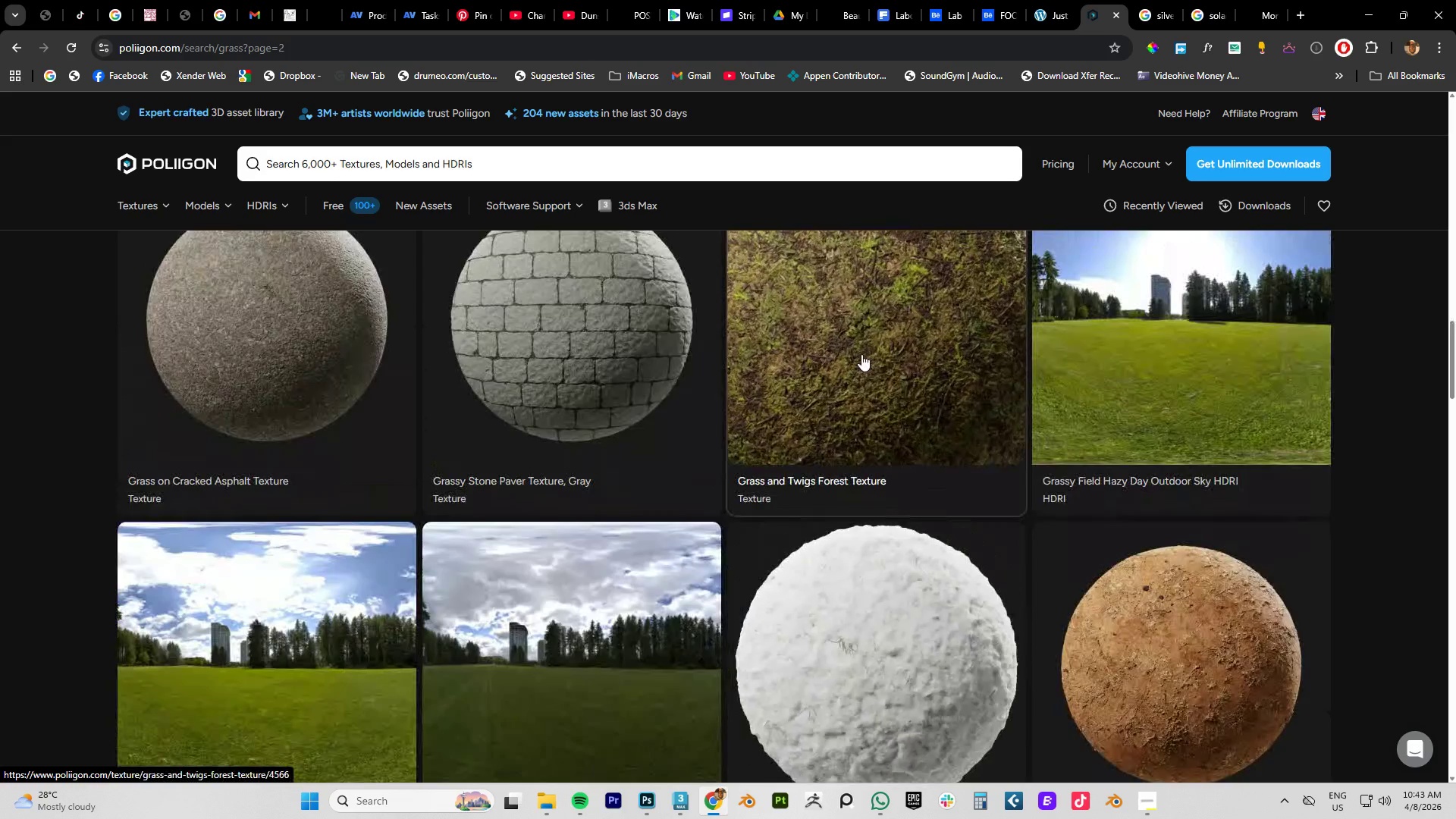 
scroll: coordinate [575, 353], scroll_direction: up, amount: 4.0
 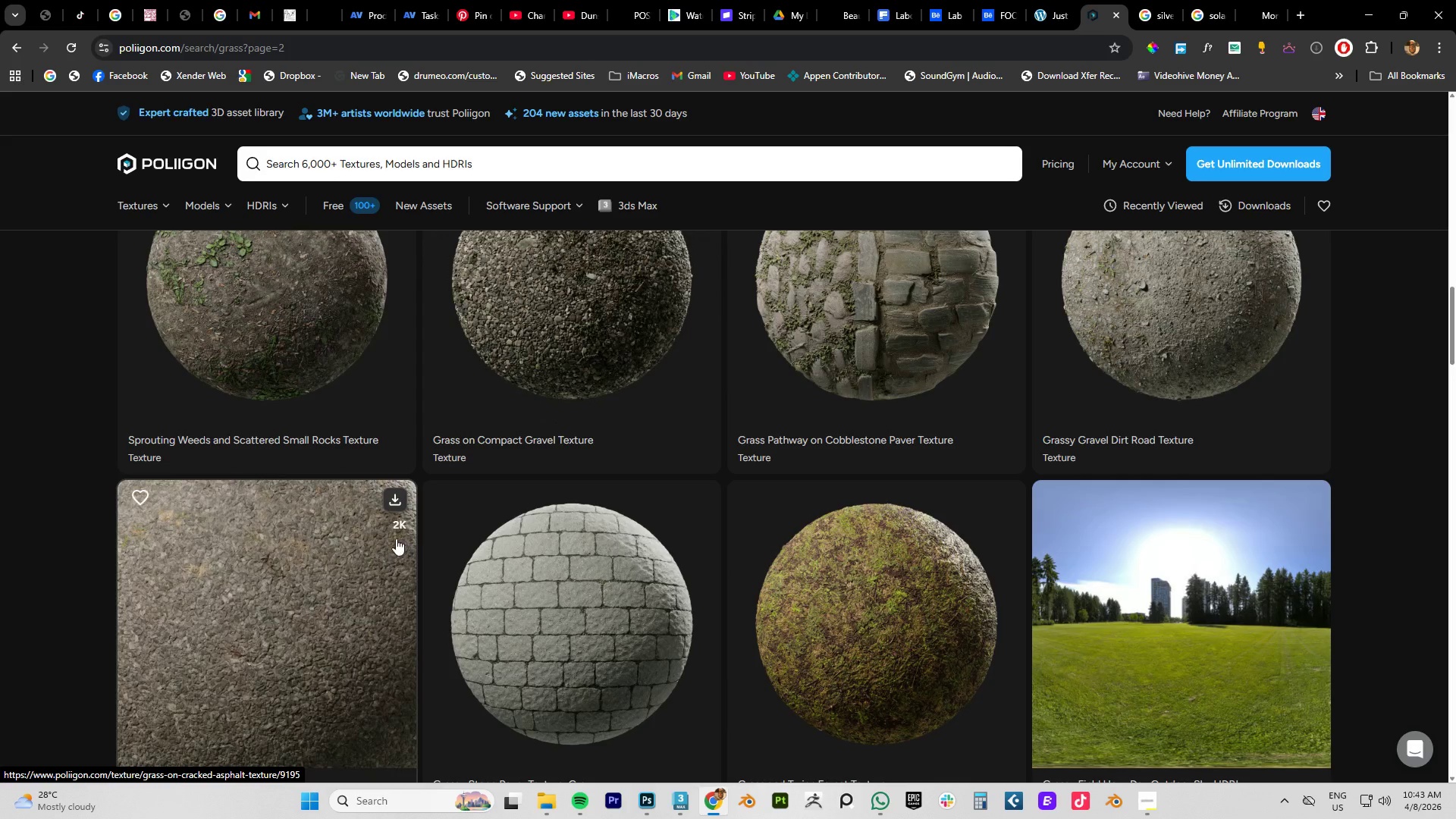 
scroll: coordinate [268, 589], scroll_direction: down, amount: 4.0
 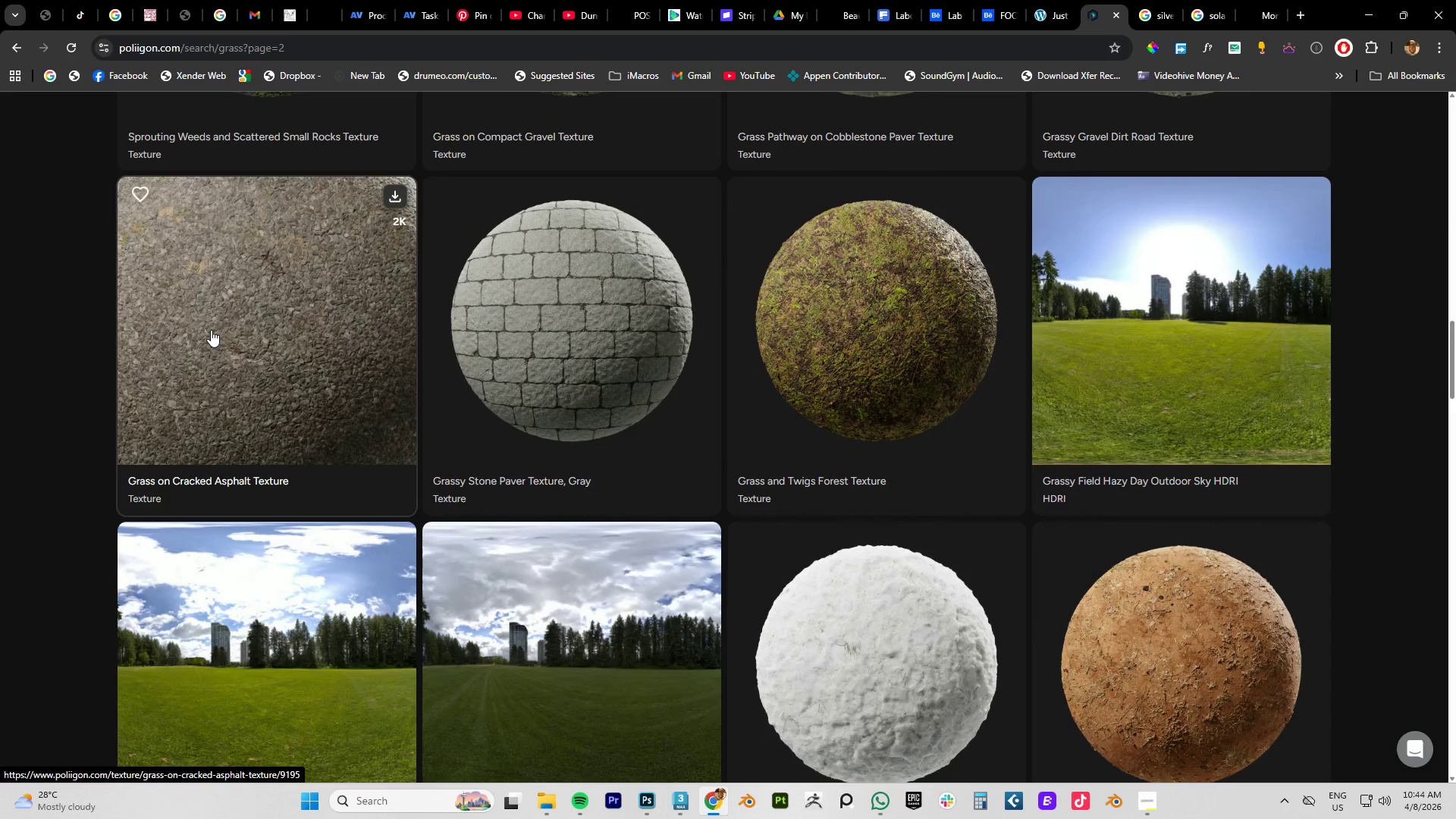 
scroll: coordinate [776, 495], scroll_direction: up, amount: 14.0
 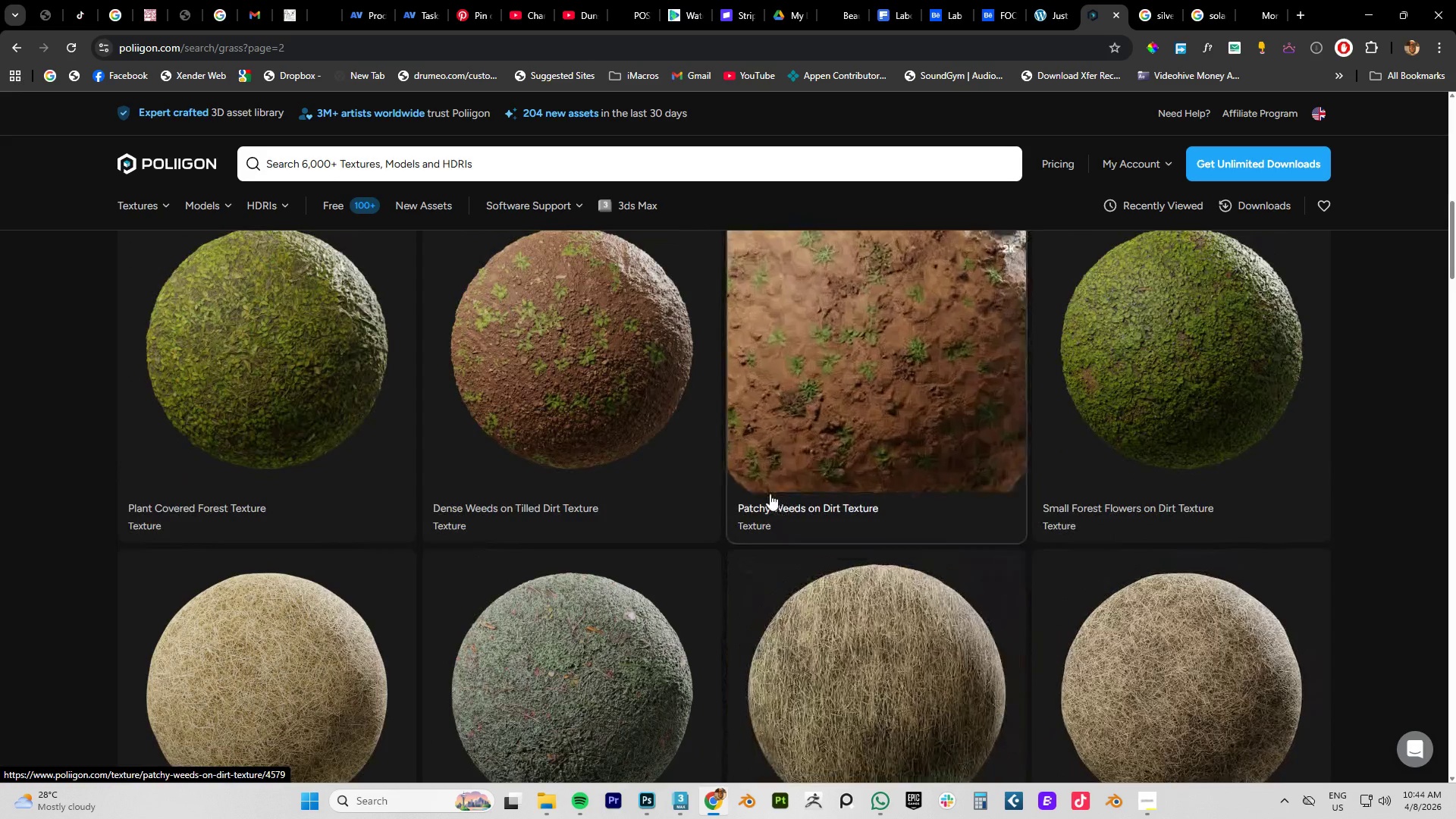 
scroll: coordinate [753, 494], scroll_direction: up, amount: 1.0
 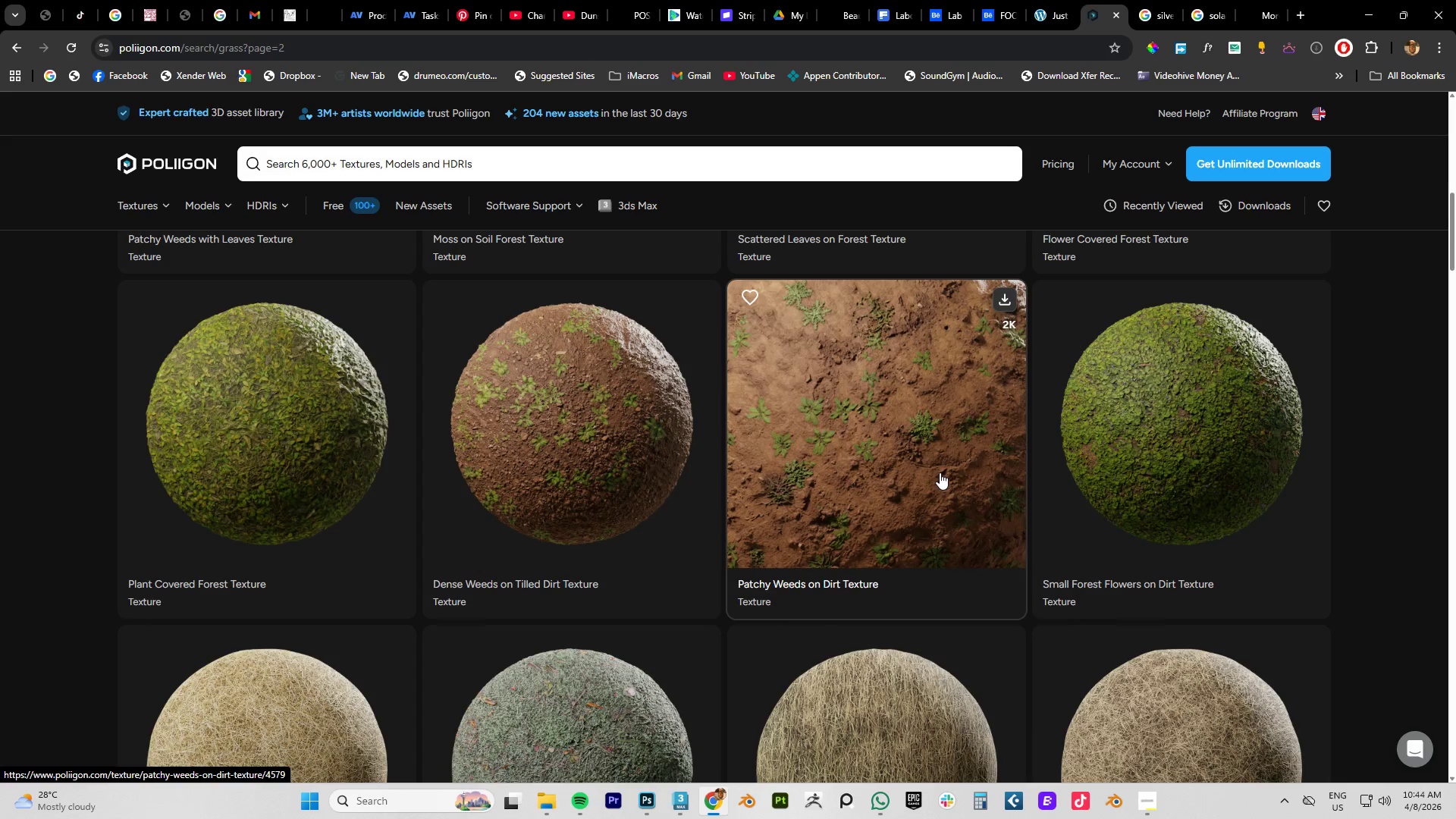 
wait(6.39)
 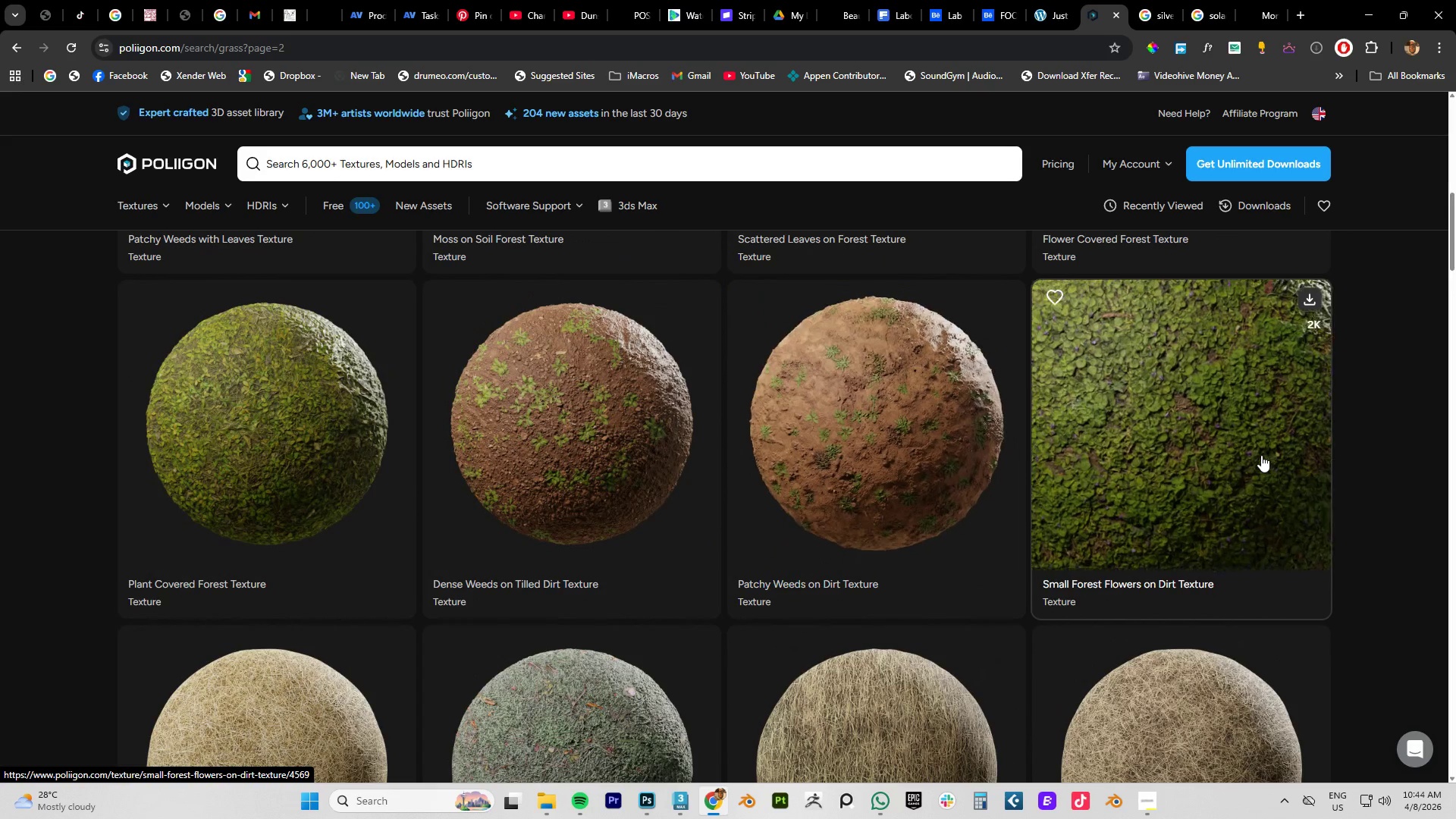 
scroll: coordinate [897, 502], scroll_direction: up, amount: 13.0
 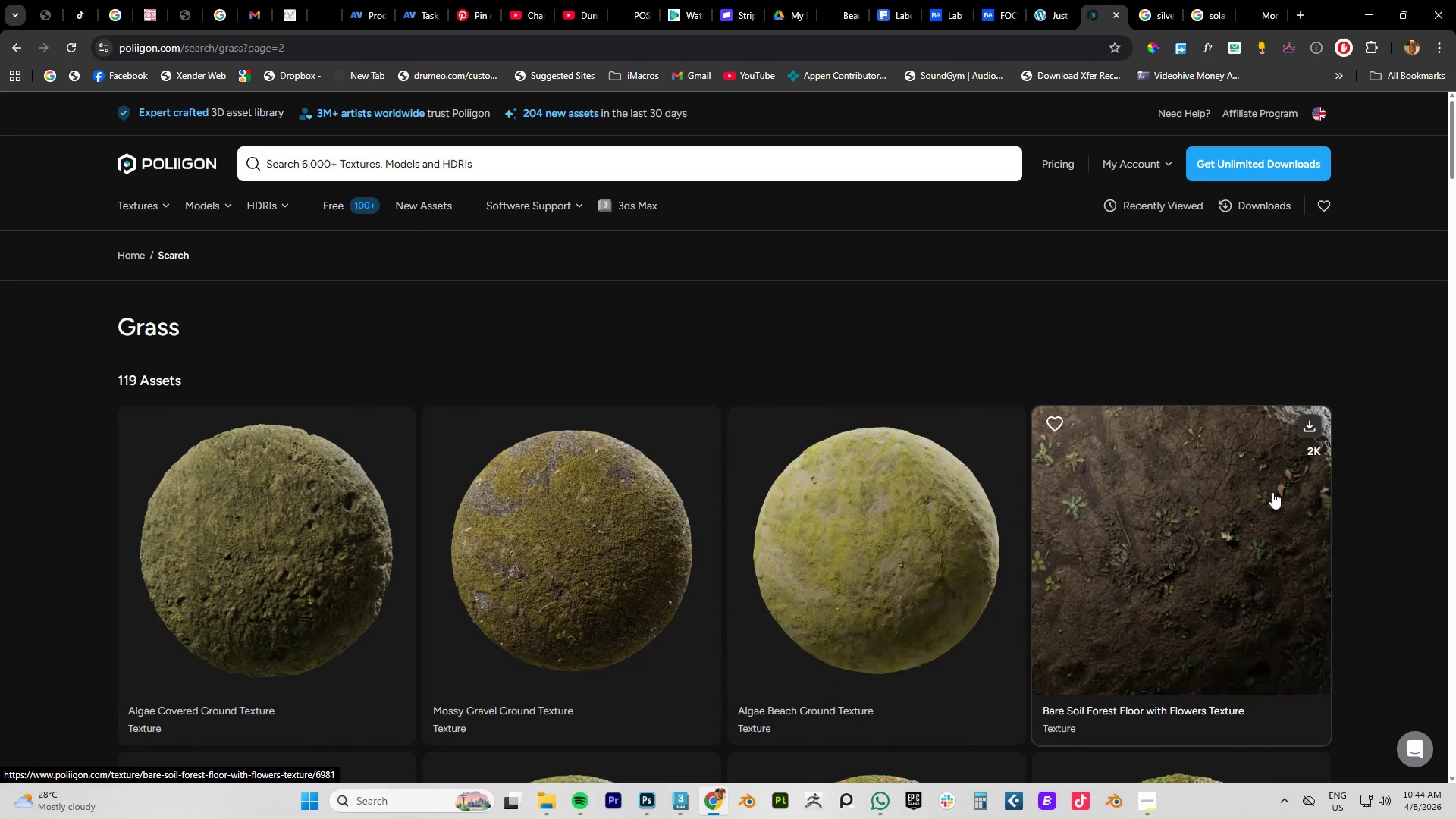 
scroll: coordinate [592, 406], scroll_direction: down, amount: 17.0
 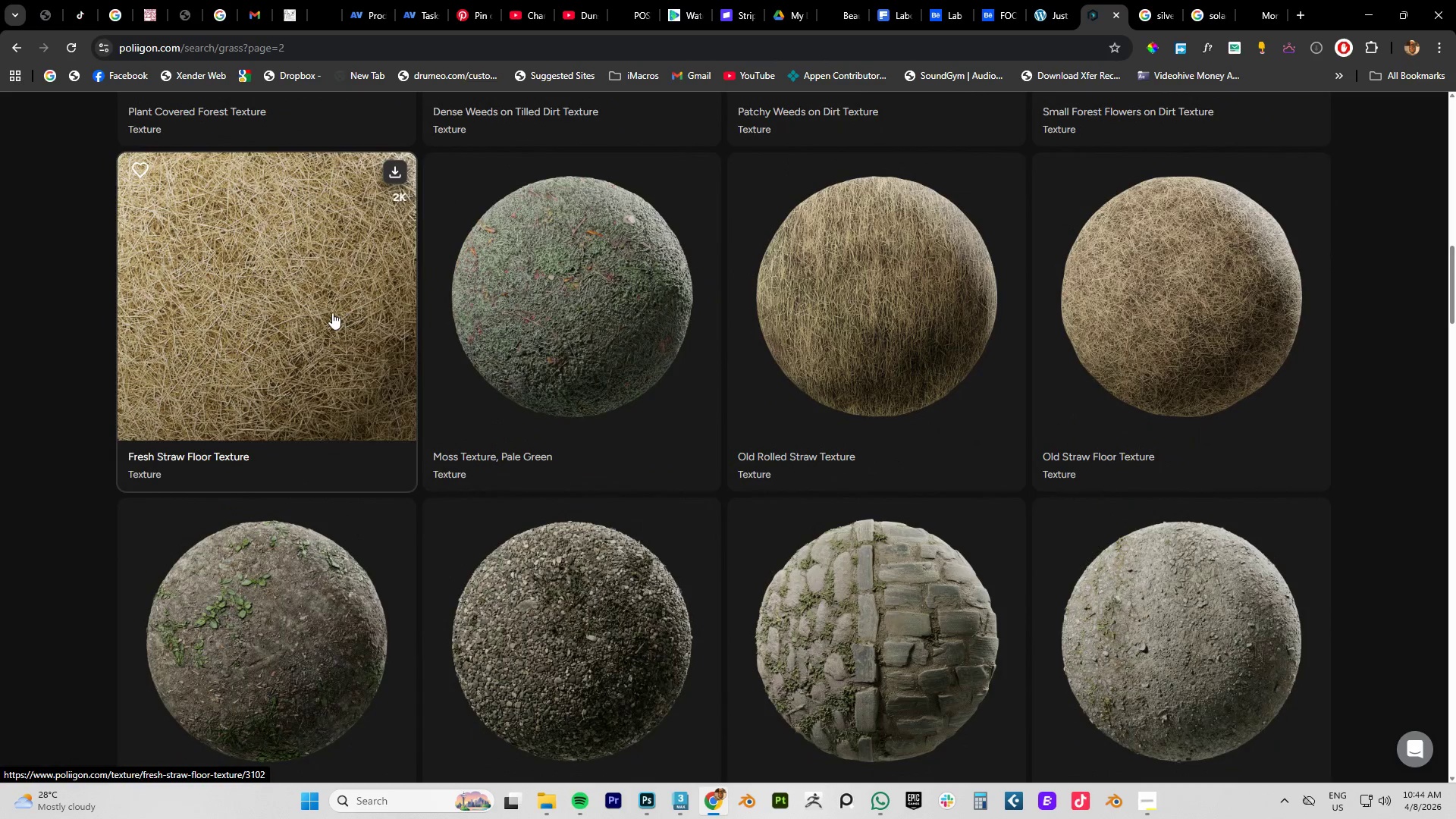 
scroll: coordinate [458, 343], scroll_direction: up, amount: 21.0
 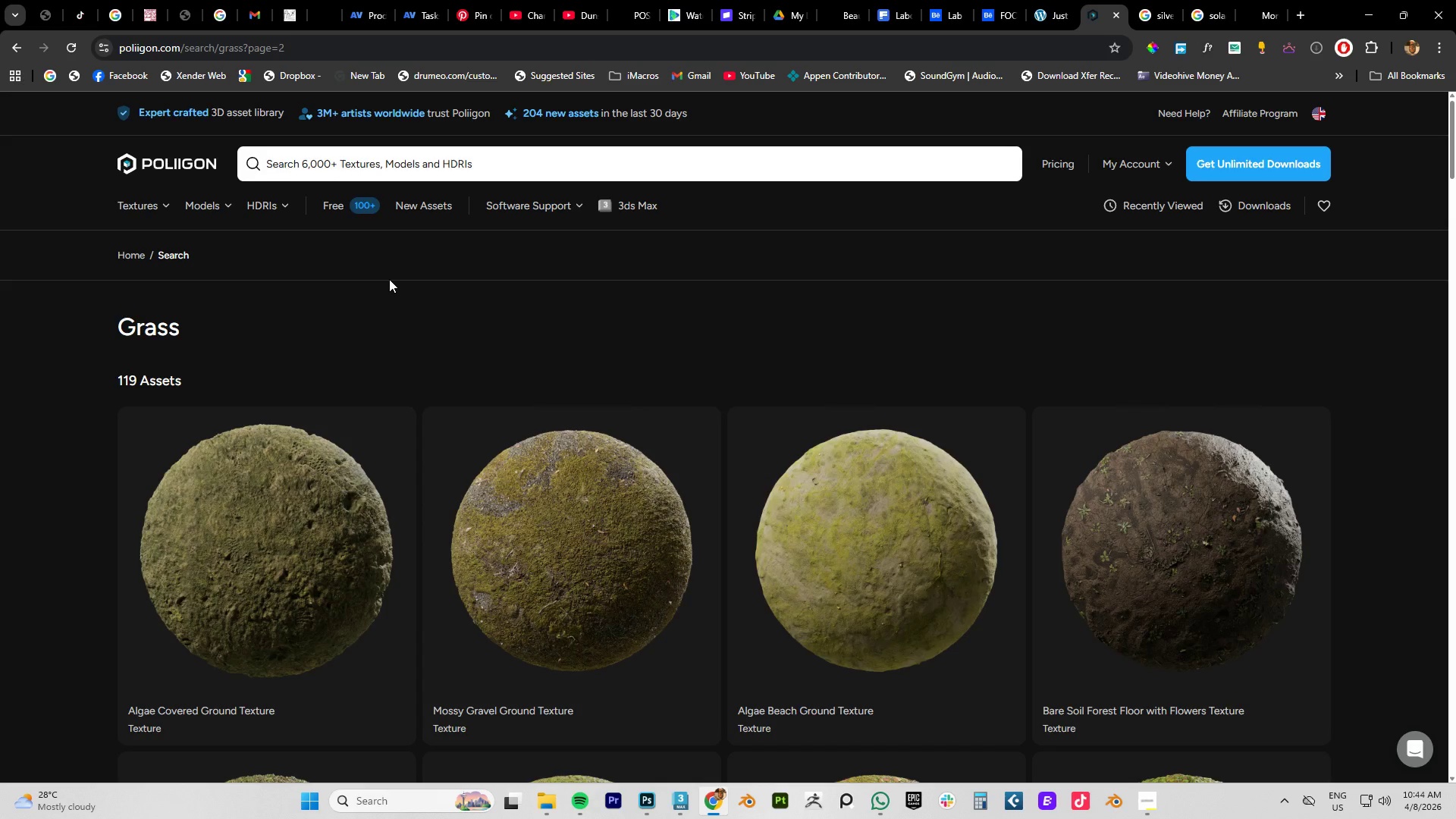 
scroll: coordinate [673, 416], scroll_direction: down, amount: 4.0
 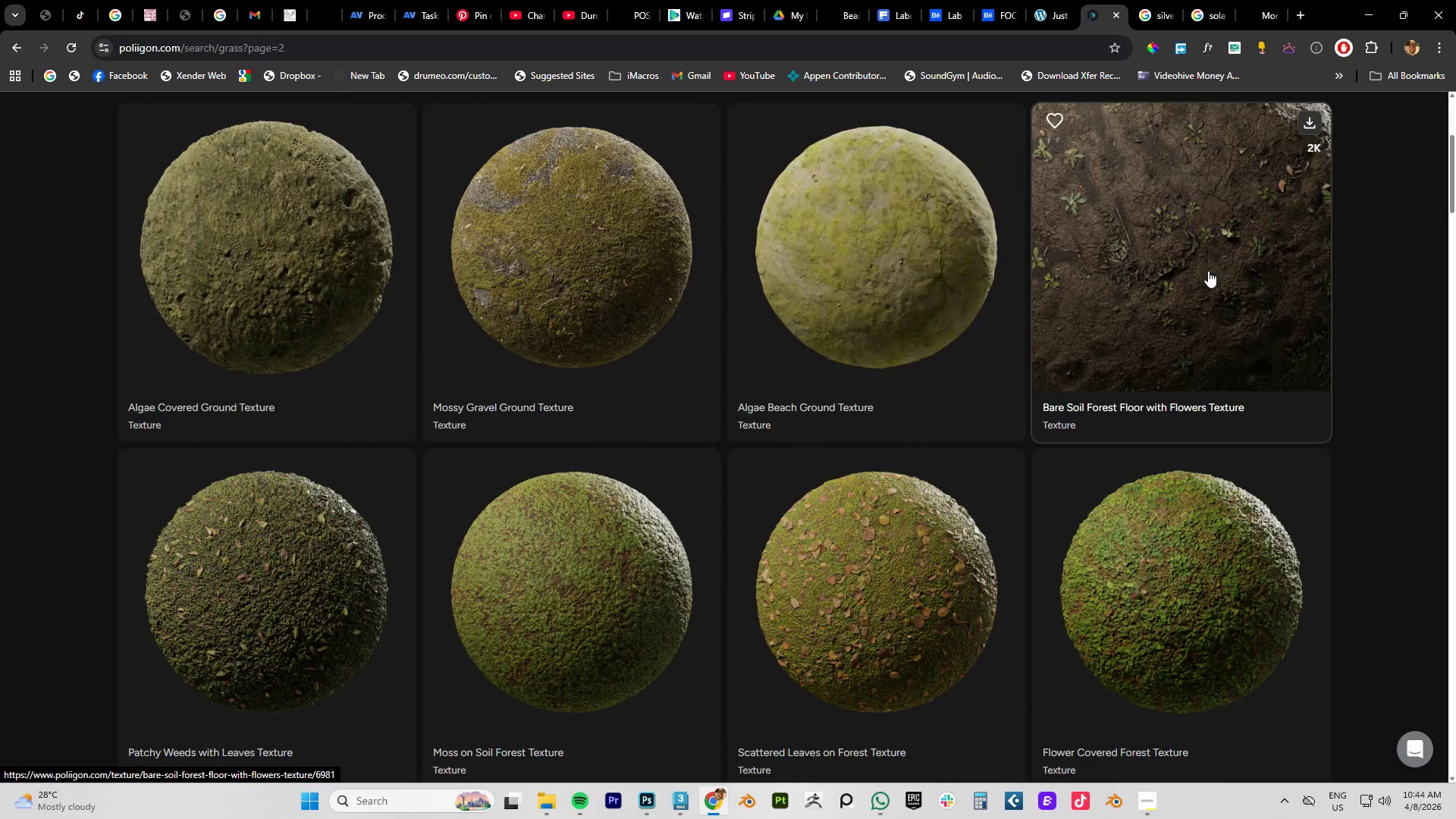 
scroll: coordinate [1121, 308], scroll_direction: up, amount: 5.0
 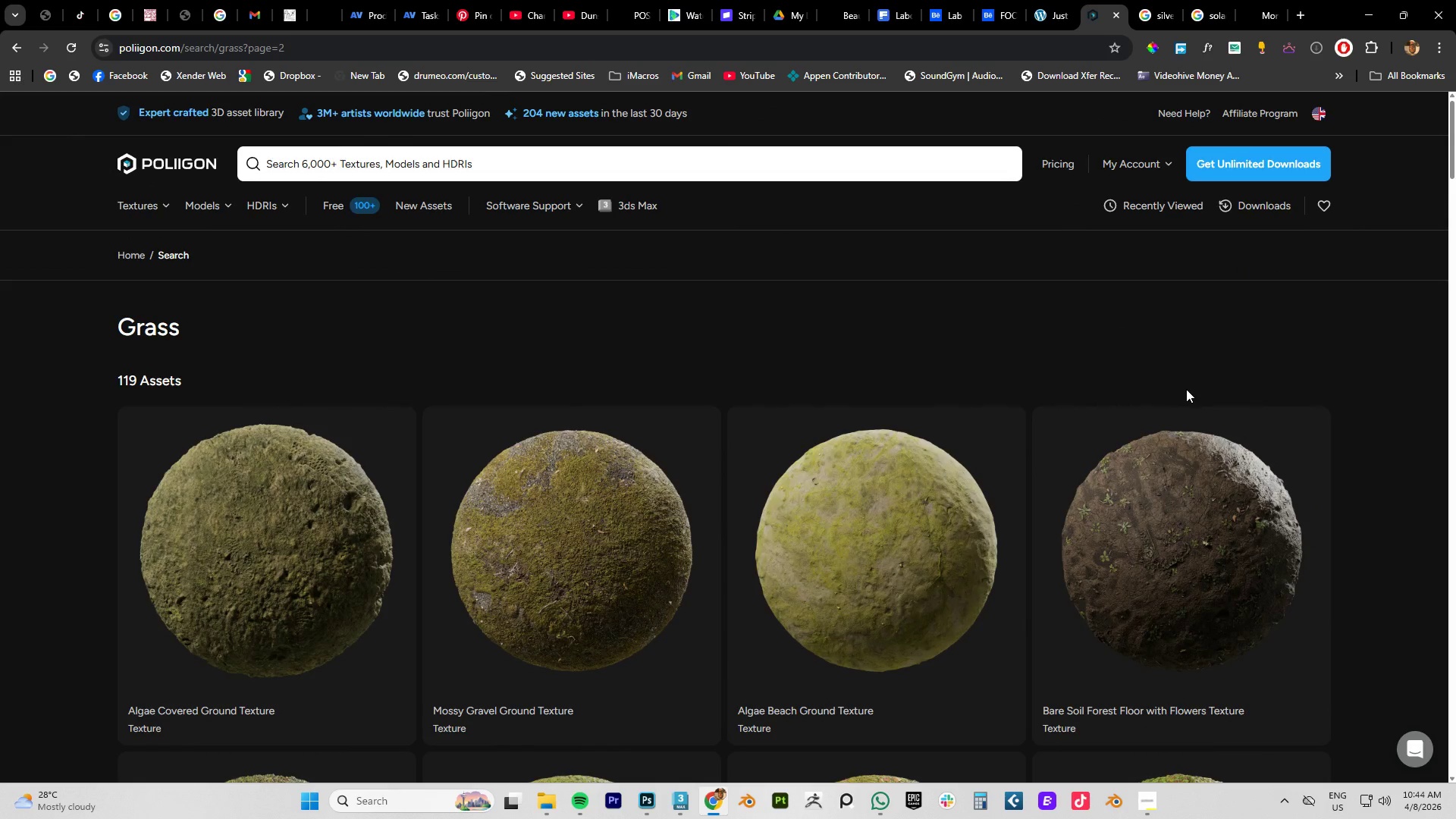 
scroll: coordinate [1186, 389], scroll_direction: down, amount: 1.0
 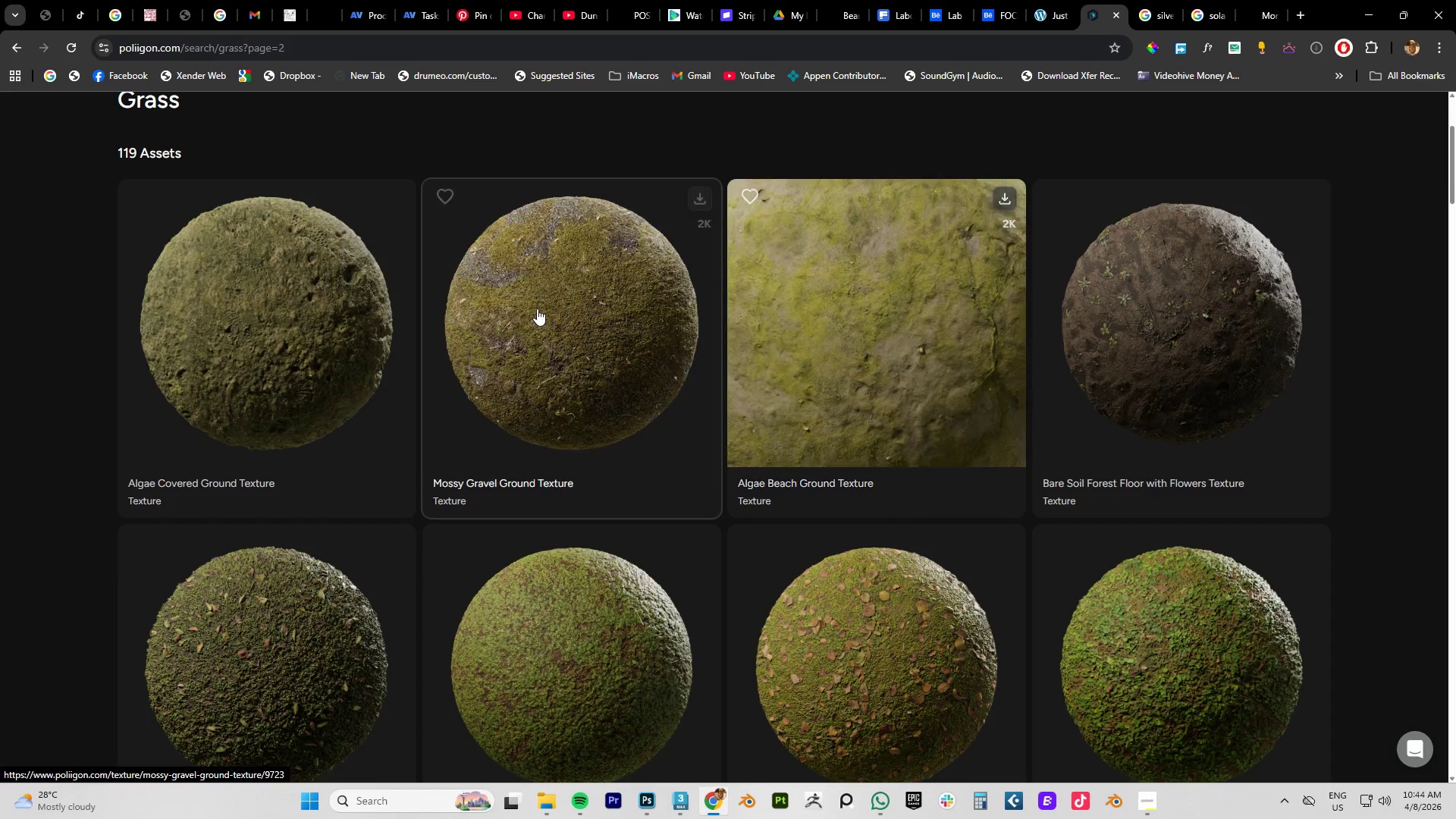 
wait(5.59)
 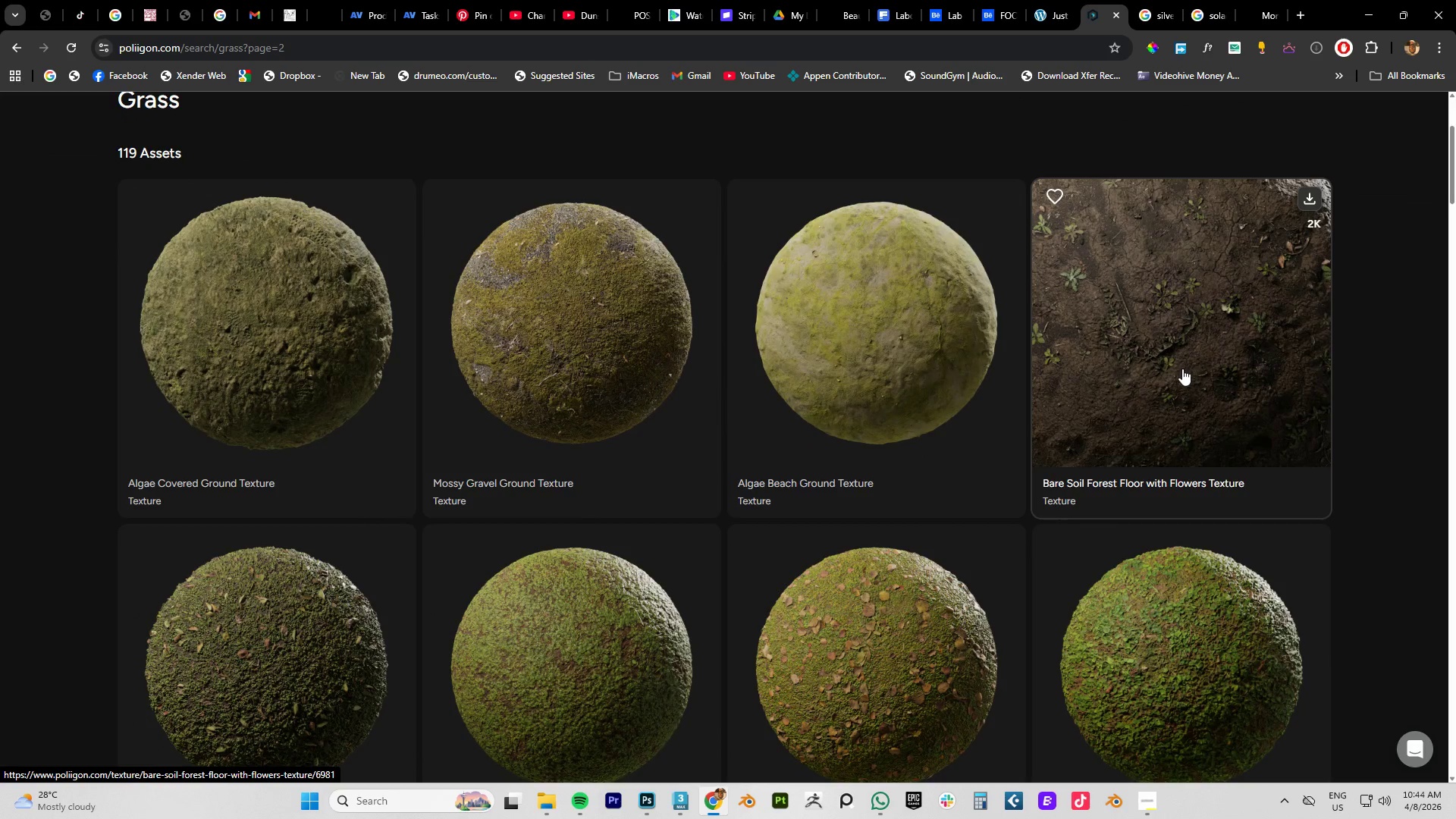 
mouse_move([868, 304])
 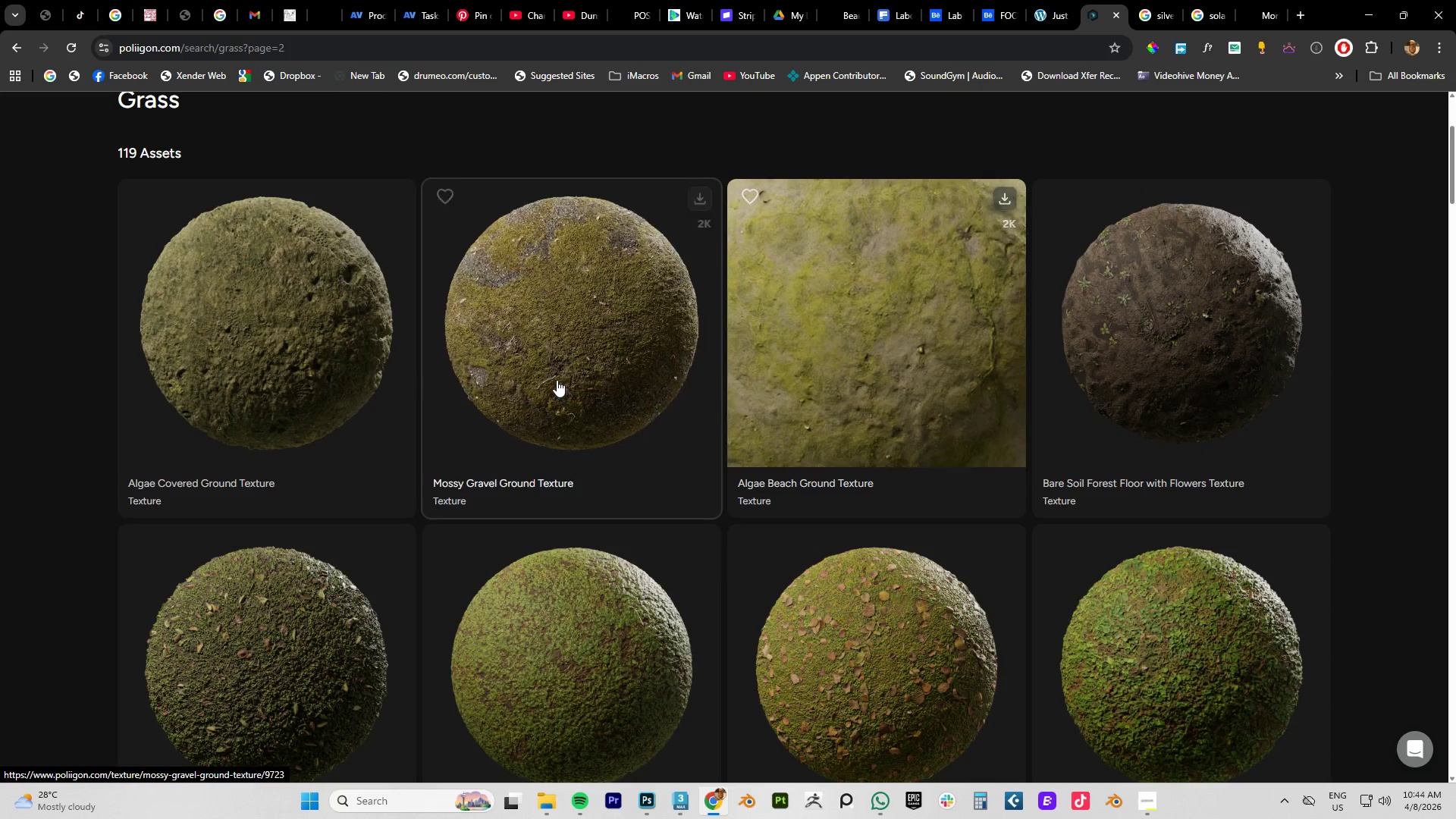 
scroll: coordinate [1348, 349], scroll_direction: up, amount: 11.0
 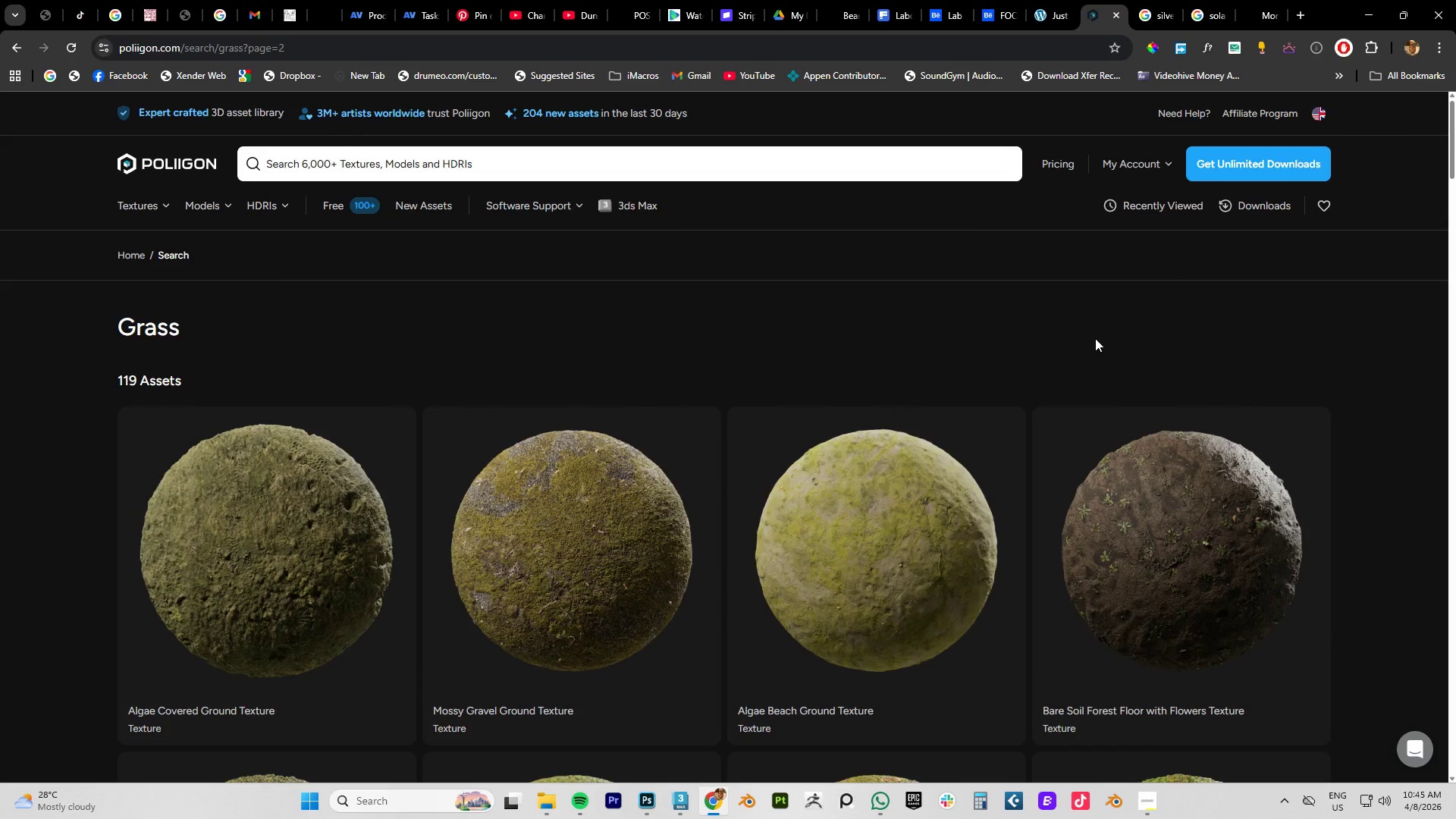 
wait(7.73)
 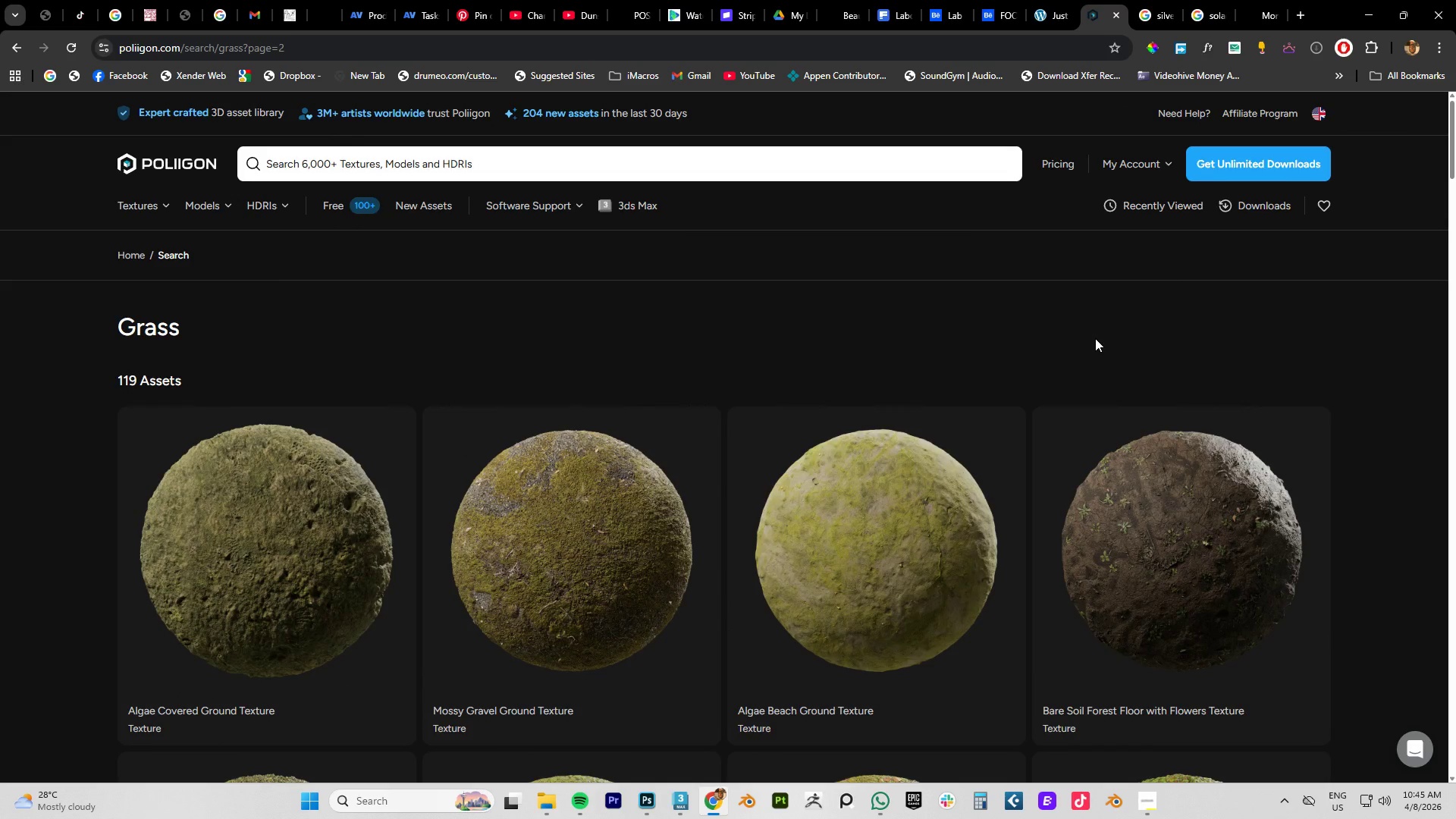 
scroll: coordinate [1384, 387], scroll_direction: down, amount: 13.0
 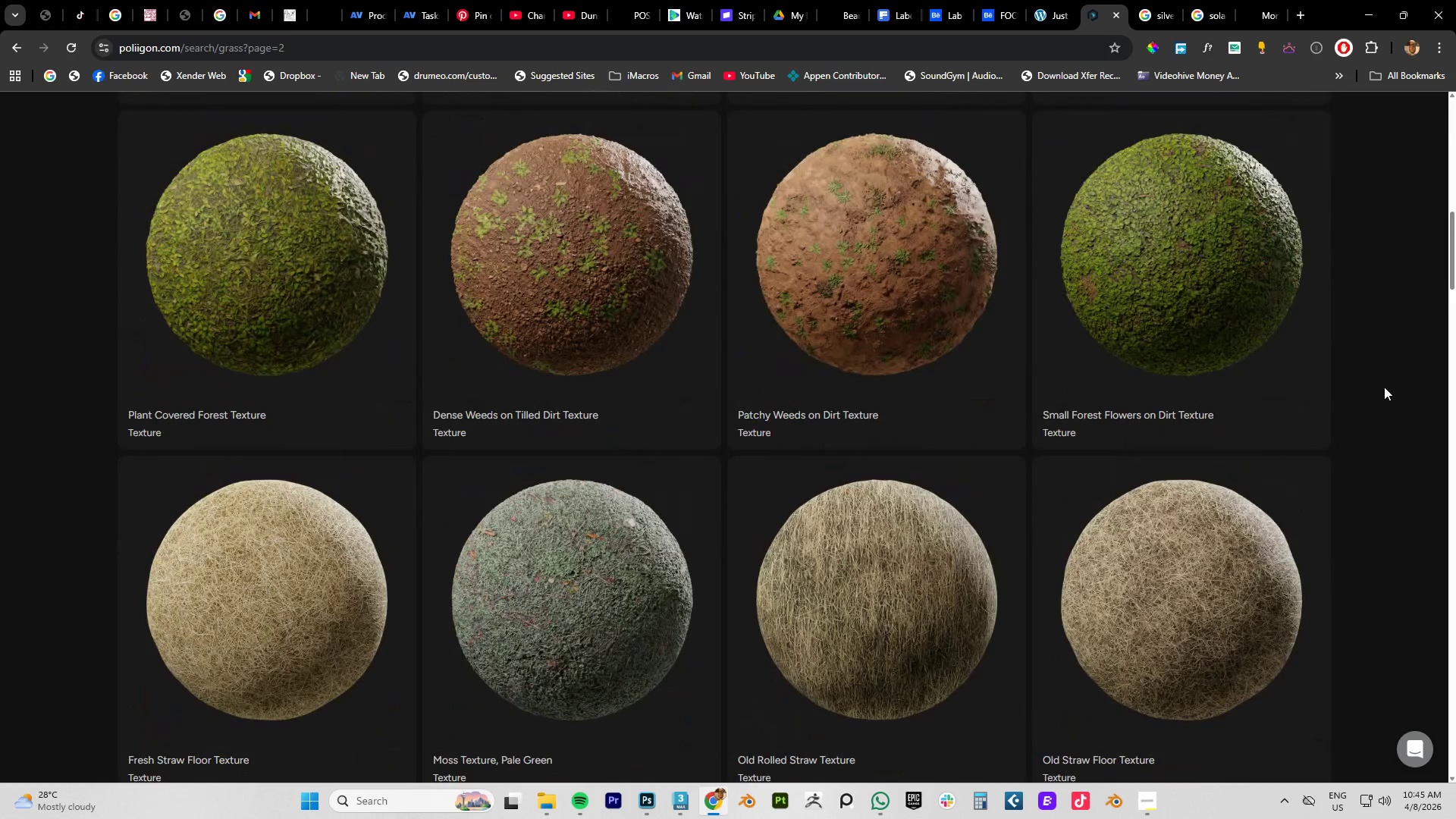 
scroll: coordinate [1384, 387], scroll_direction: up, amount: 27.0
 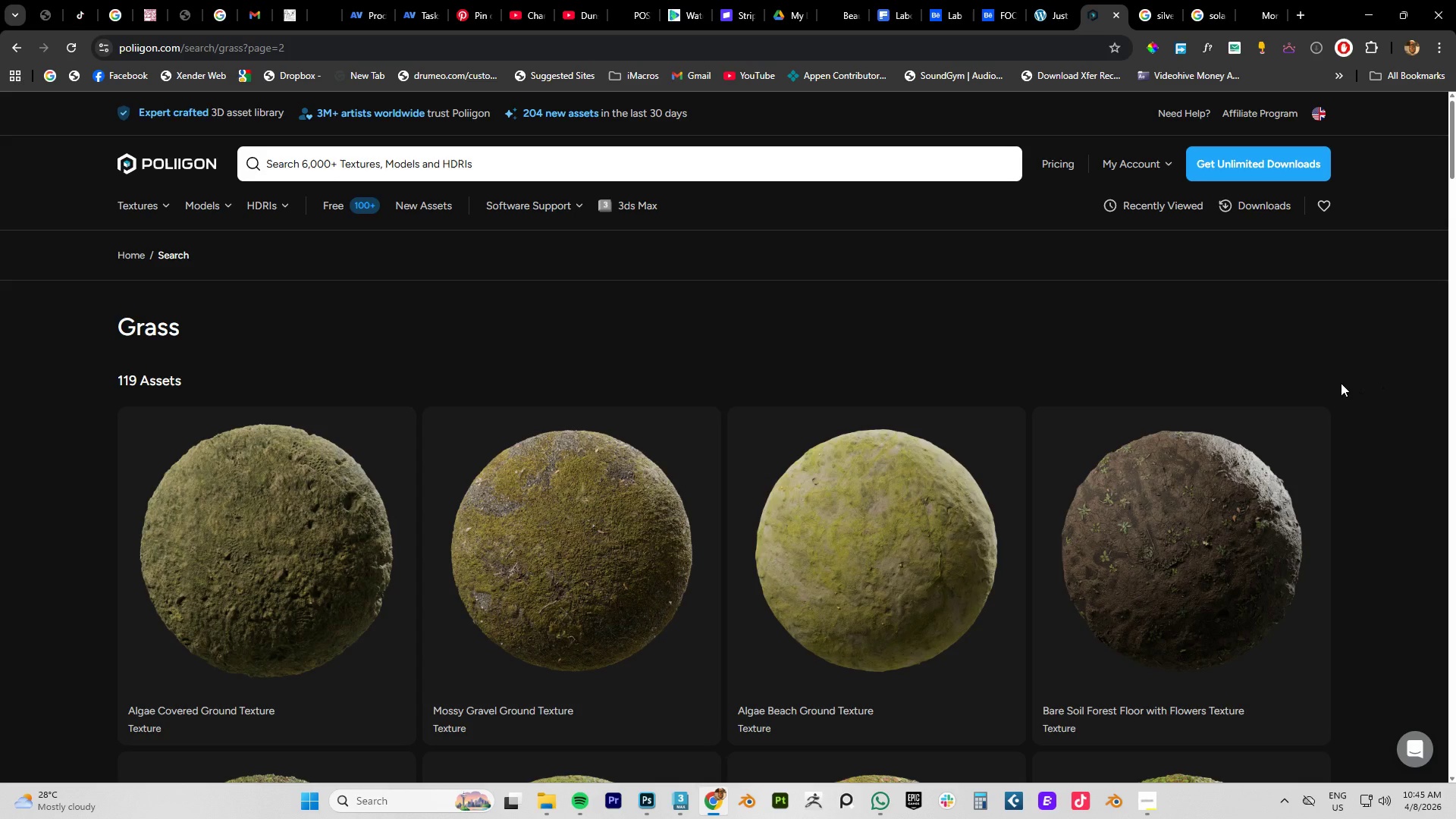 
wait(8.61)
 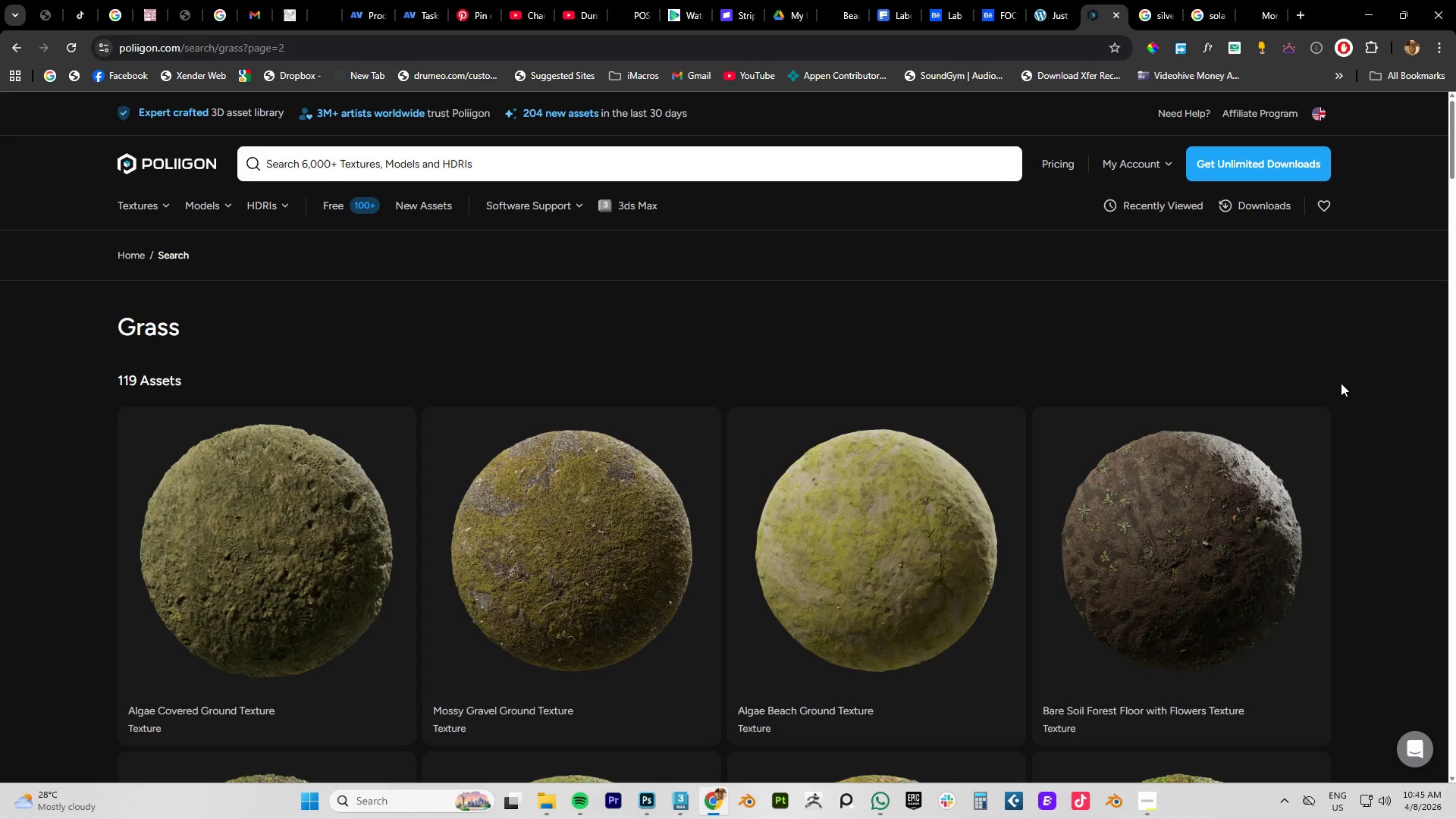 
scroll: coordinate [1349, 309], scroll_direction: down, amount: 14.0
 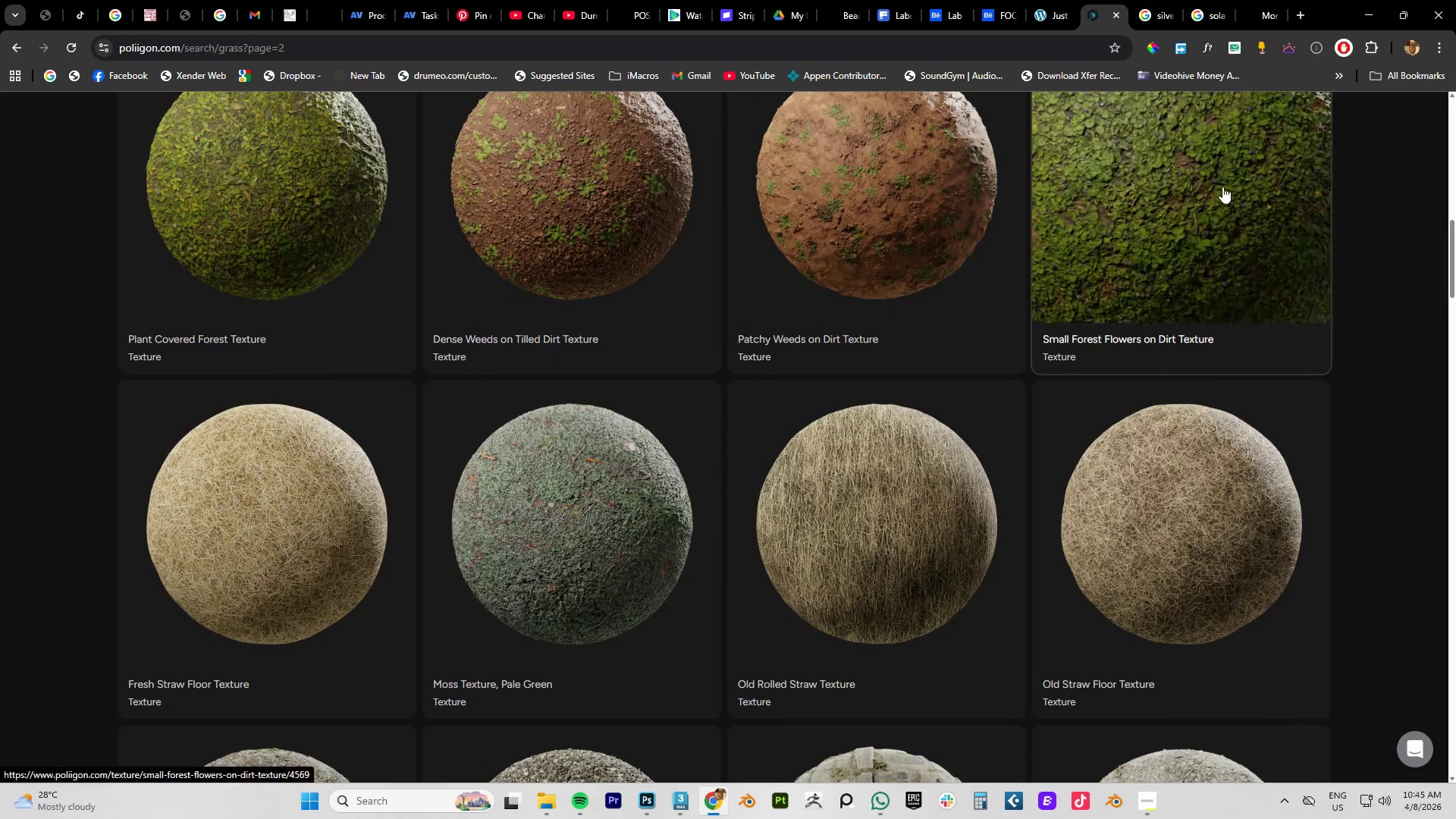 
scroll: coordinate [1337, 325], scroll_direction: up, amount: 28.0
 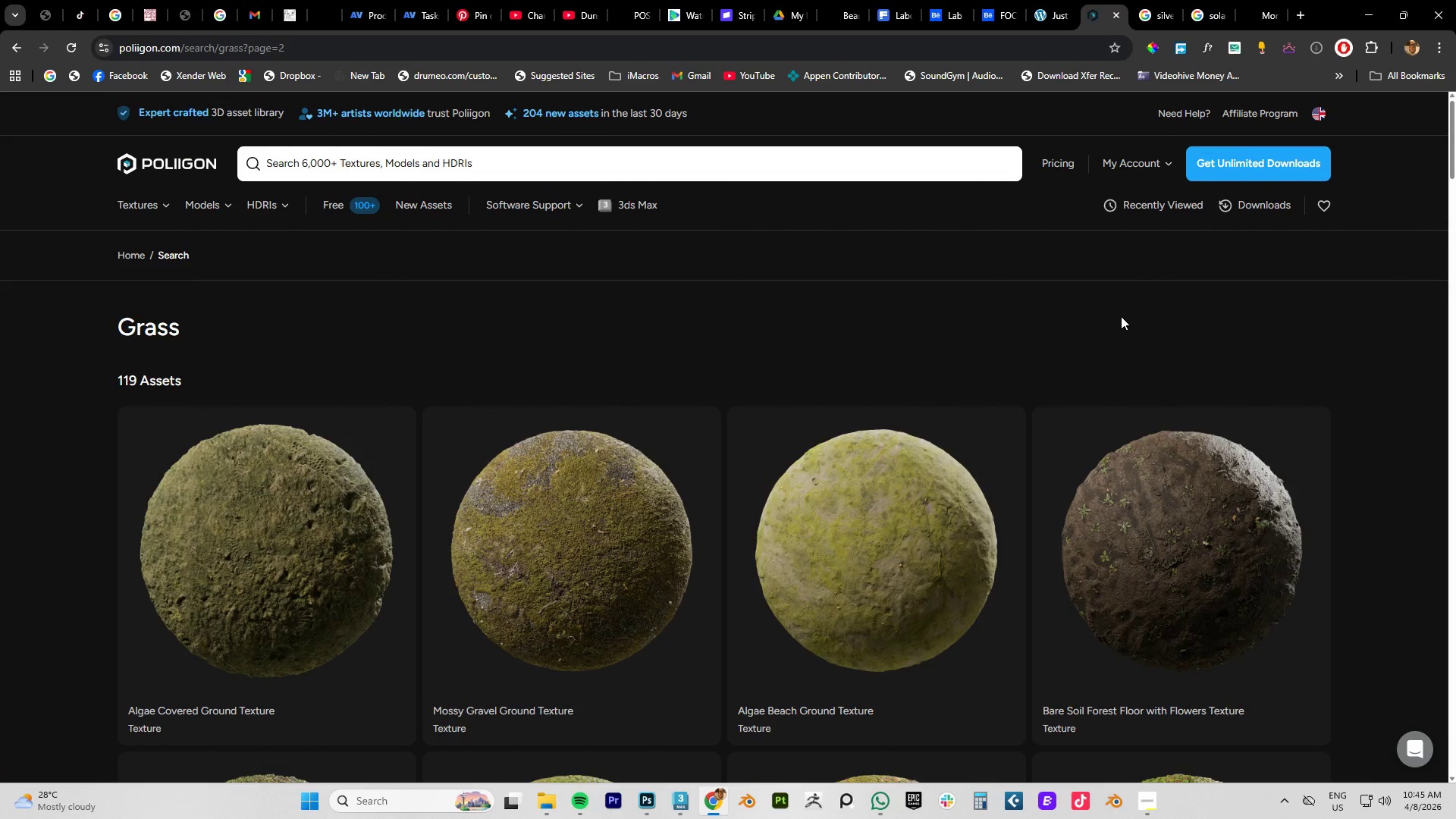 
wait(10.78)
 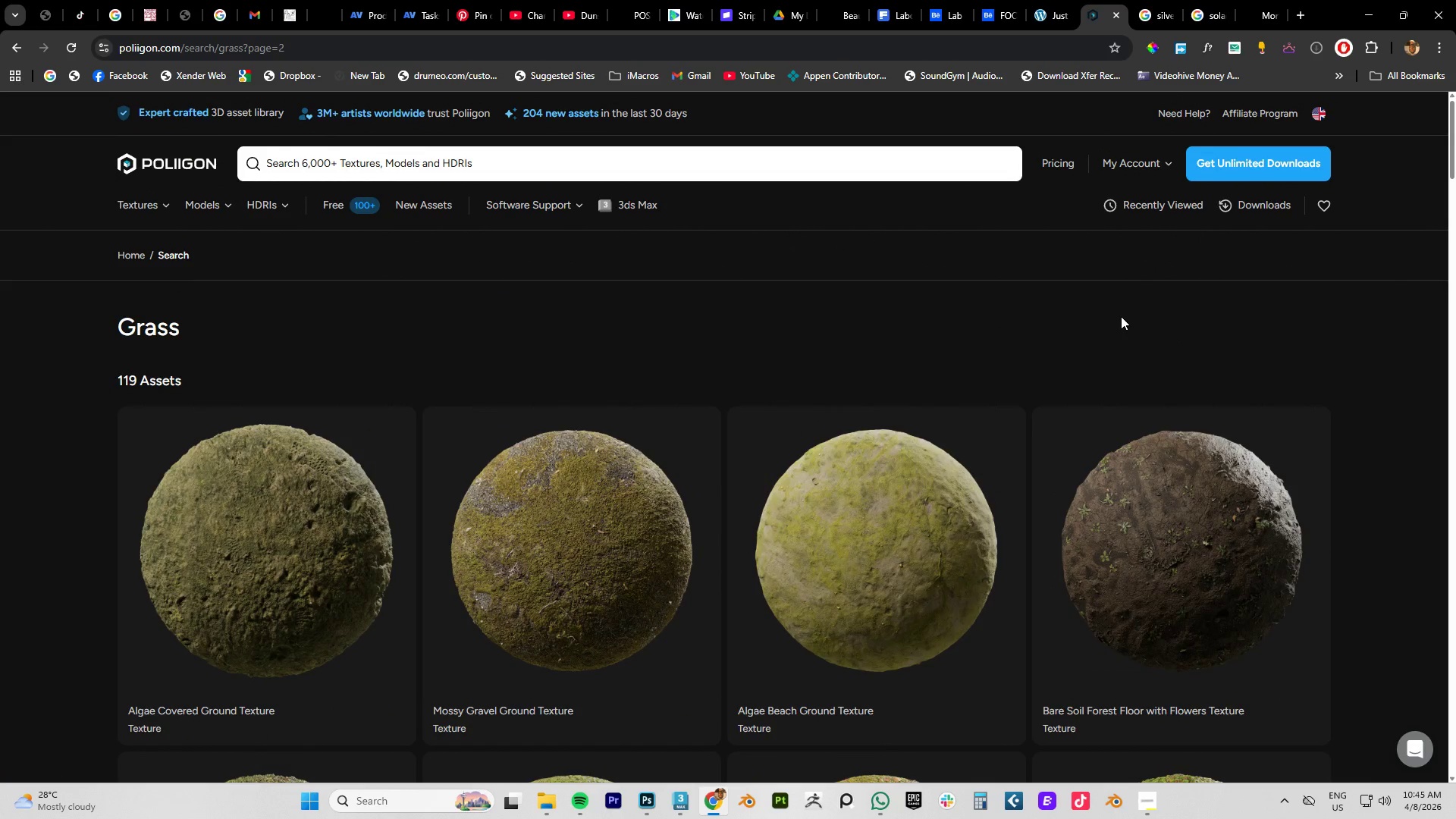 
scroll: coordinate [614, 294], scroll_direction: down, amount: 16.0
 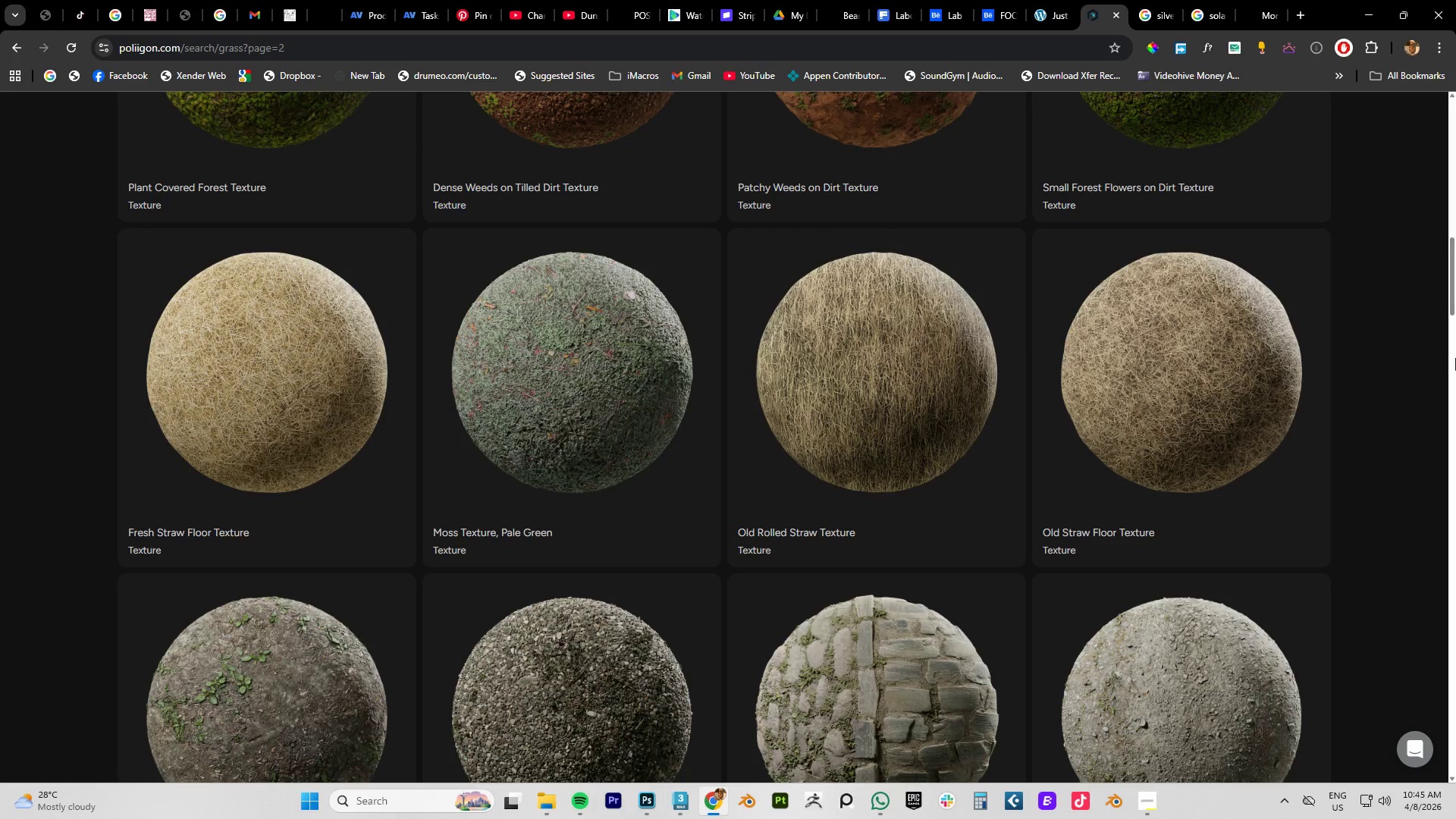 
mouse_move([900, 391])
 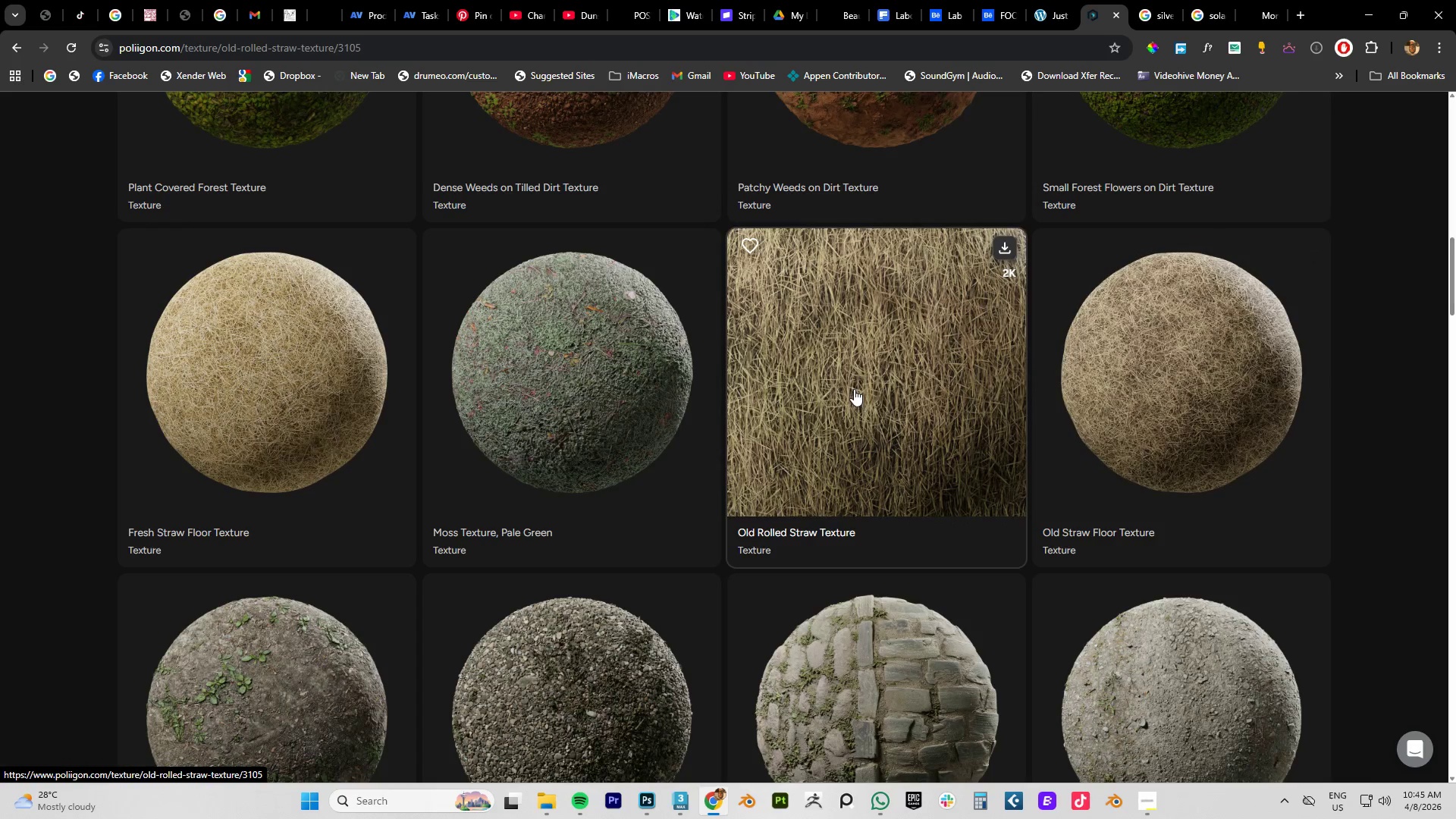 
left_click([854, 389])
 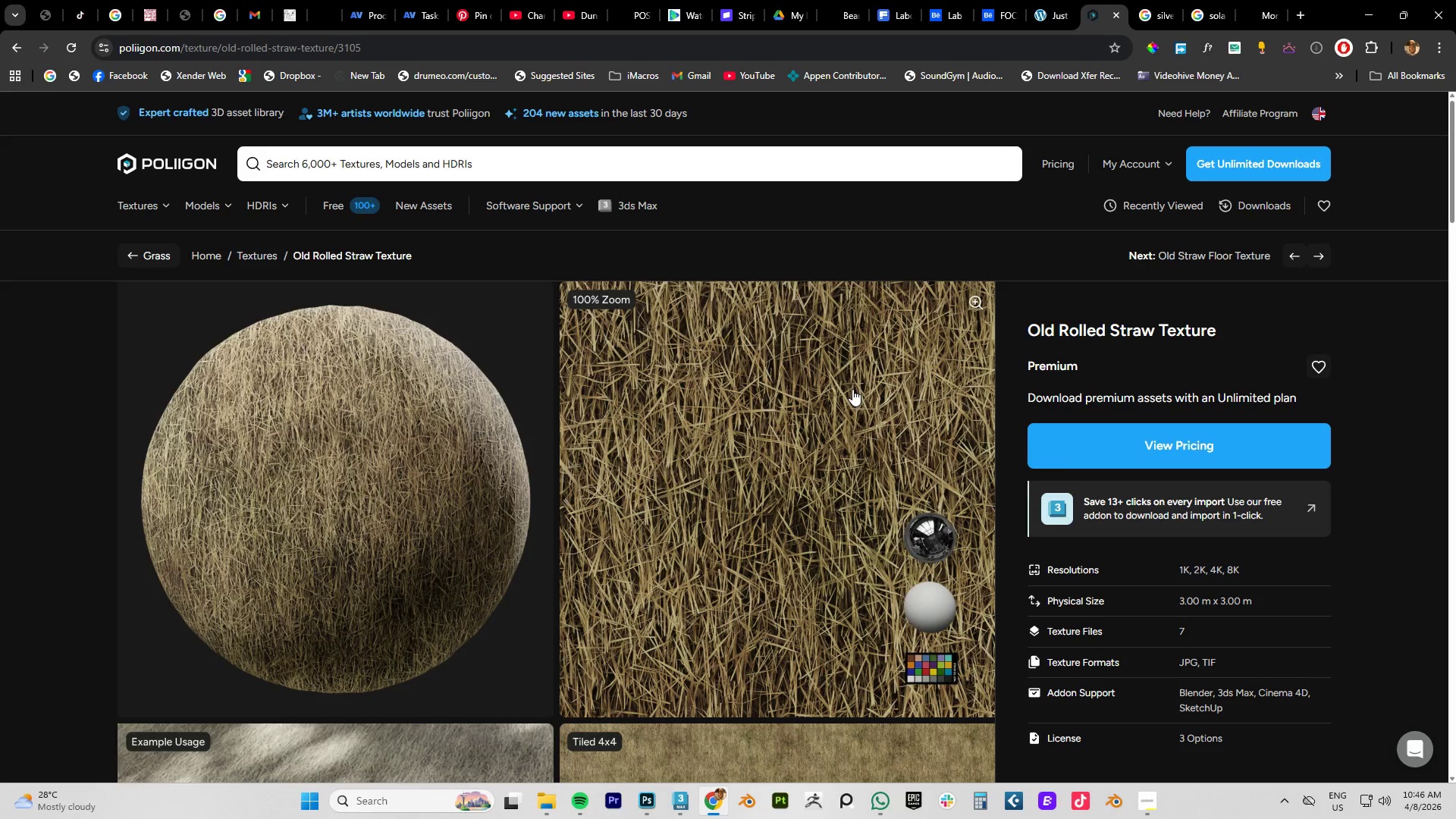 
scroll: coordinate [756, 412], scroll_direction: down, amount: 6.0
 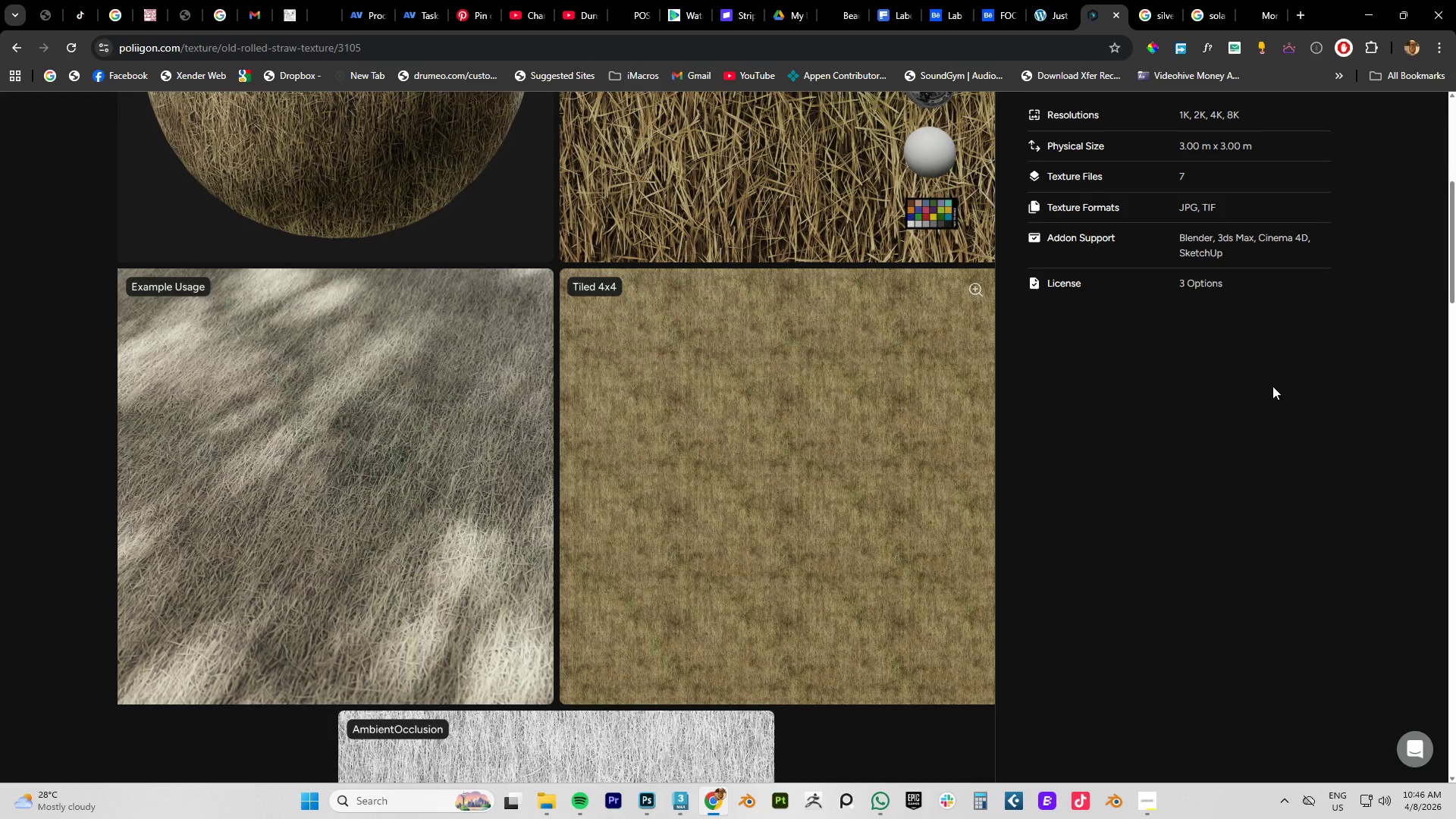 
left_click([1259, 409])
 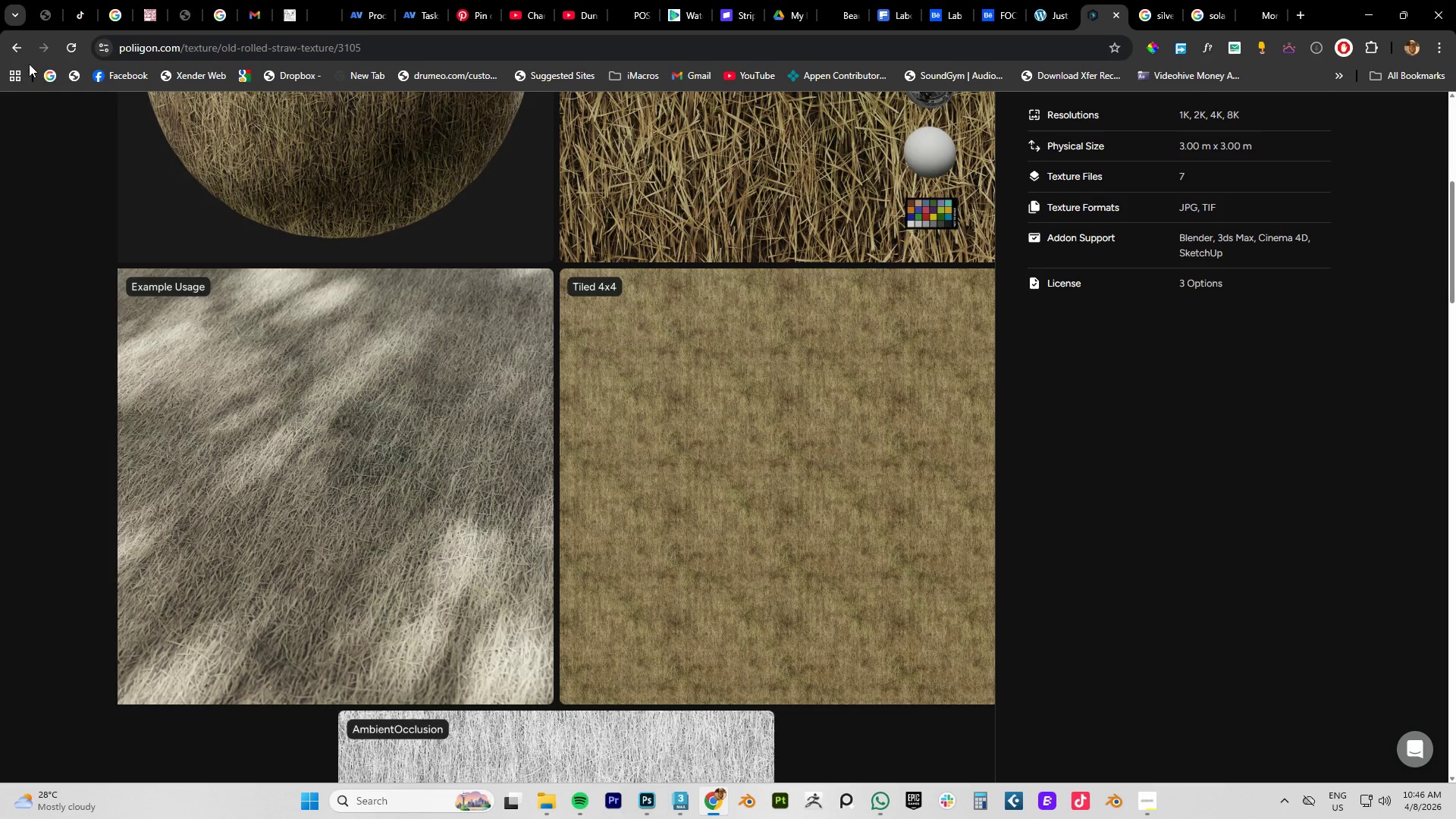 
left_click([16, 47])
 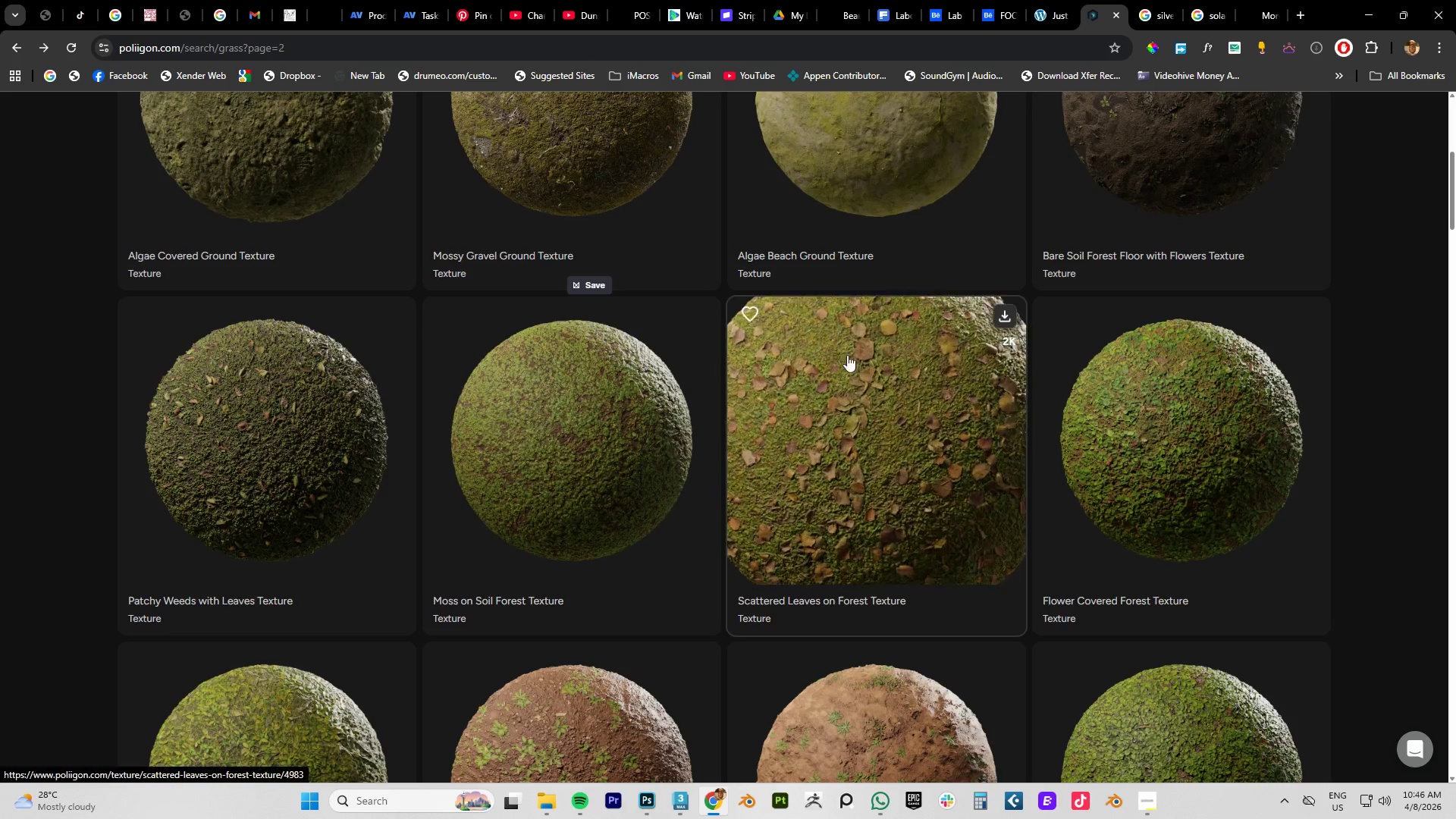 
scroll: coordinate [1061, 372], scroll_direction: none, amount: 0.0
 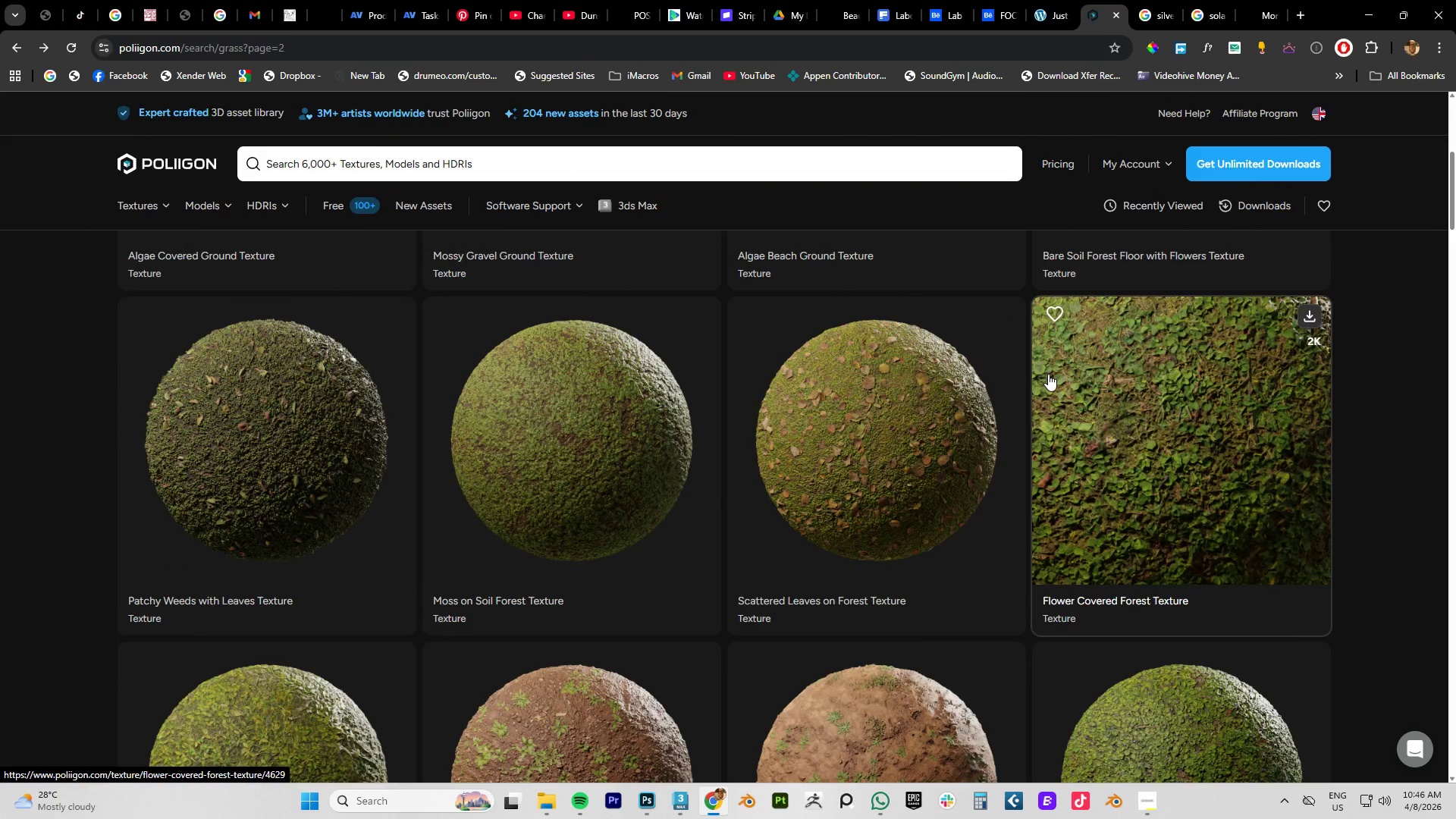 
scroll: coordinate [1128, 412], scroll_direction: up, amount: 12.0
 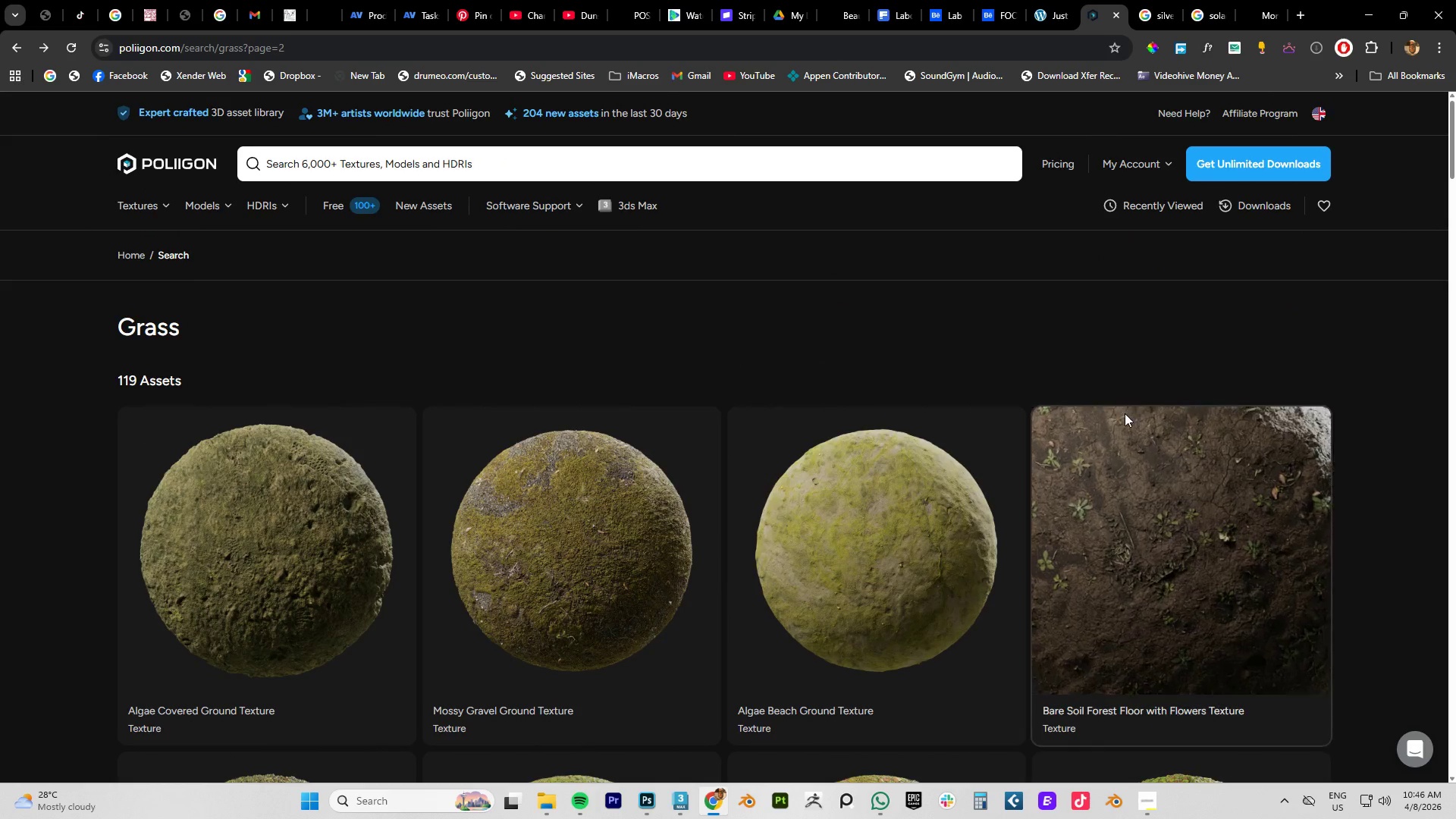 
scroll: coordinate [1147, 392], scroll_direction: down, amount: 10.0
 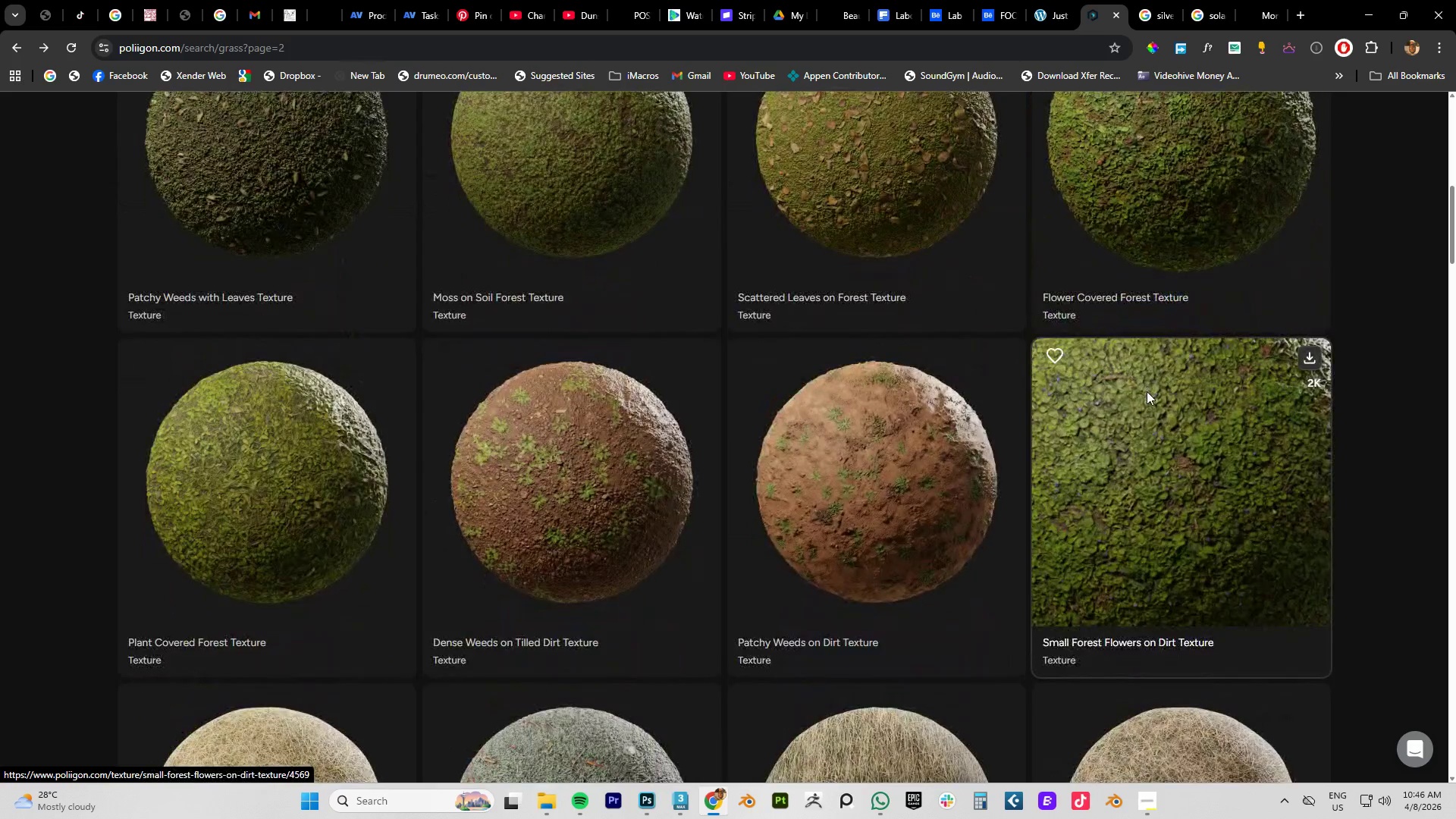 
scroll: coordinate [1147, 391], scroll_direction: up, amount: 12.0
 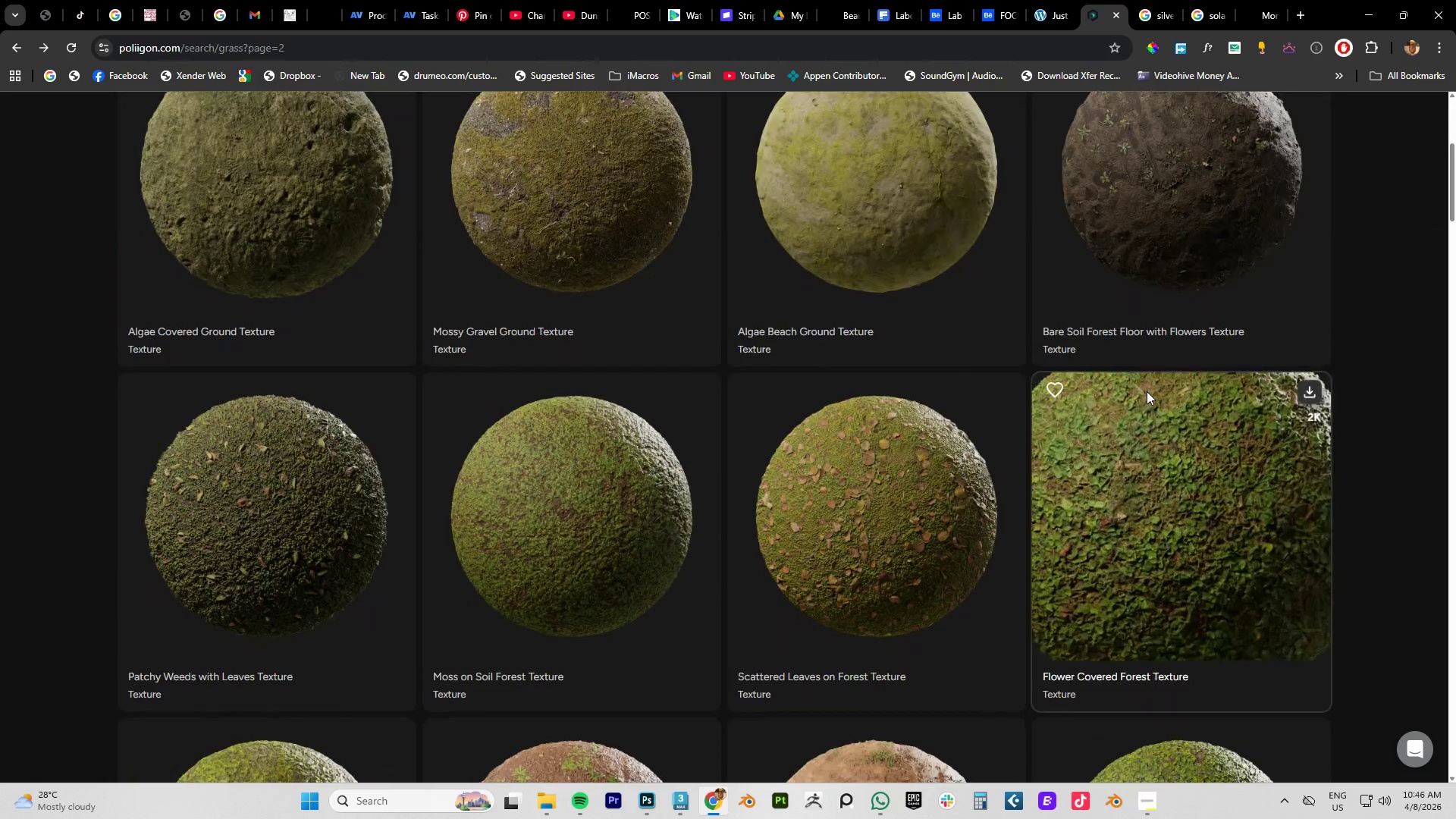 
scroll: coordinate [1147, 391], scroll_direction: down, amount: 5.0
 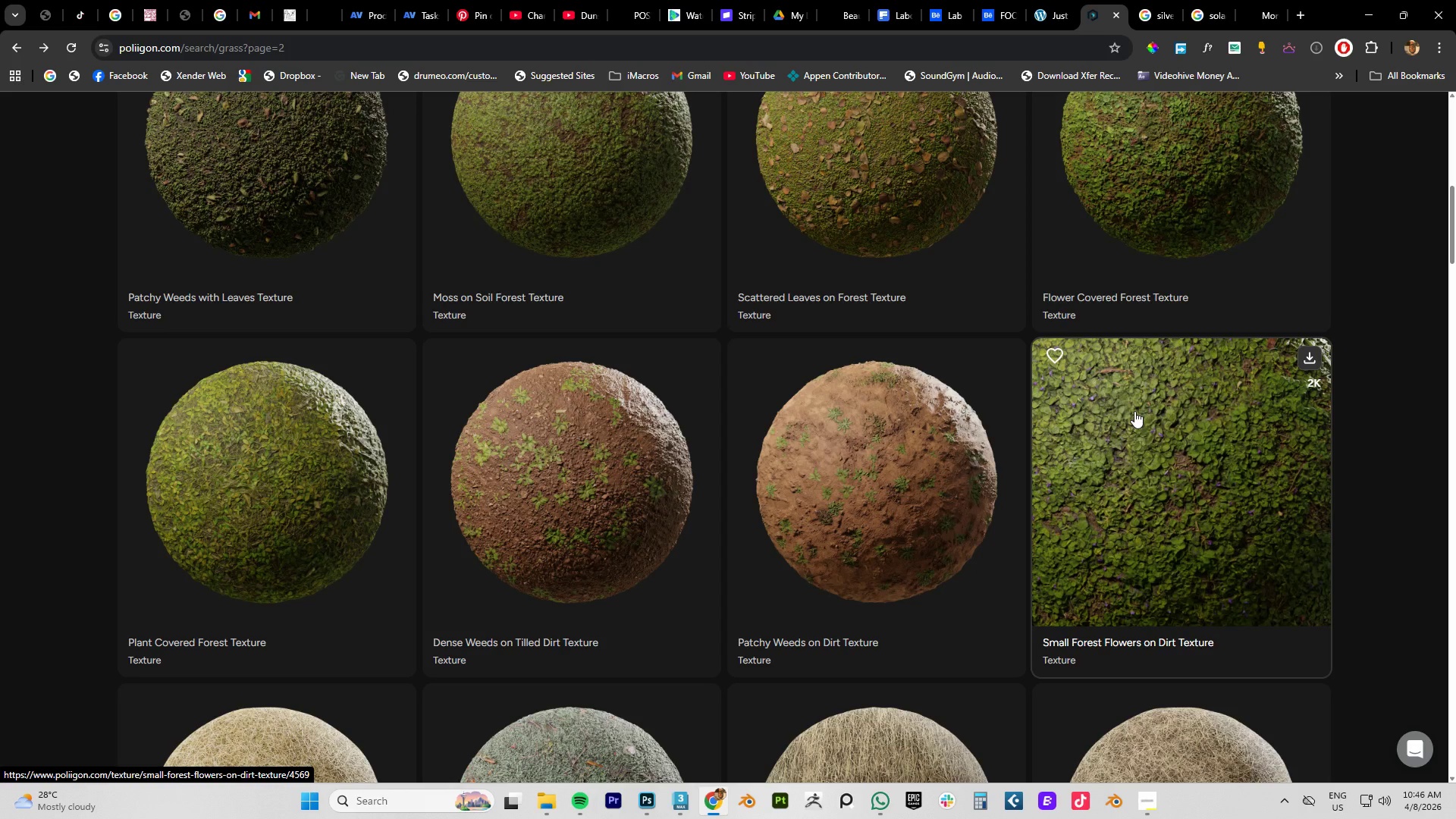 
wait(24.98)
 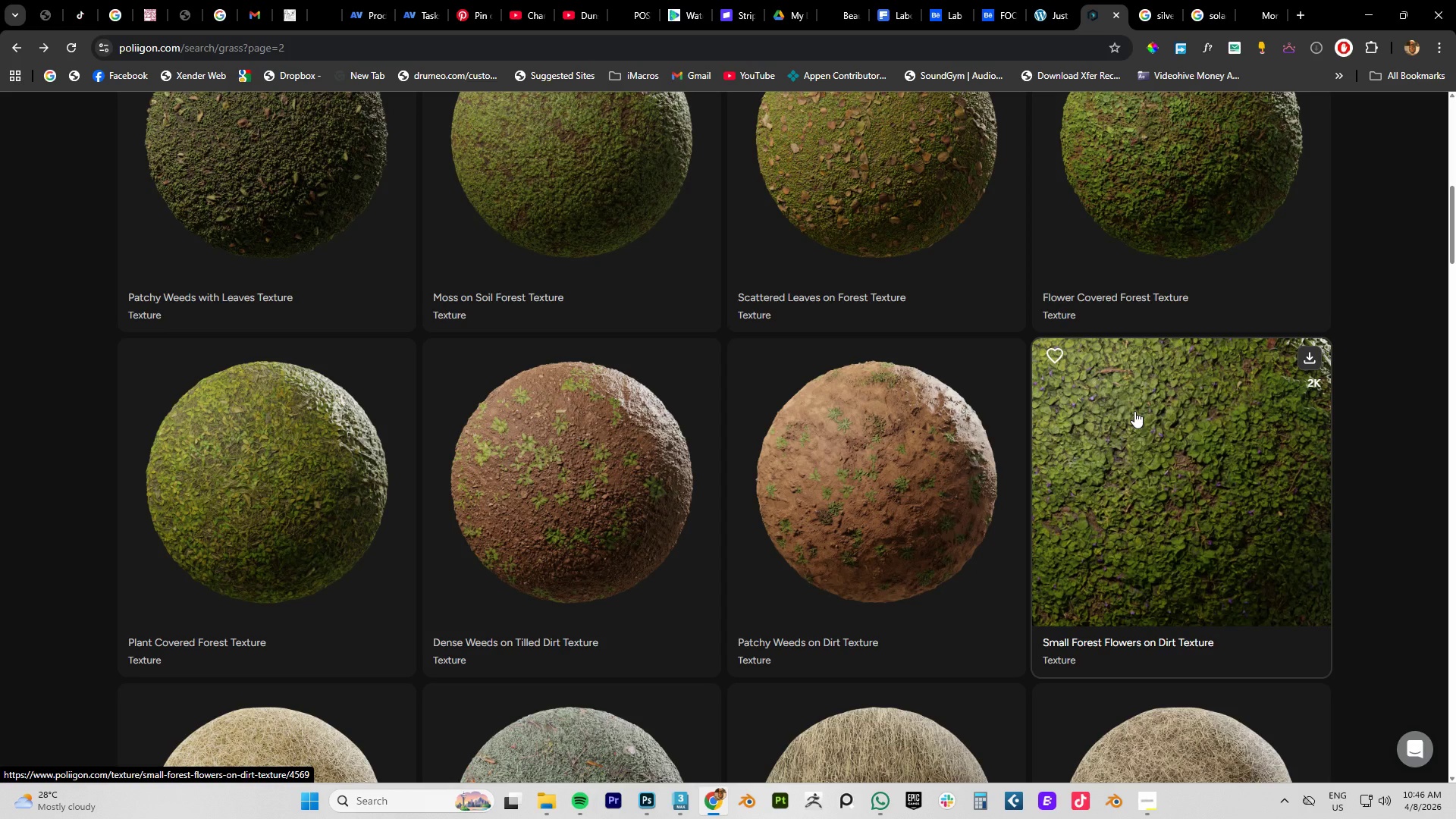 
scroll: coordinate [1103, 446], scroll_direction: down, amount: 4.0
 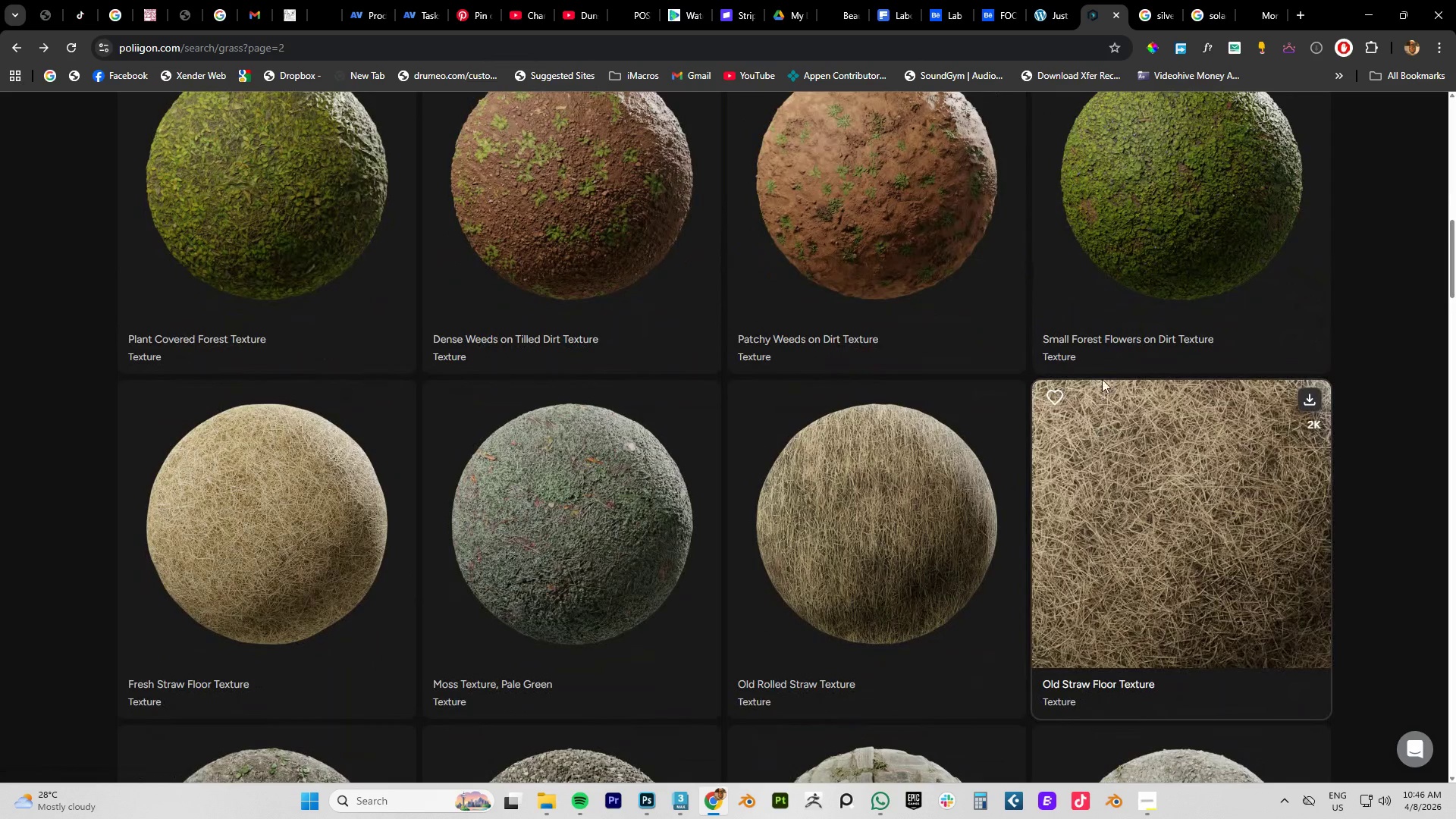 
scroll: coordinate [846, 472], scroll_direction: up, amount: 7.0
 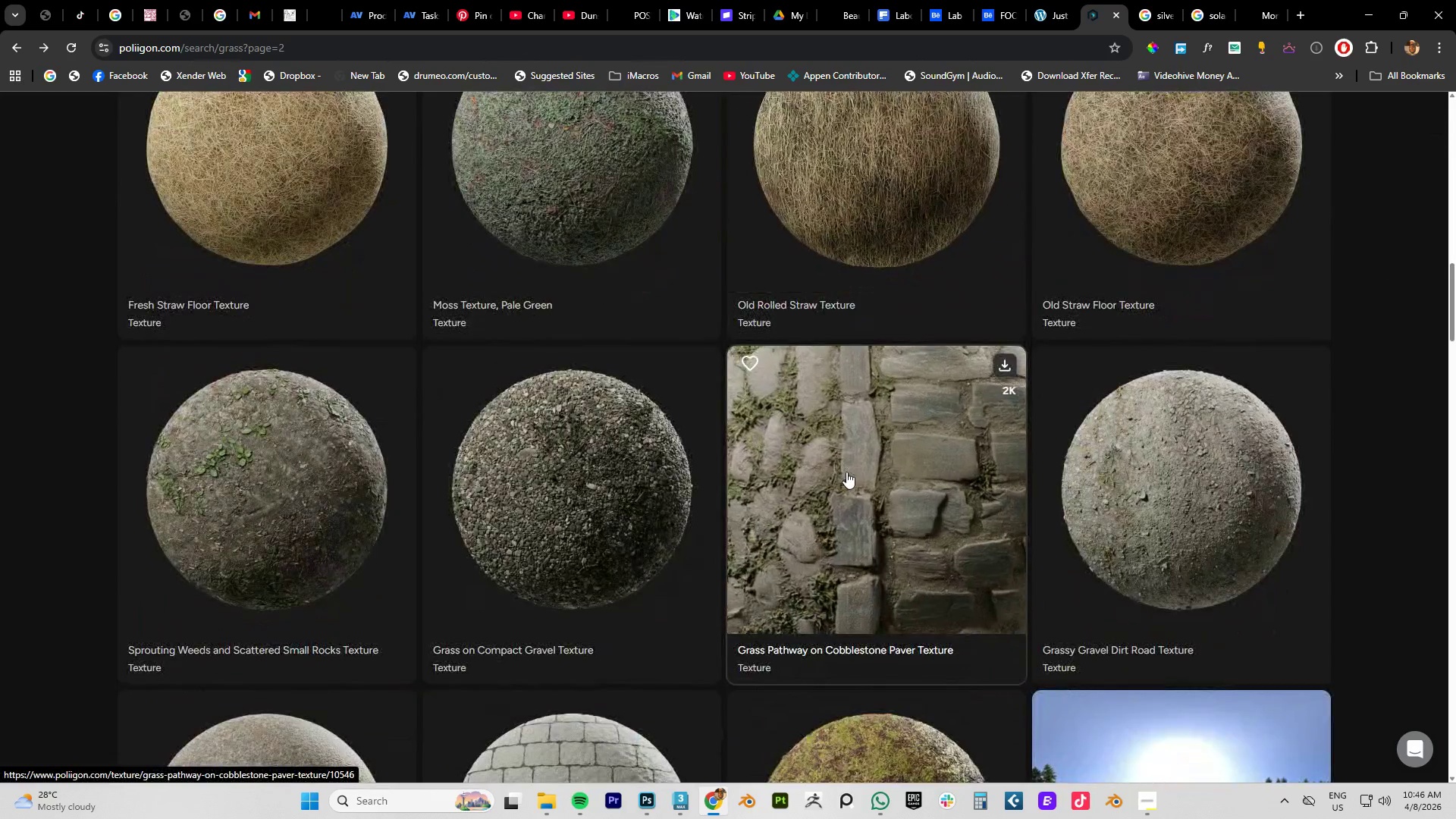 
scroll: coordinate [669, 472], scroll_direction: down, amount: 5.0
 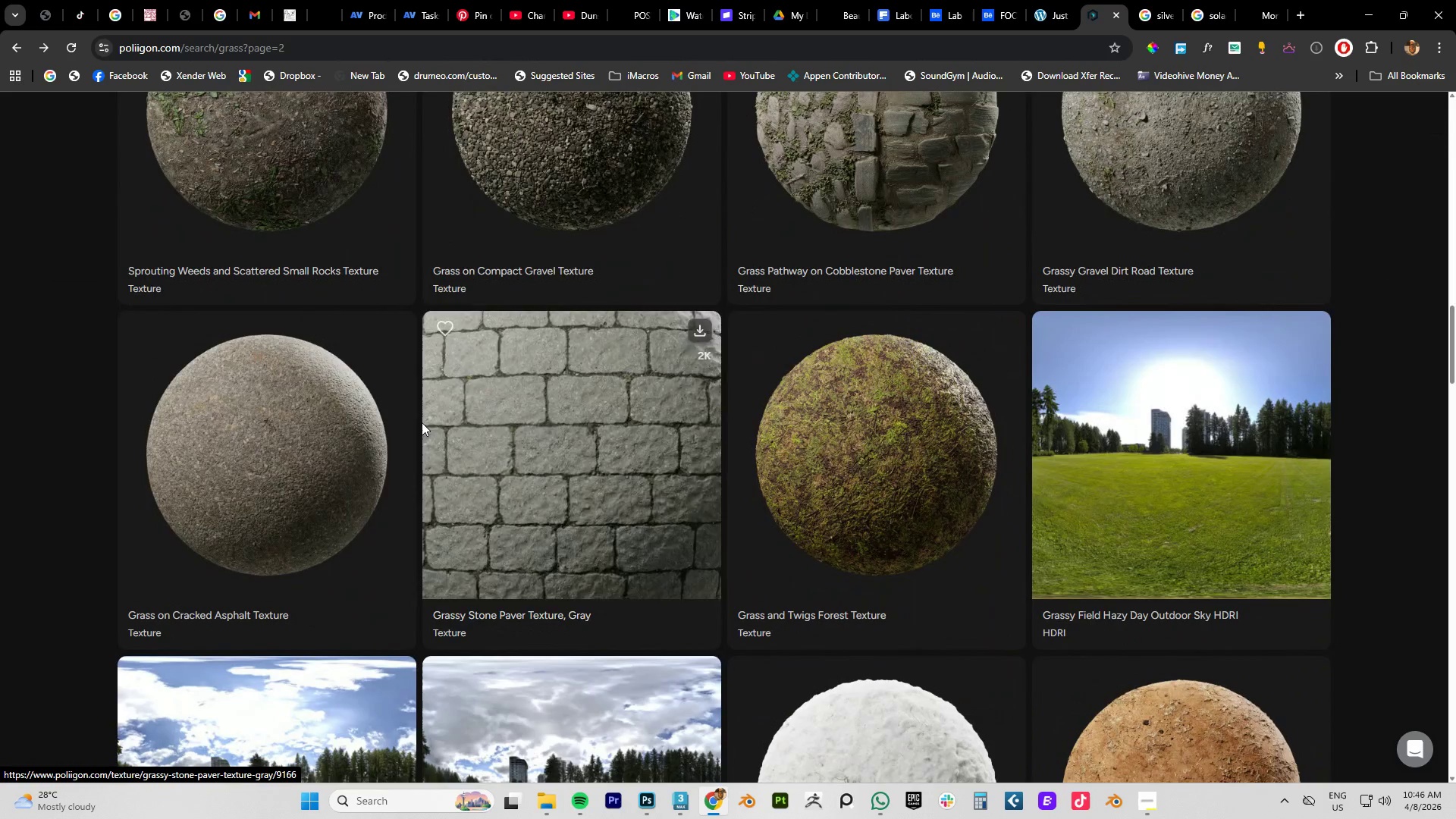 
scroll: coordinate [475, 410], scroll_direction: up, amount: 4.0
 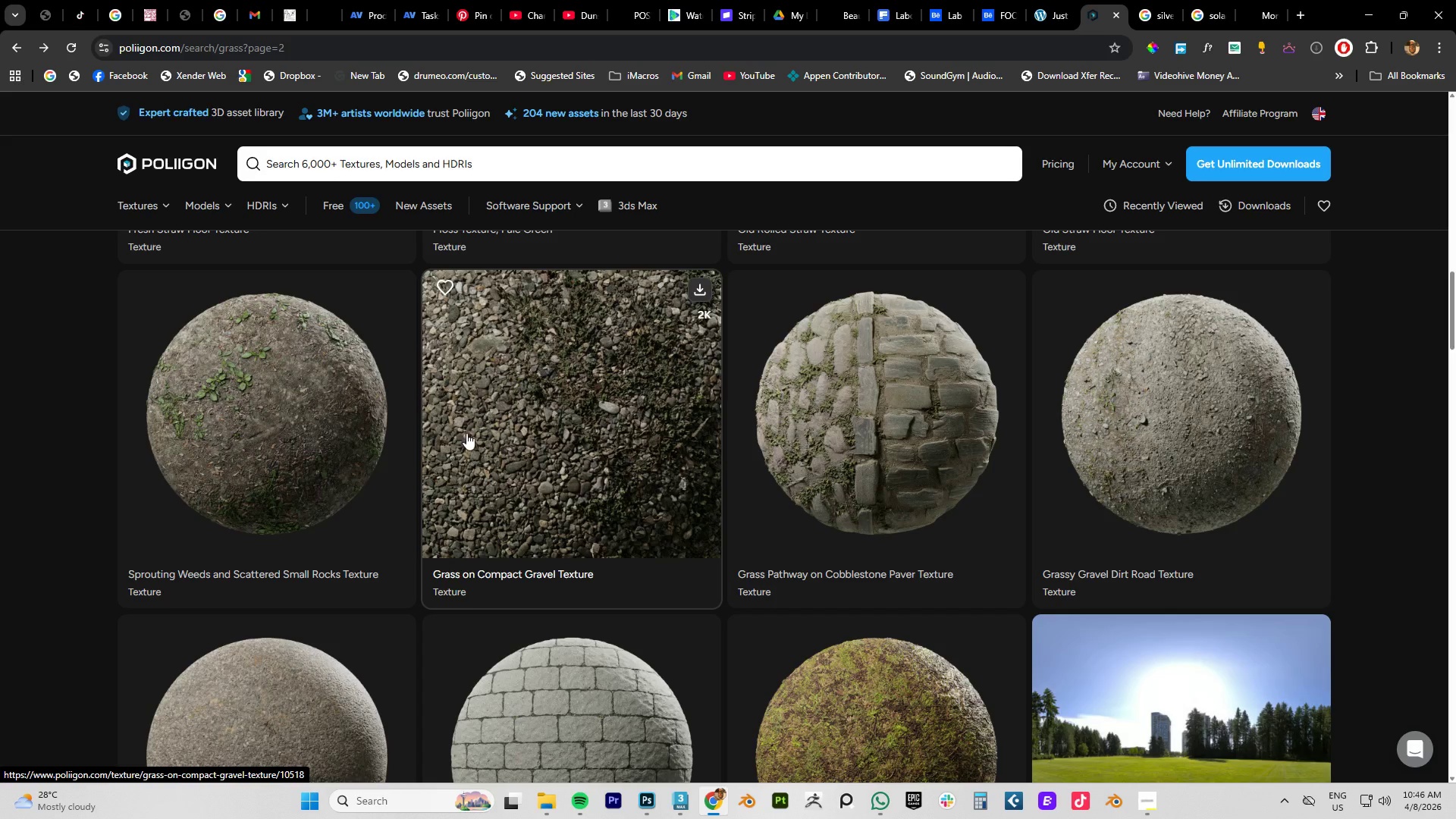 
scroll: coordinate [466, 433], scroll_direction: down, amount: 9.0
 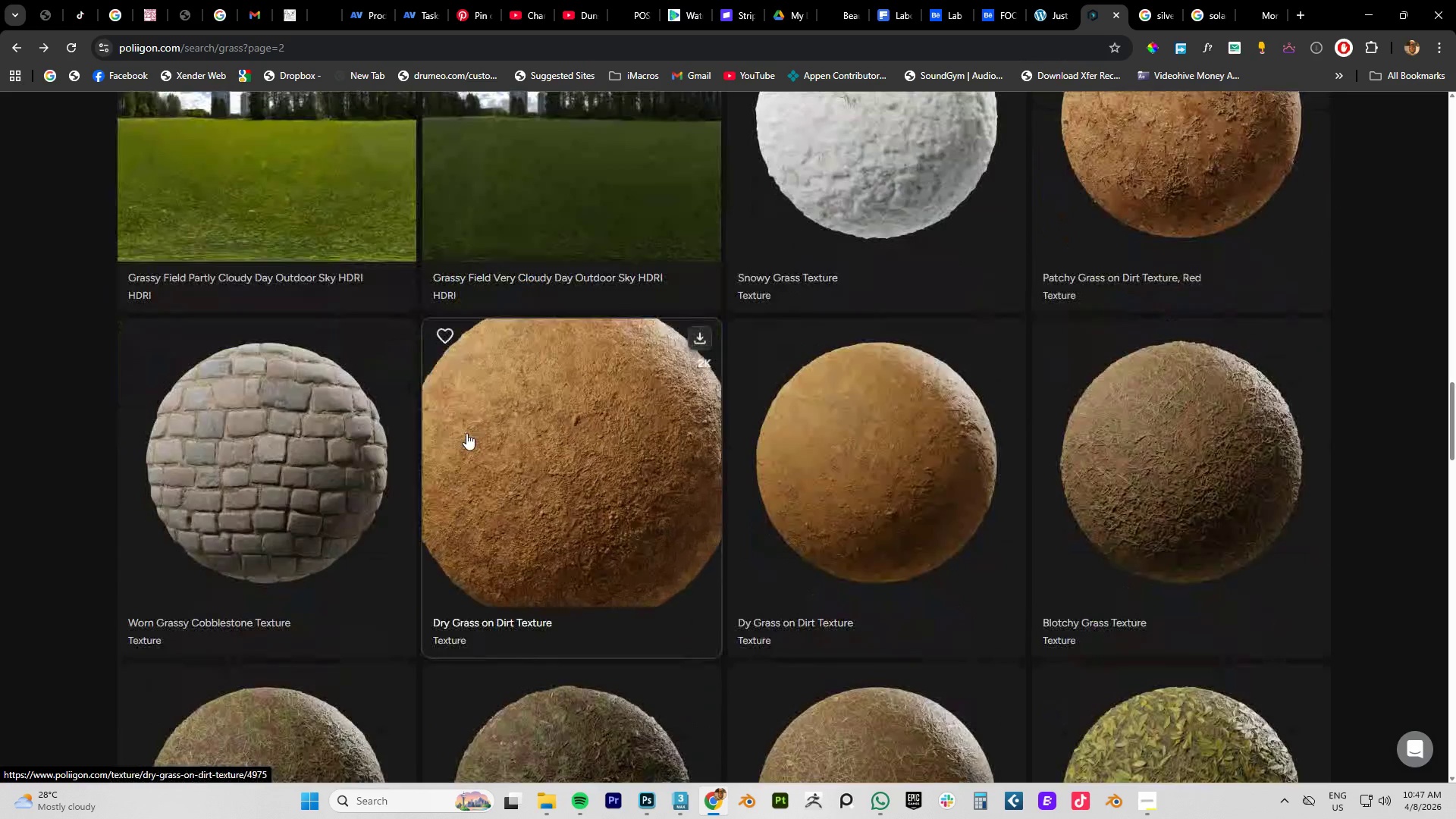 
scroll: coordinate [469, 431], scroll_direction: up, amount: 4.0
 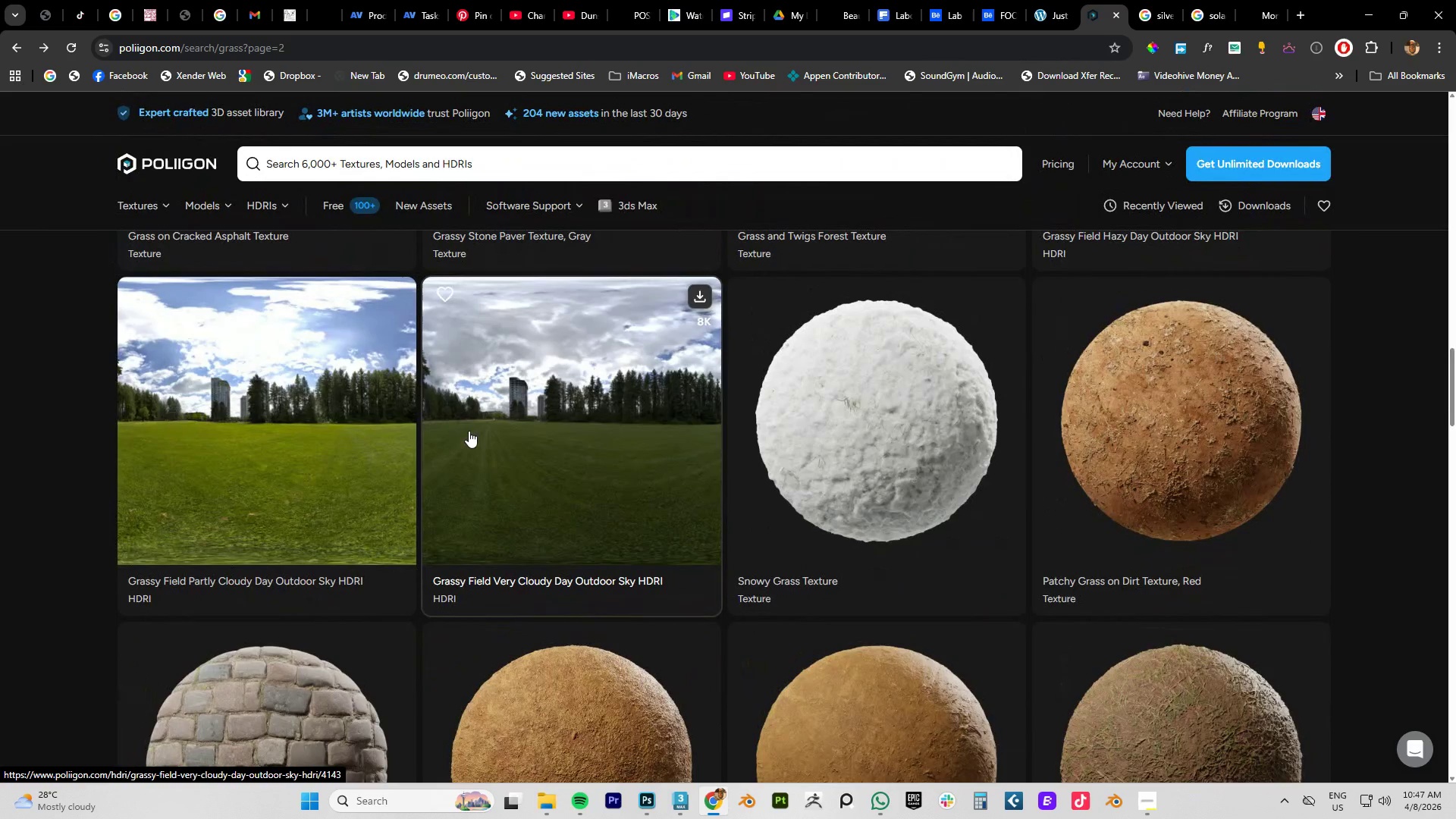 
scroll: coordinate [1382, 351], scroll_direction: down, amount: 34.0
 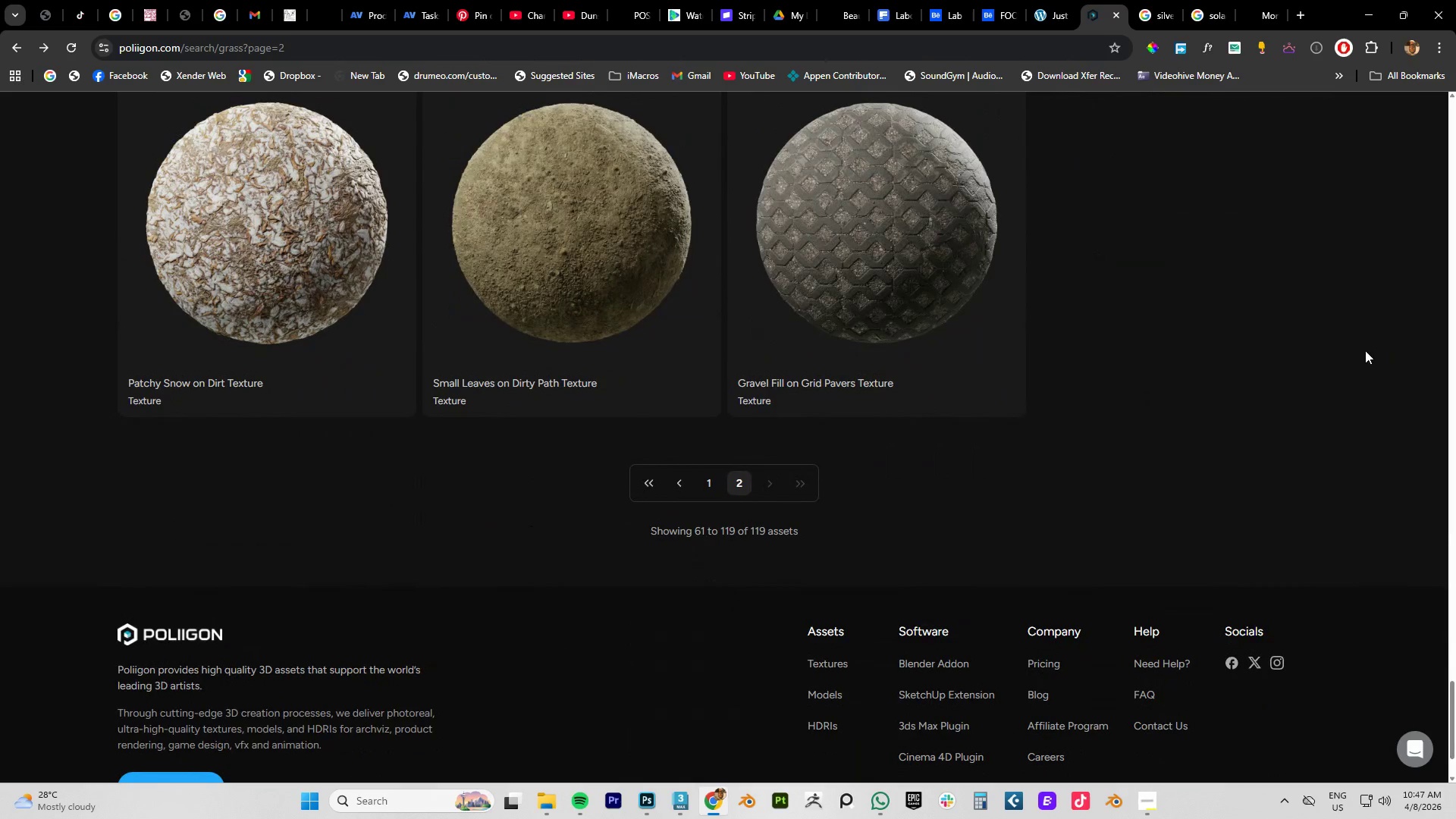 
scroll: coordinate [1229, 300], scroll_direction: up, amount: 18.0
 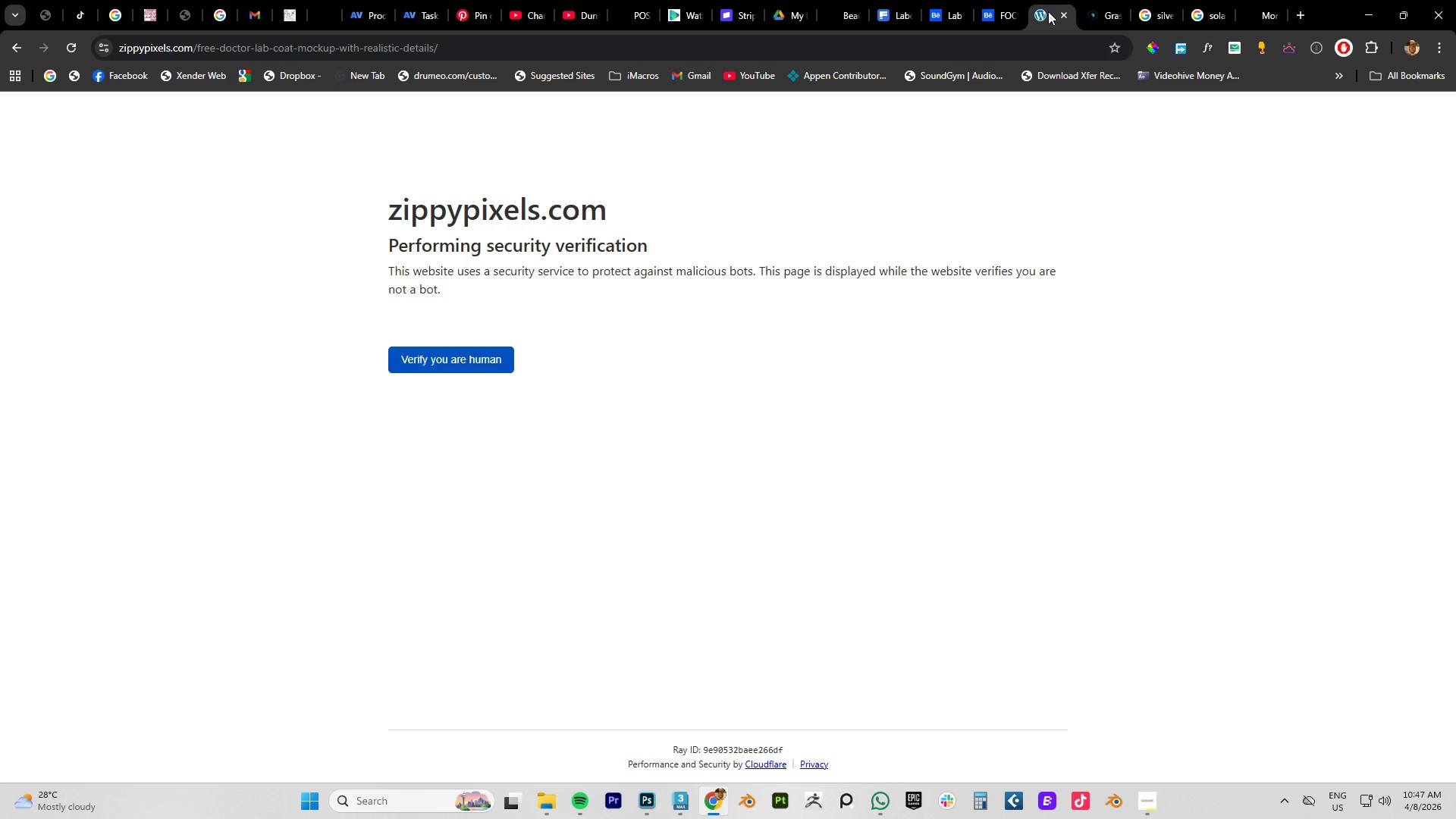 
double_click([1087, 11])
 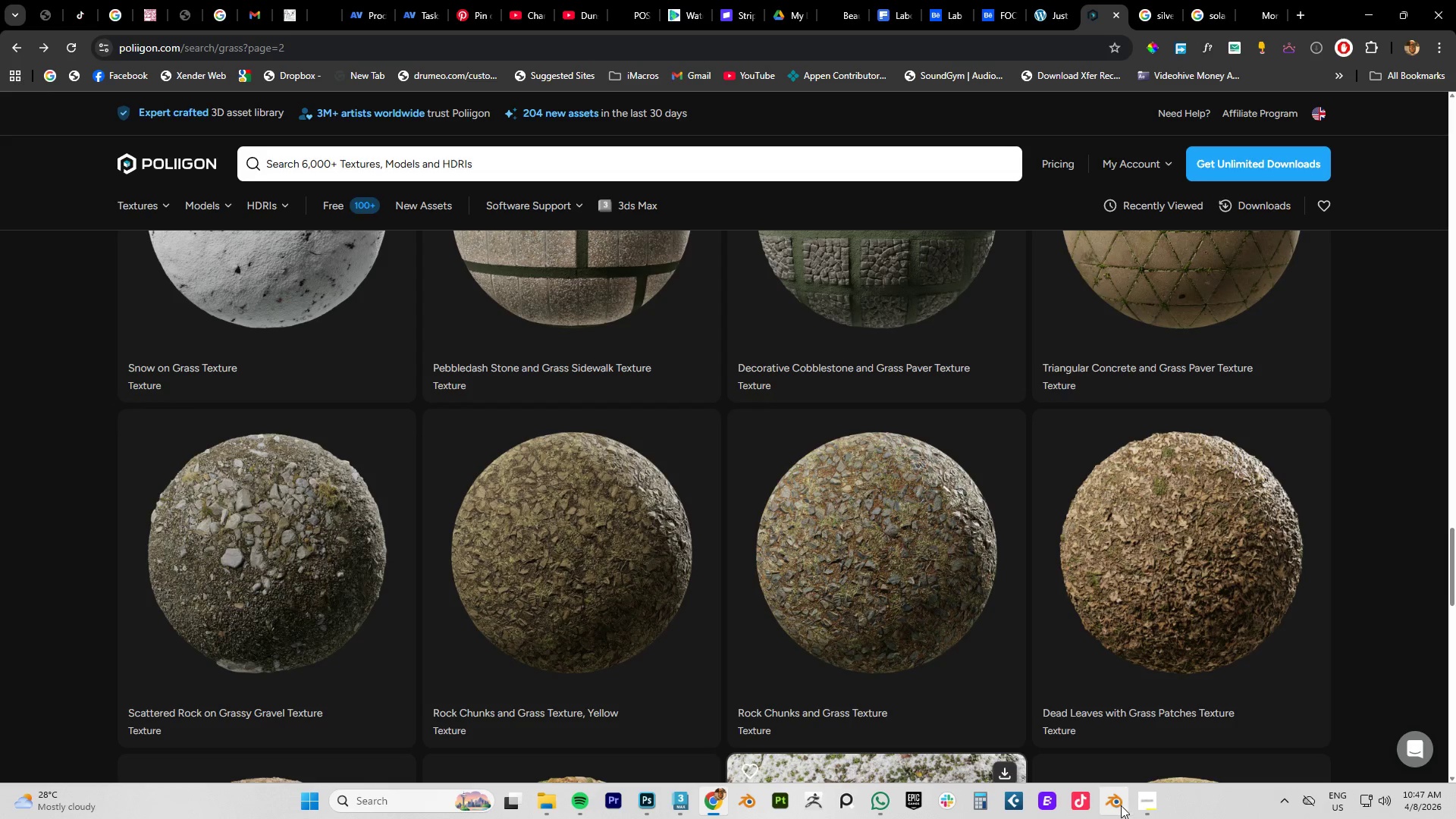 
mouse_move([682, 805])
 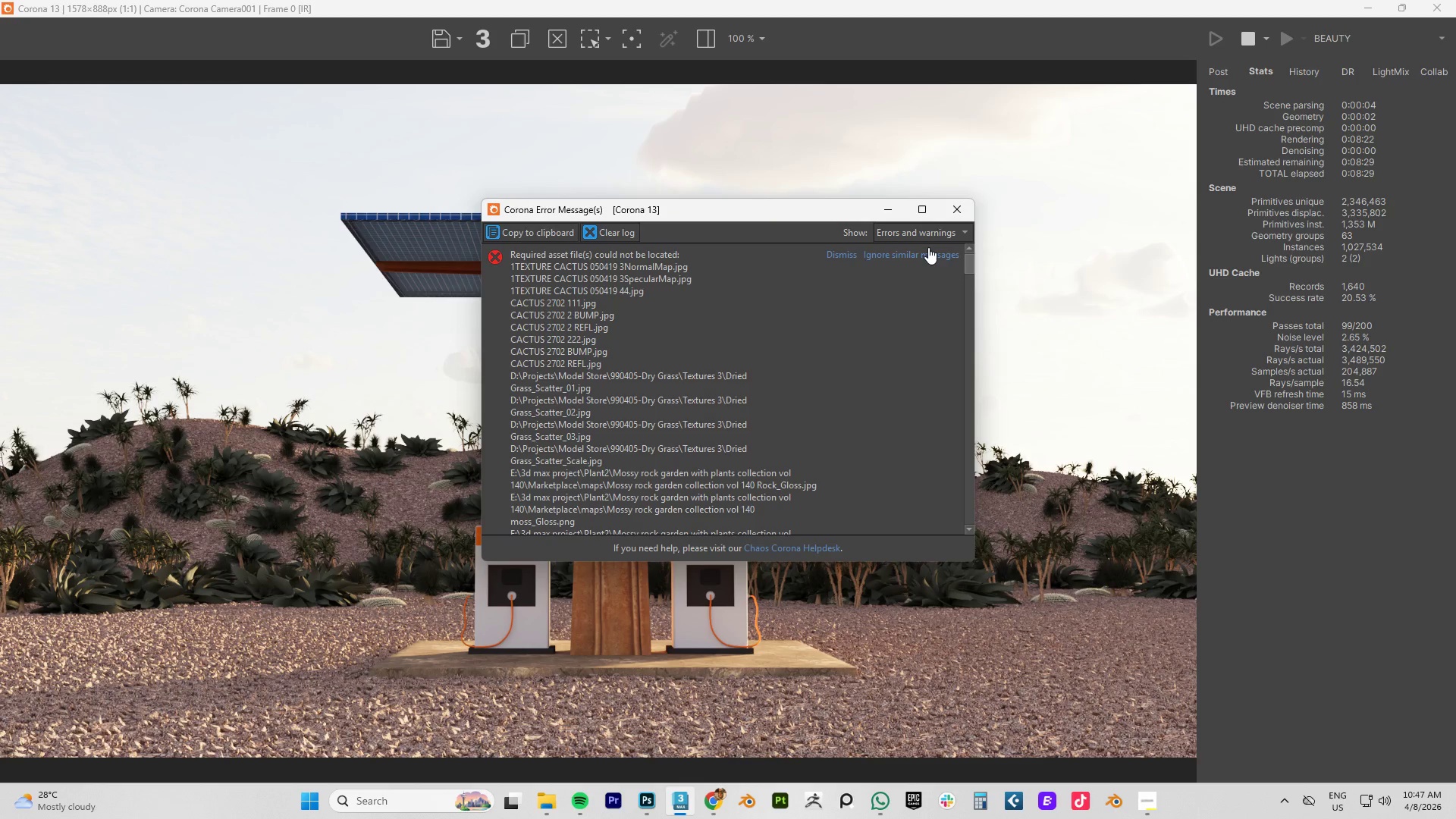 
left_click([952, 215])
 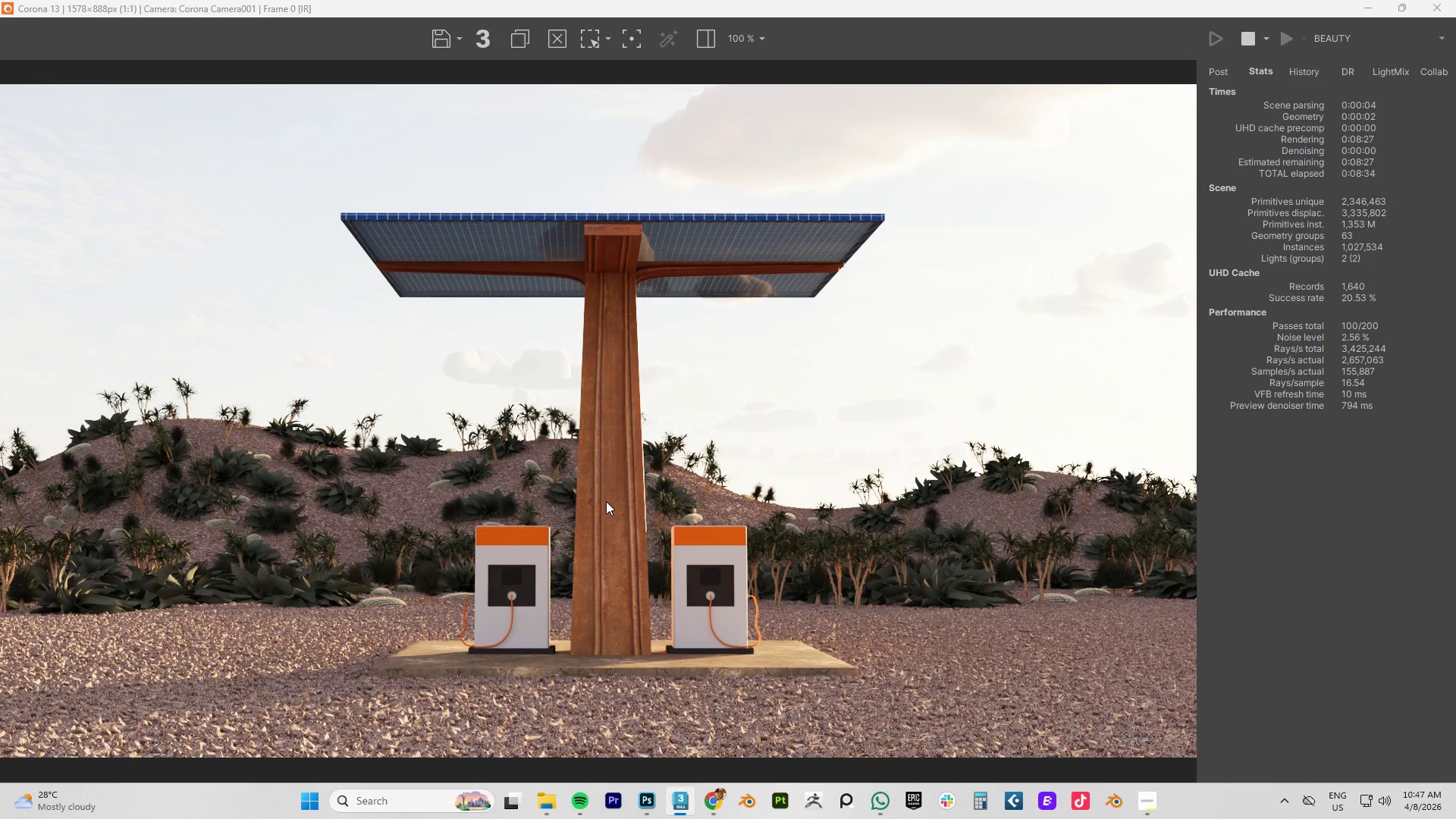 
wait(6.22)
 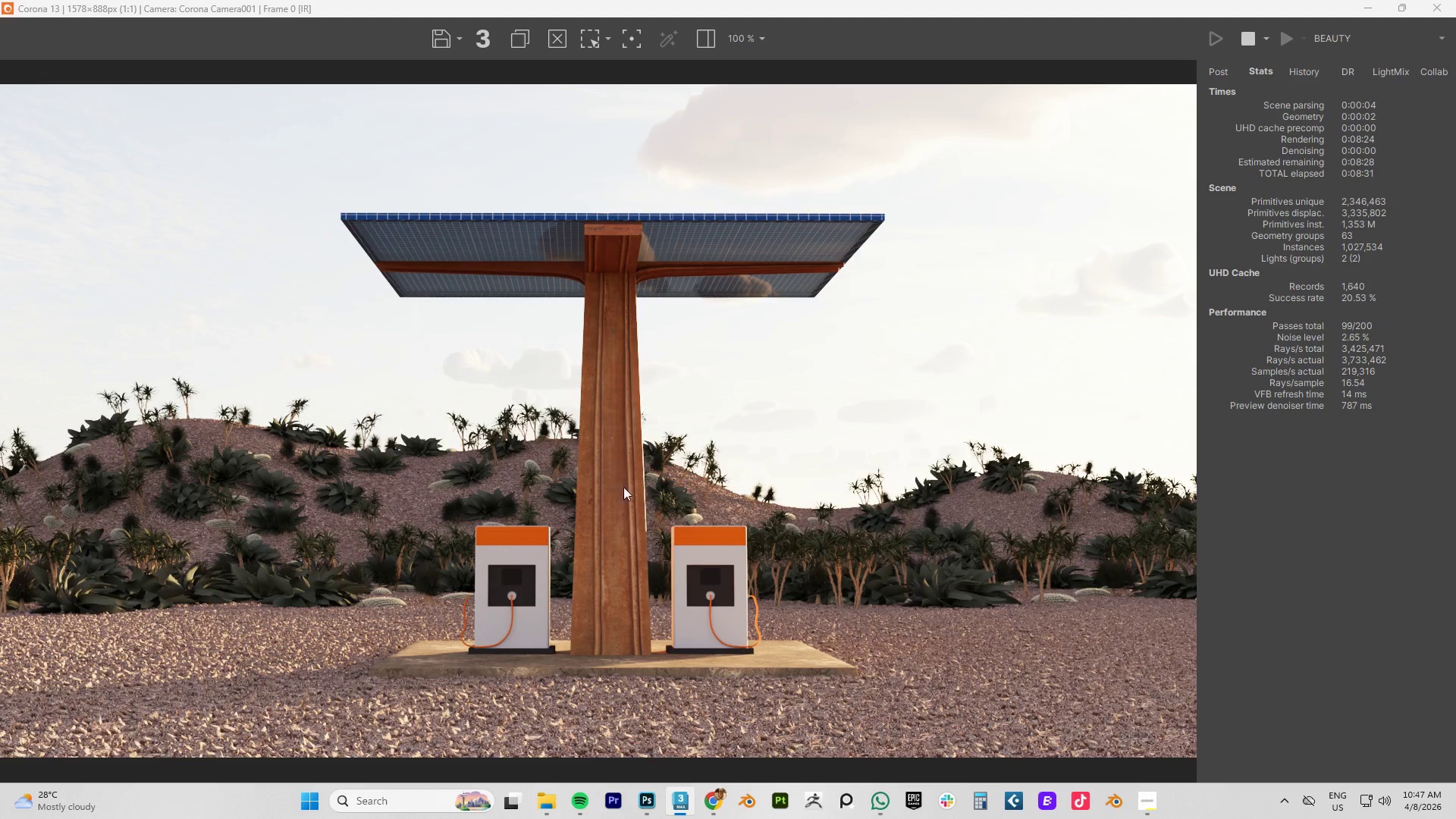 
mouse_move([735, 777])
 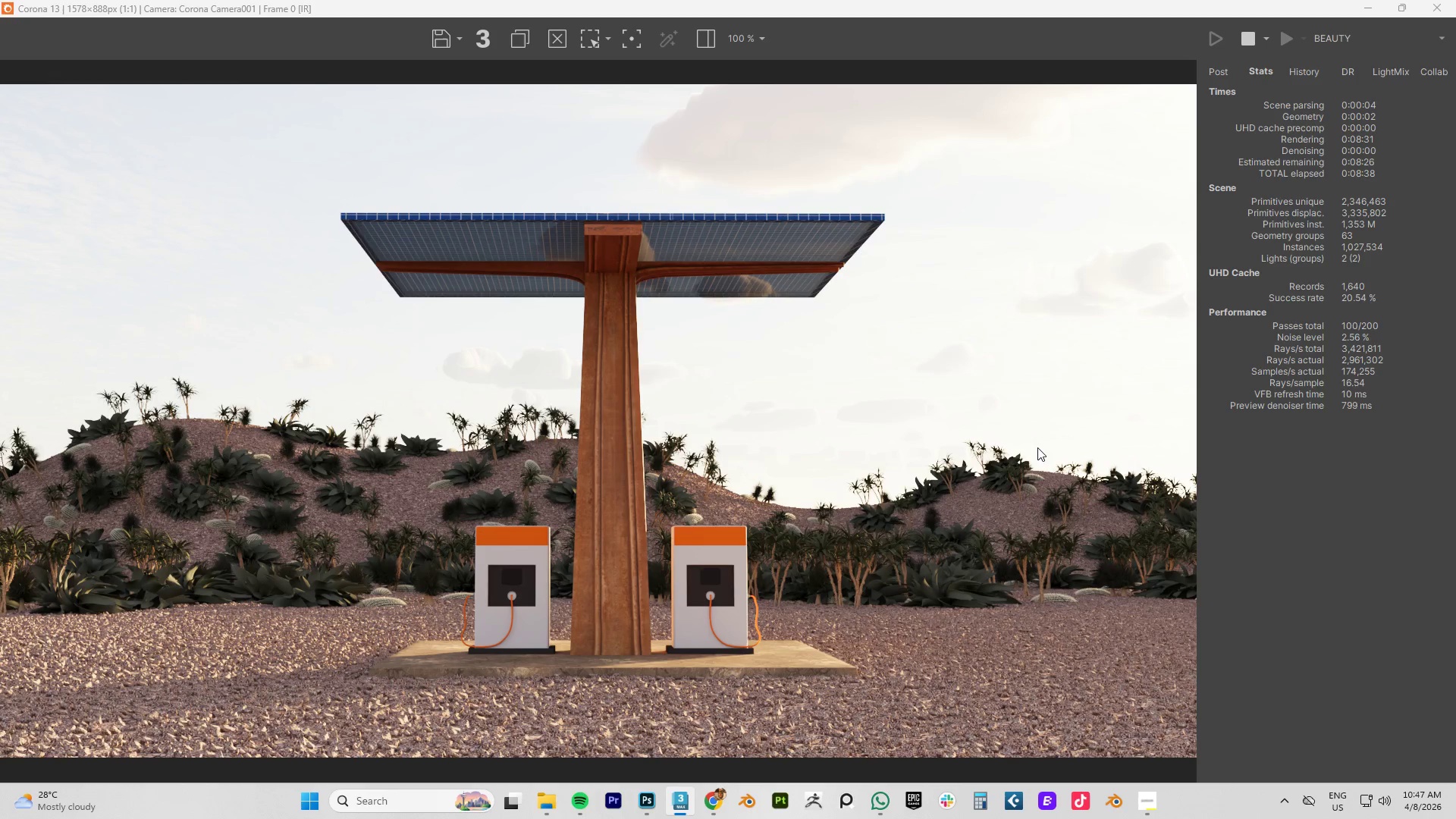 
key(Alt+AltLeft)
 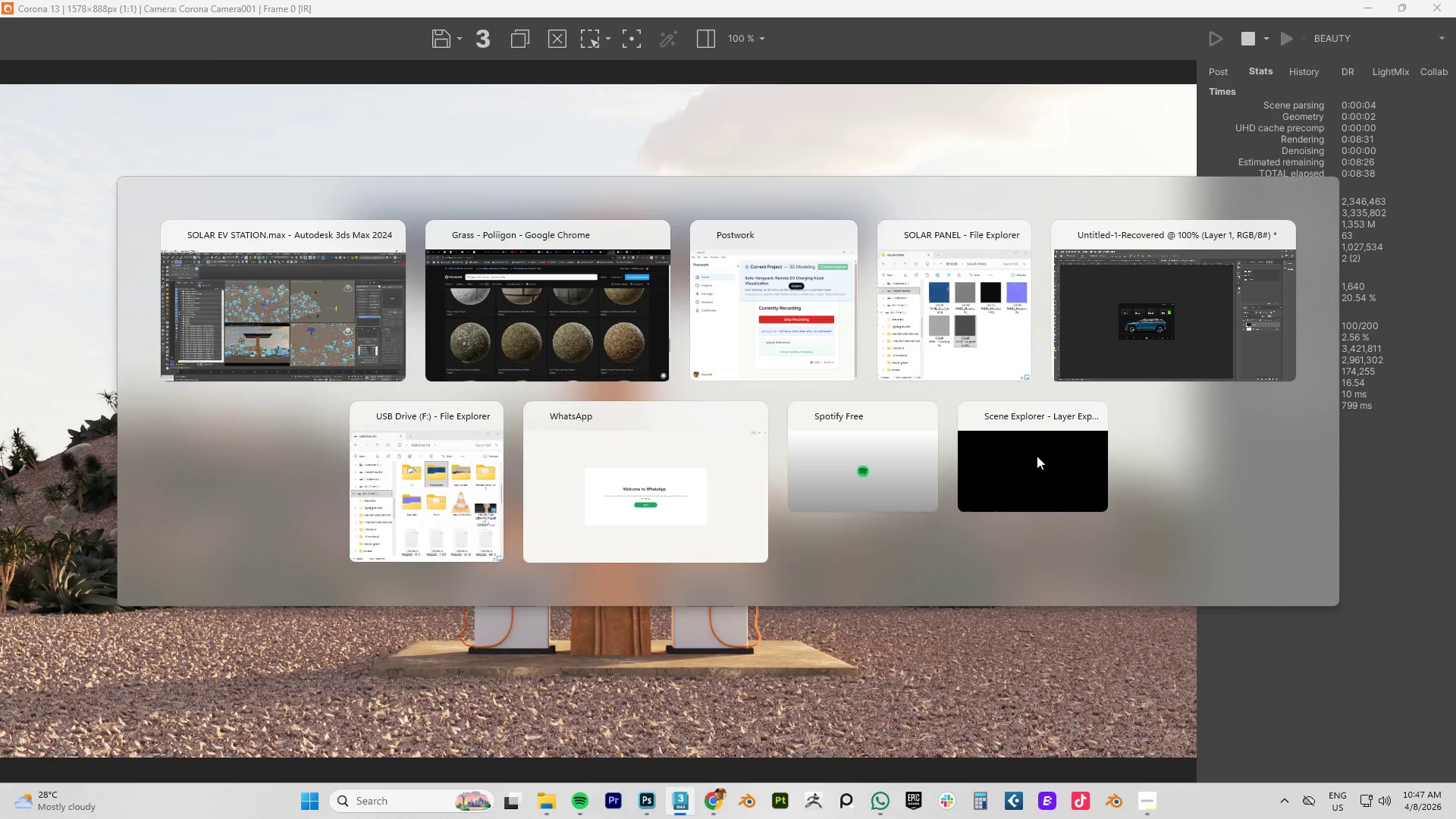 
key(Alt+Tab)
 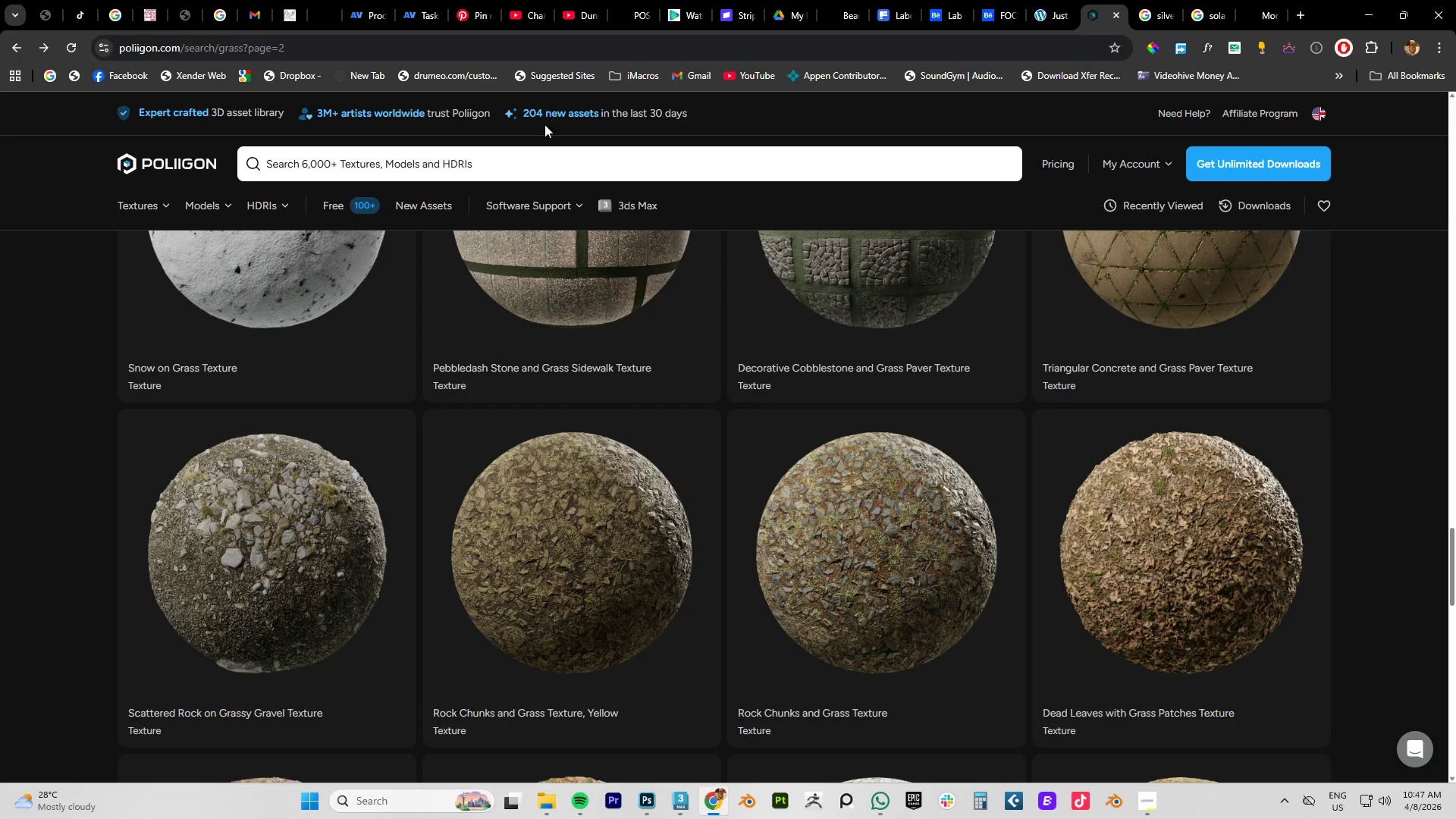 
left_click([503, 165])
 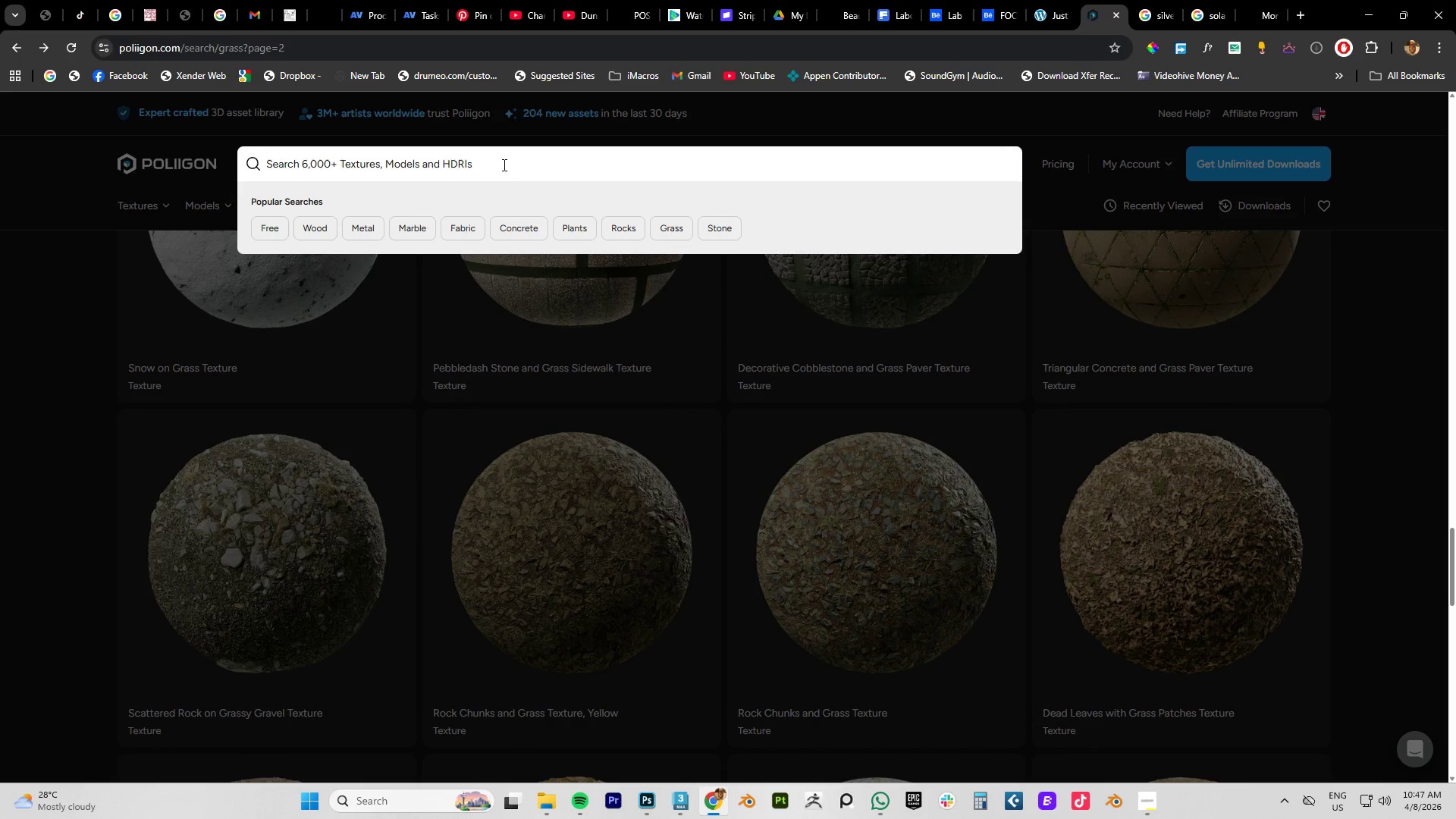 
type(SHRUBS)
 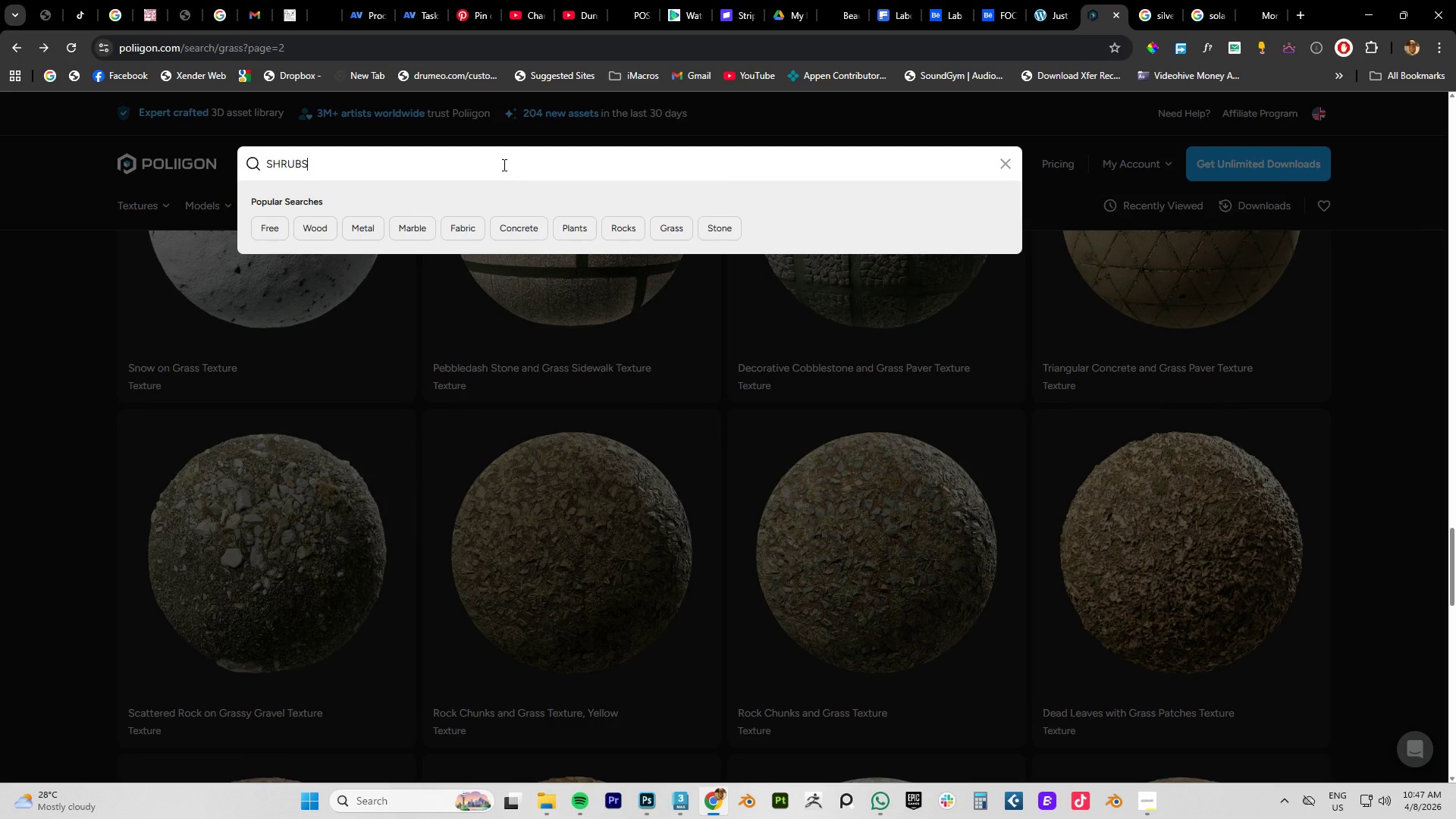 
key(Enter)
 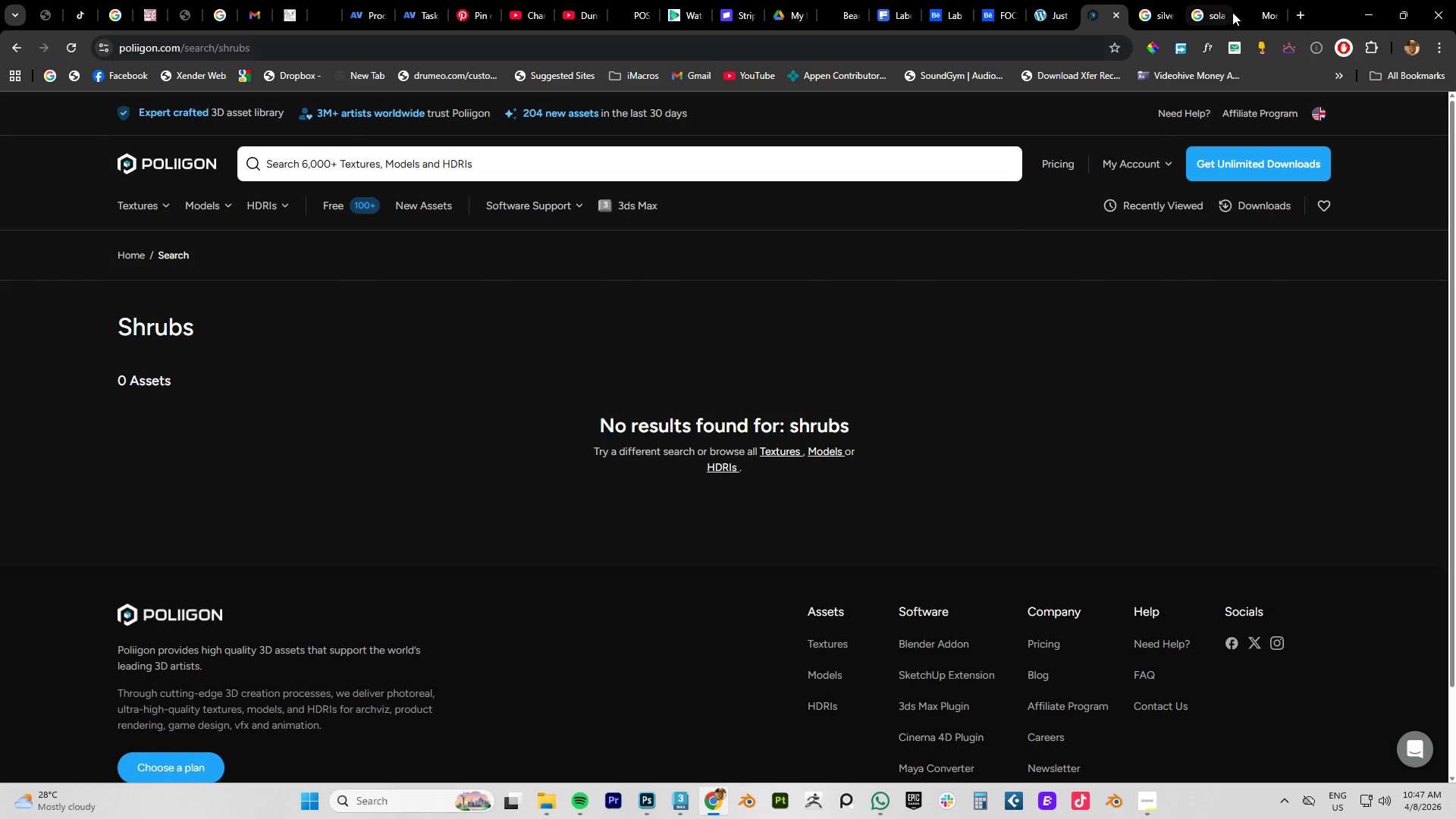 
left_click([1047, 17])
 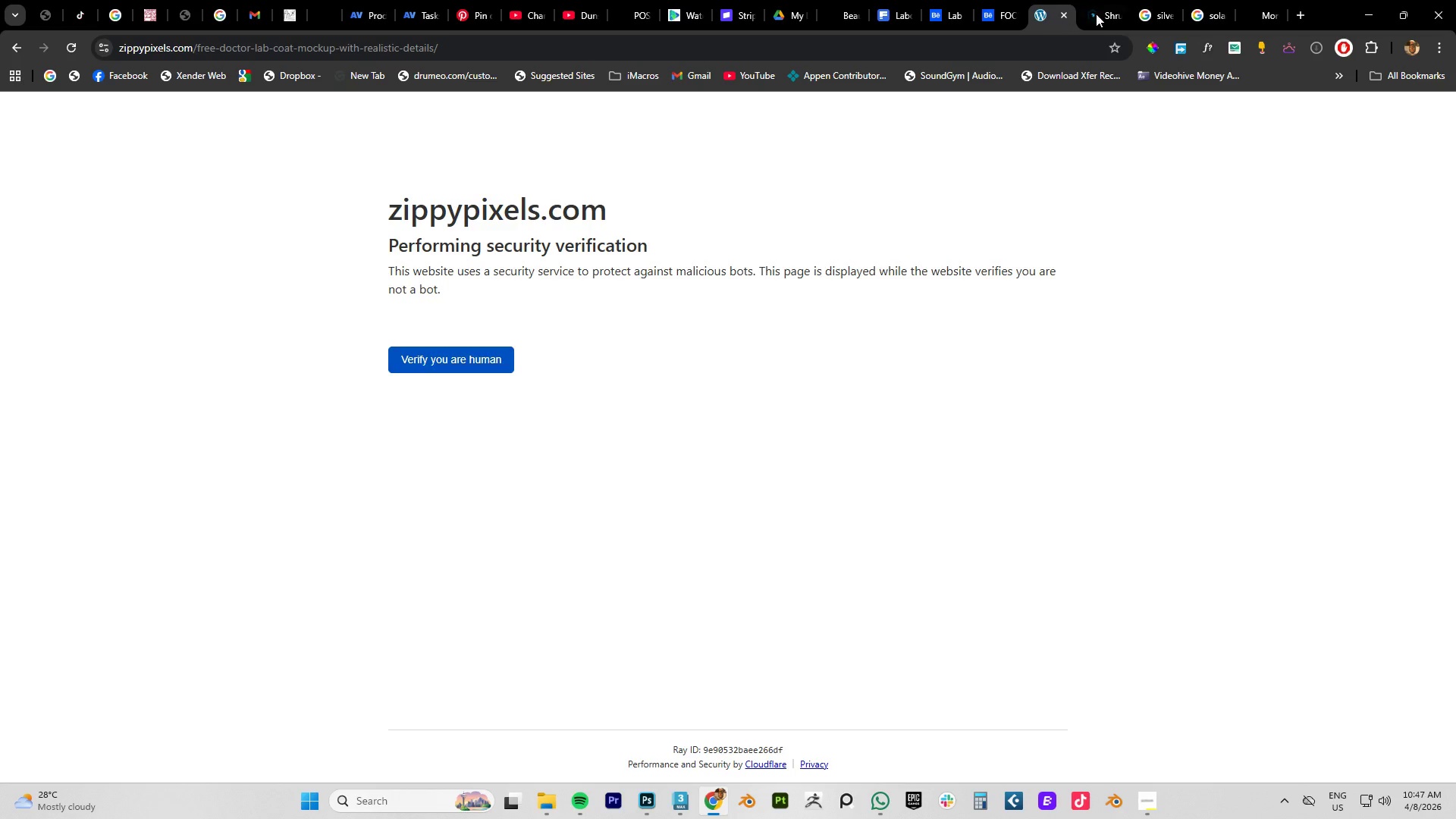 
left_click([1118, 12])
 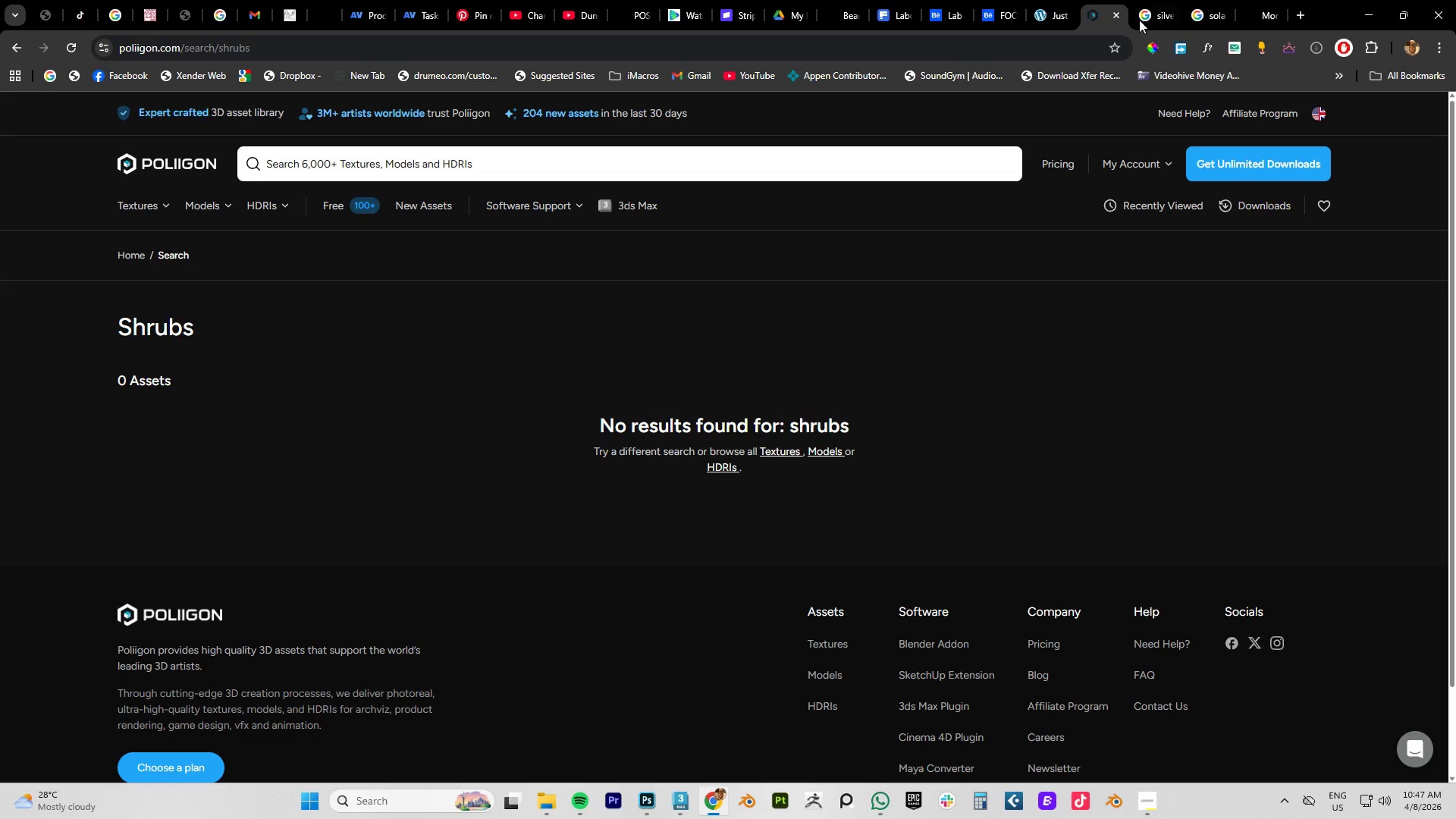 
left_click([1153, 16])
 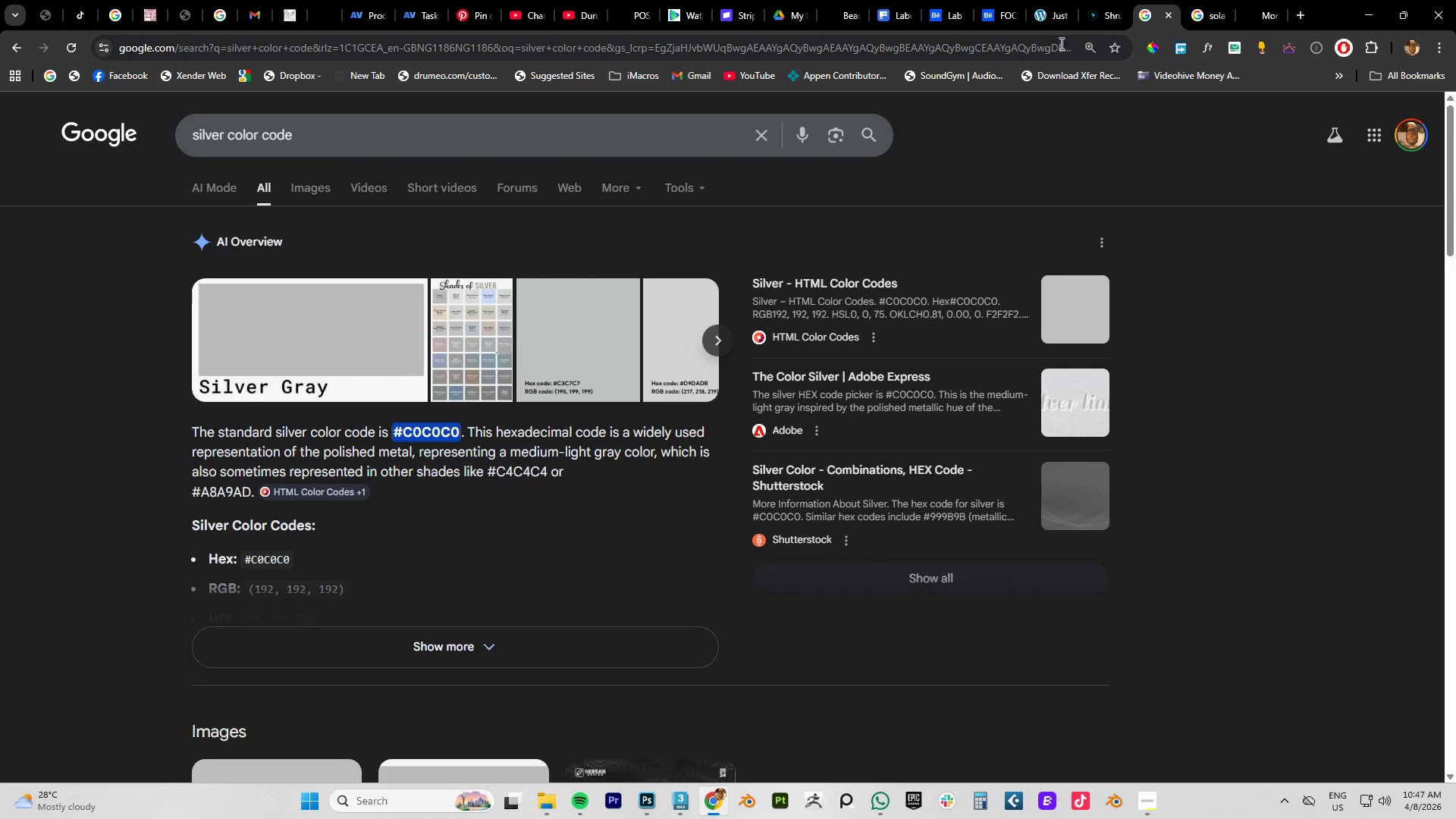 
left_click([1049, 46])
 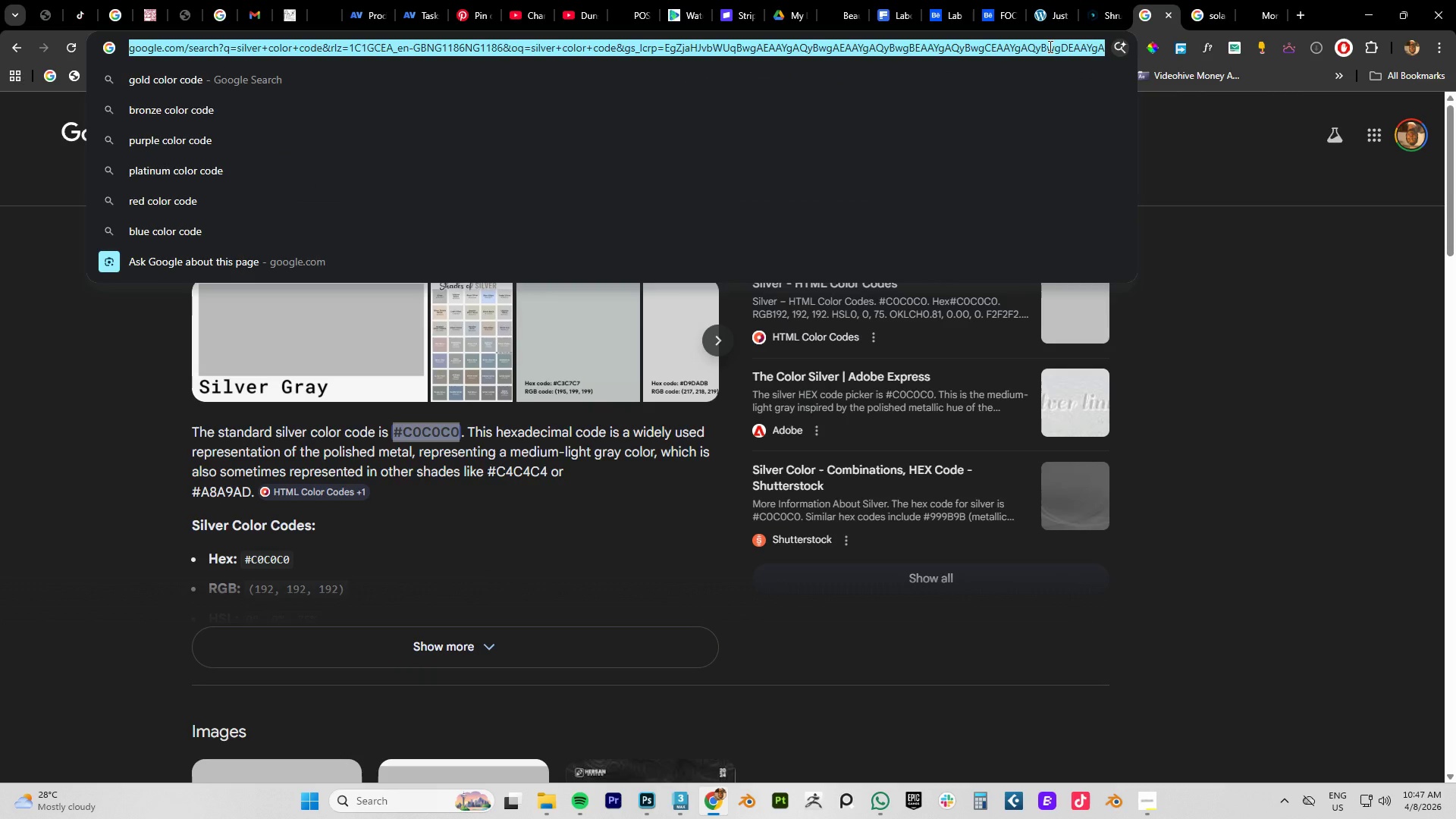 
type(POLYHAV)
 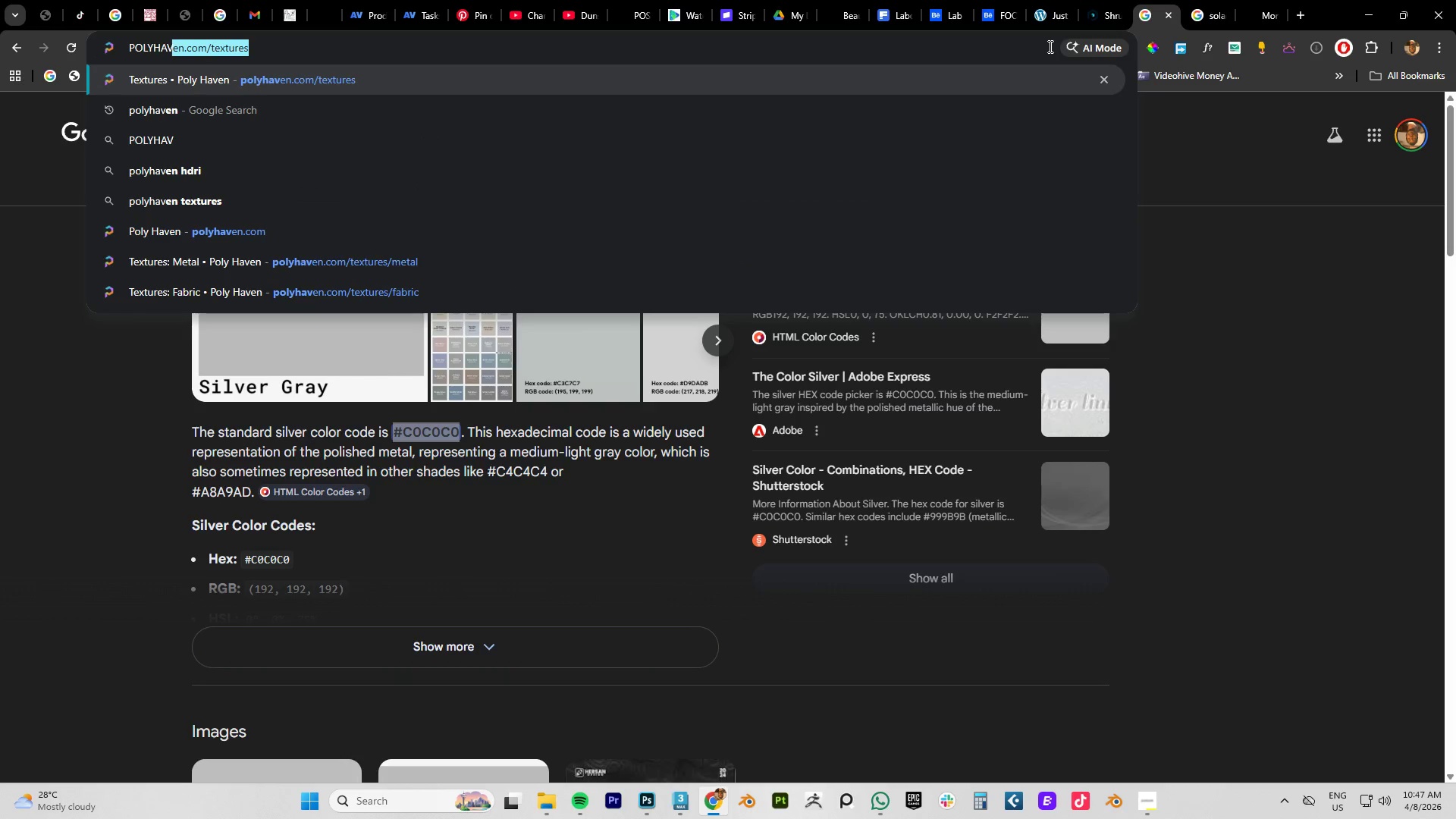 
key(Enter)
 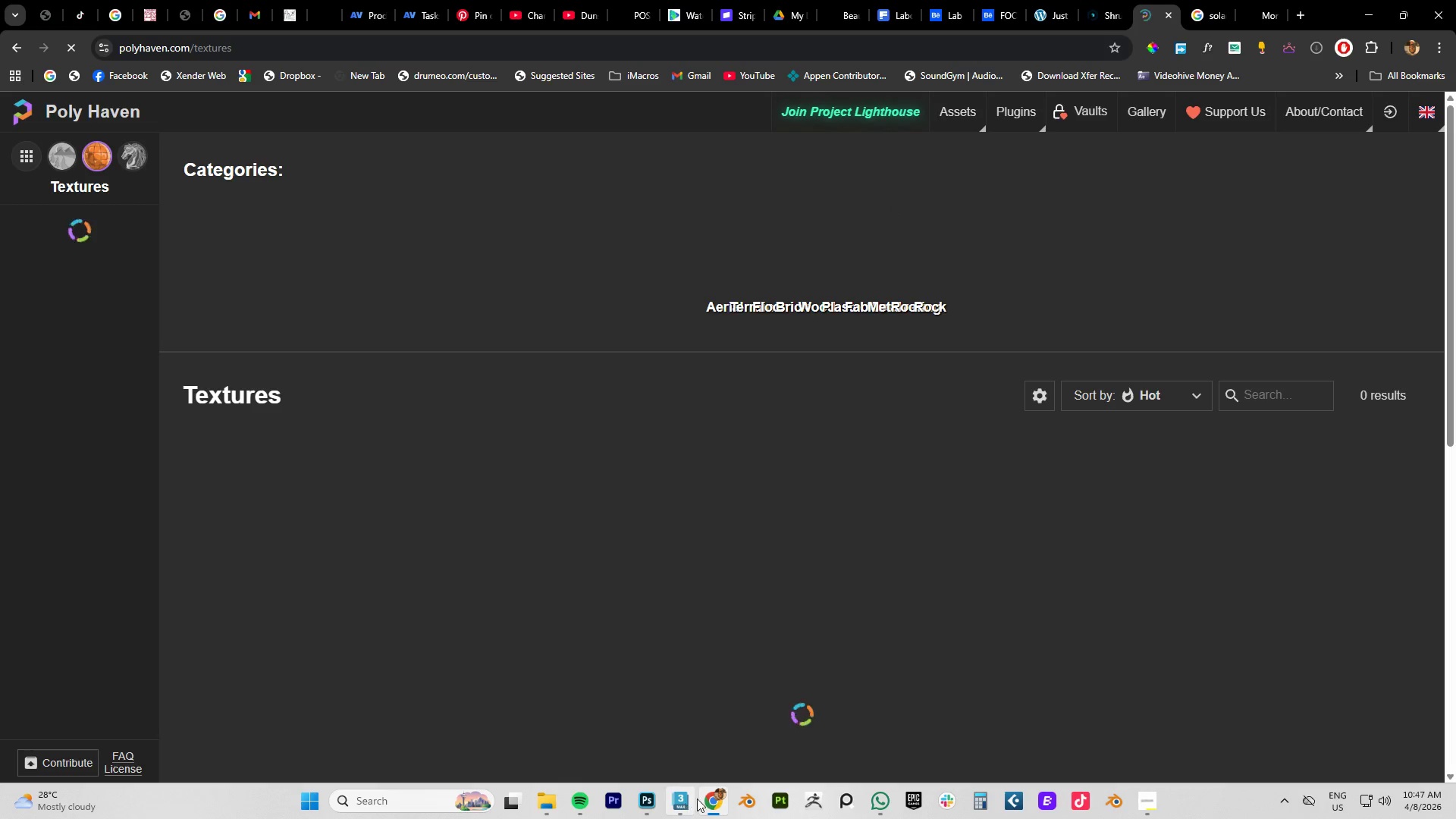 
left_click([679, 804])
 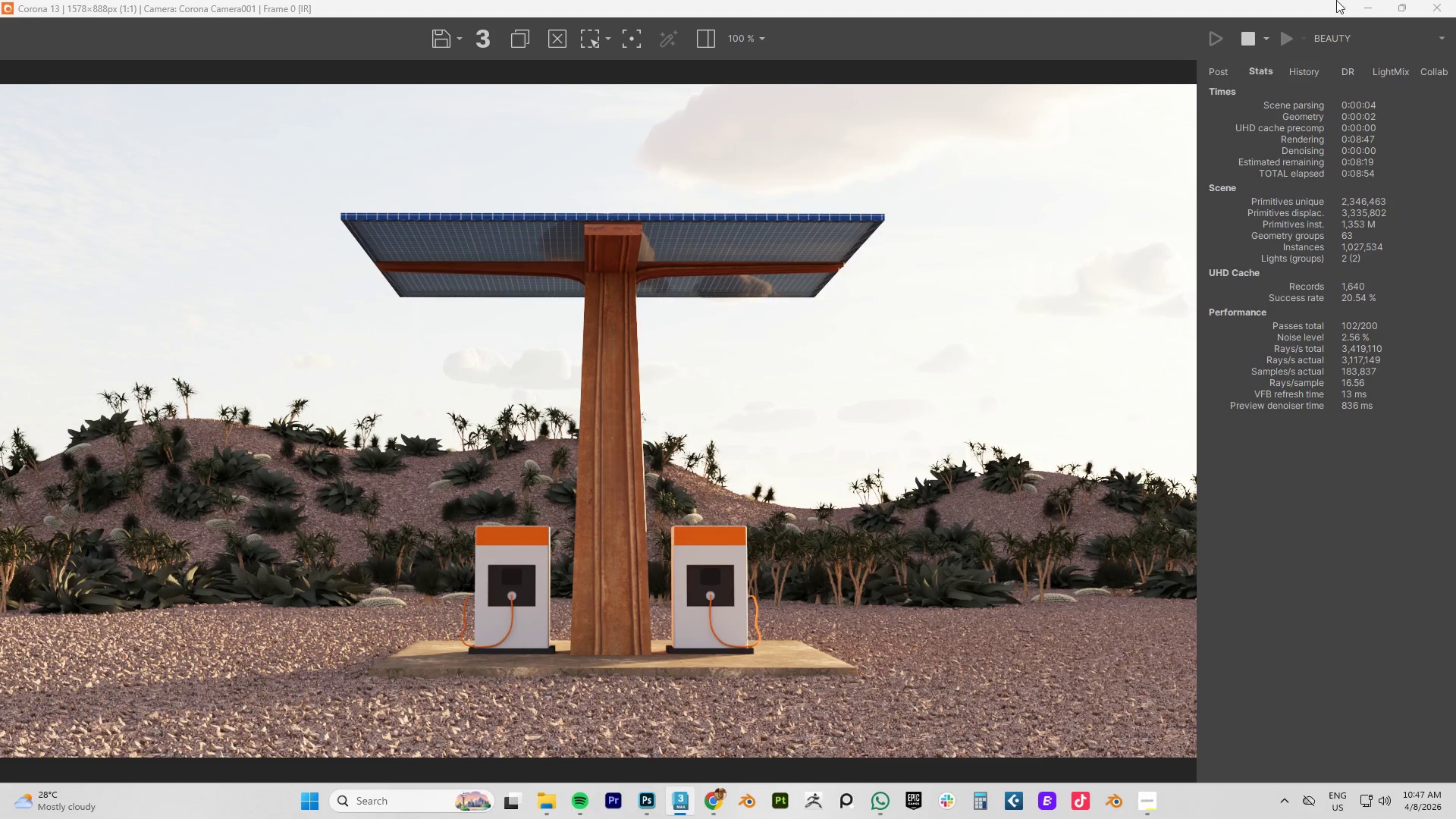 
left_click([1407, 7])
 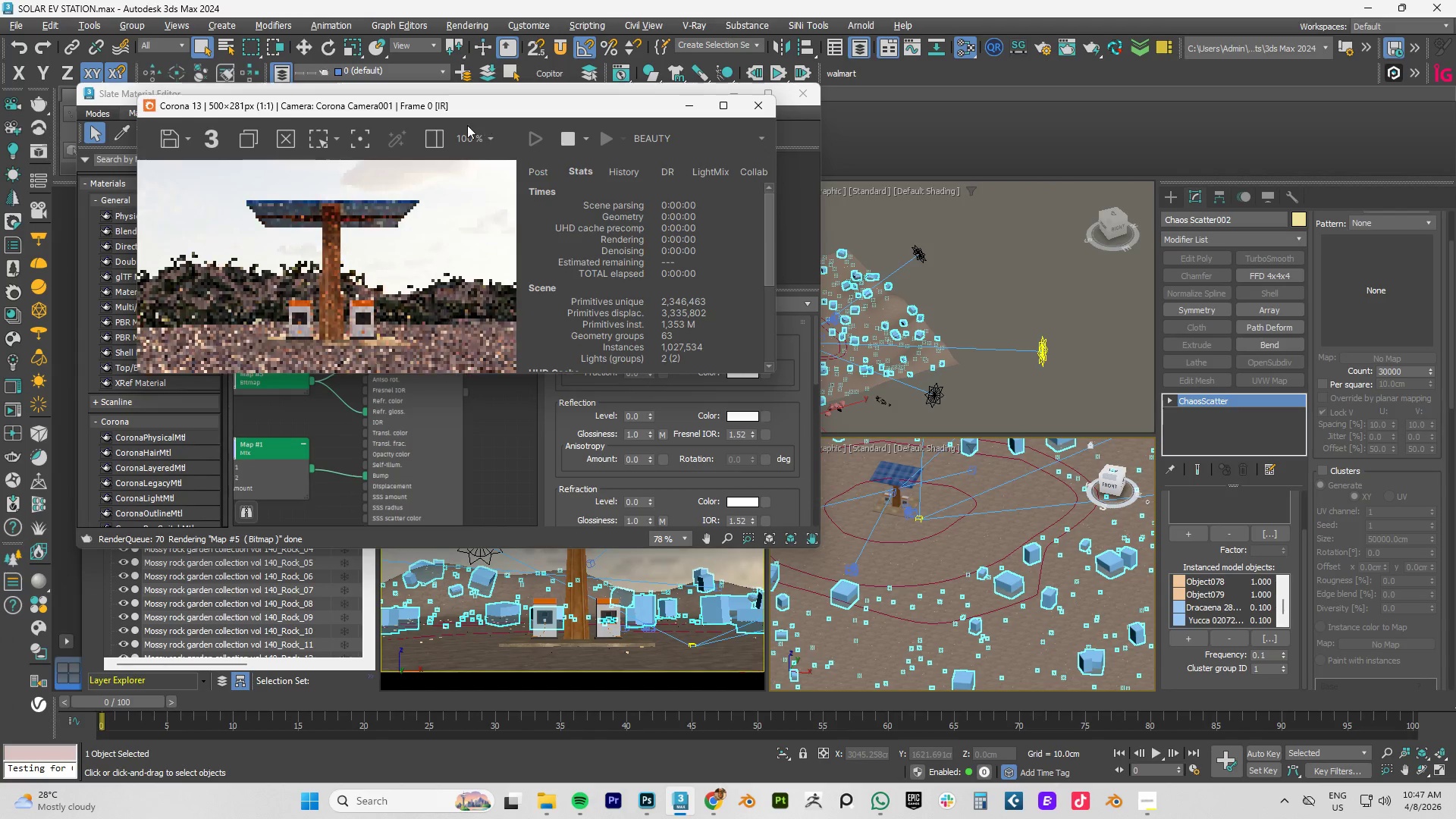 
left_click_drag(start_coordinate=[419, 111], to_coordinate=[315, 100])
 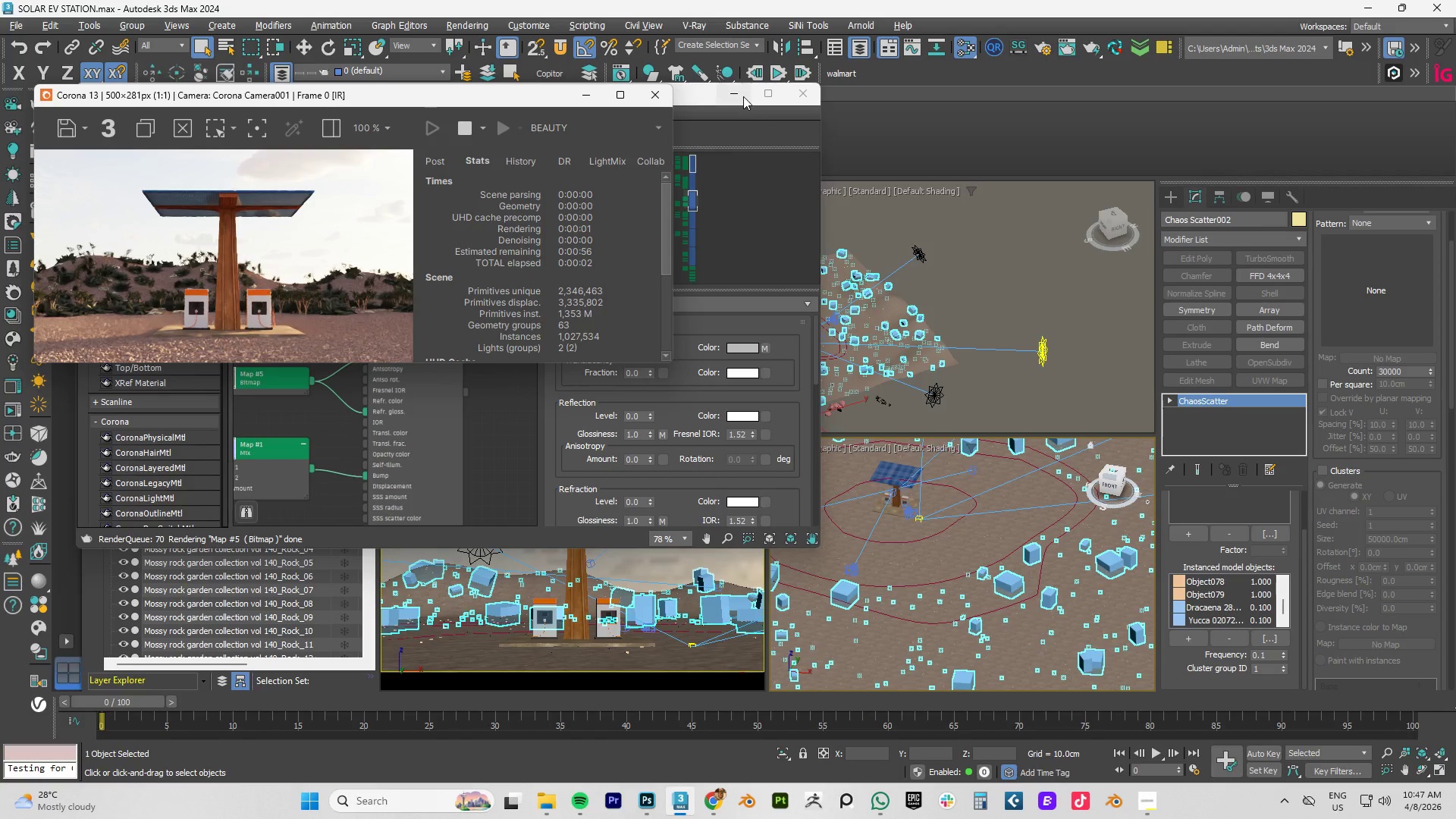 
left_click([737, 94])
 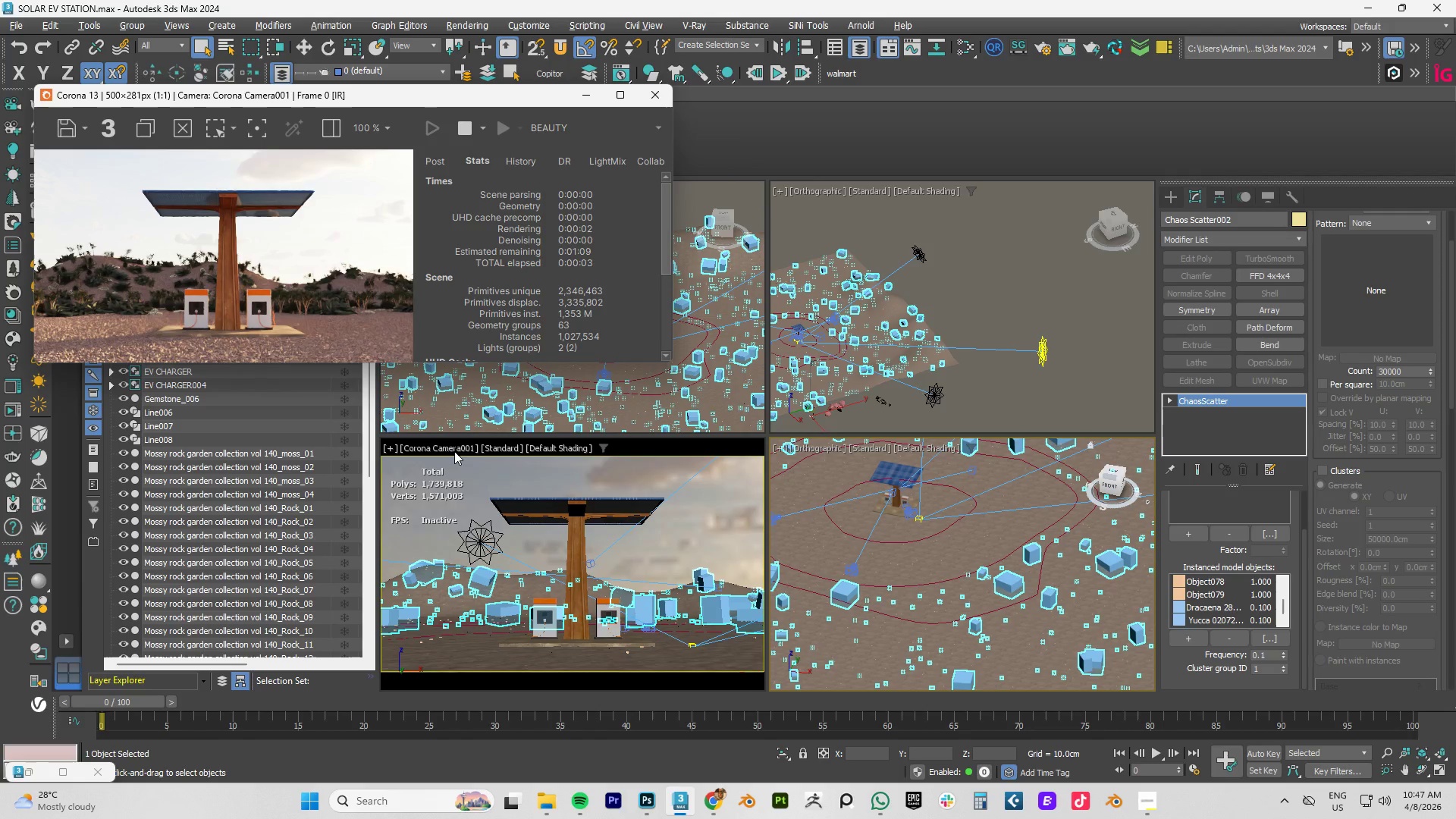 
left_click([437, 446])
 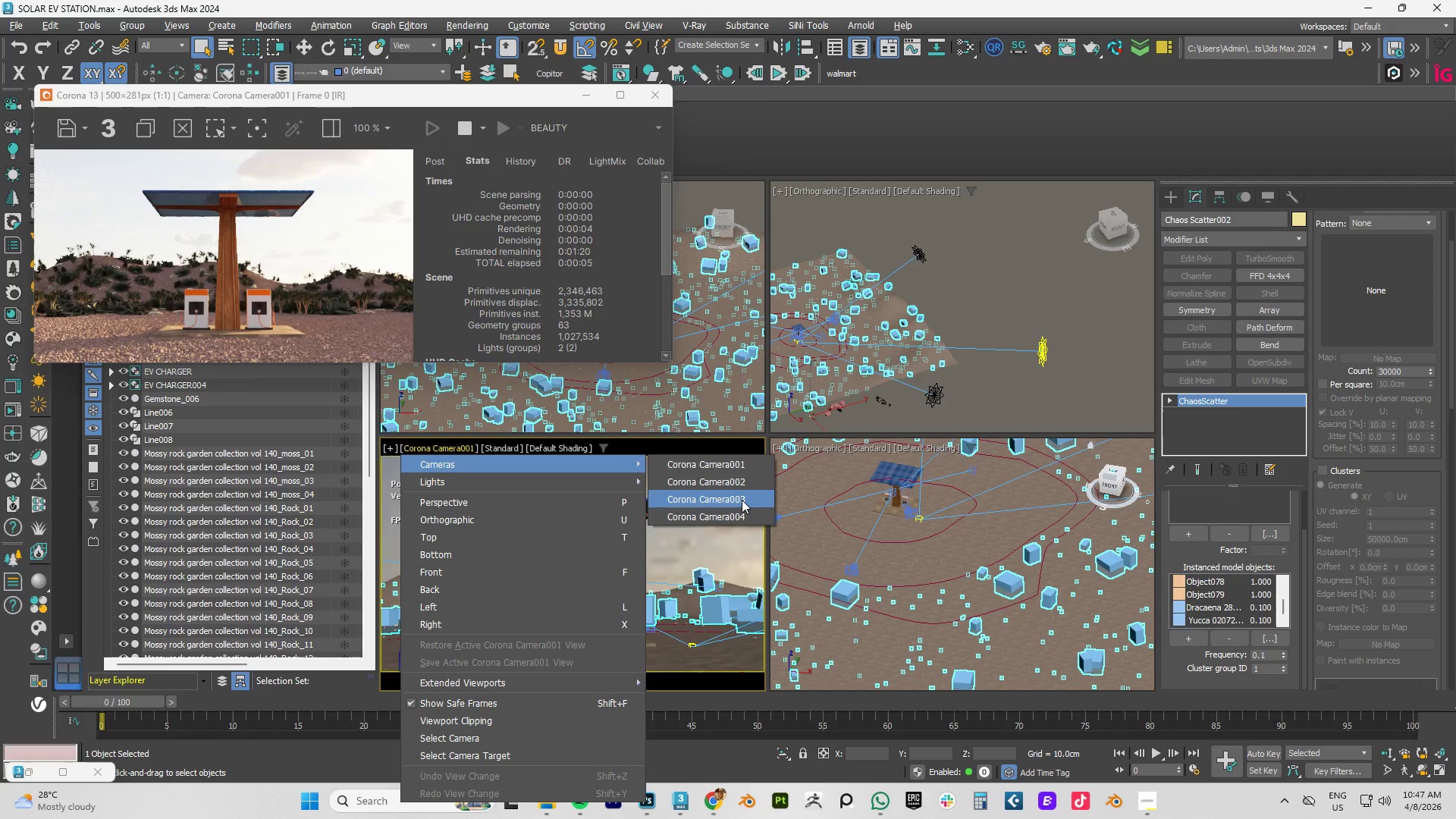 
left_click([715, 502])
 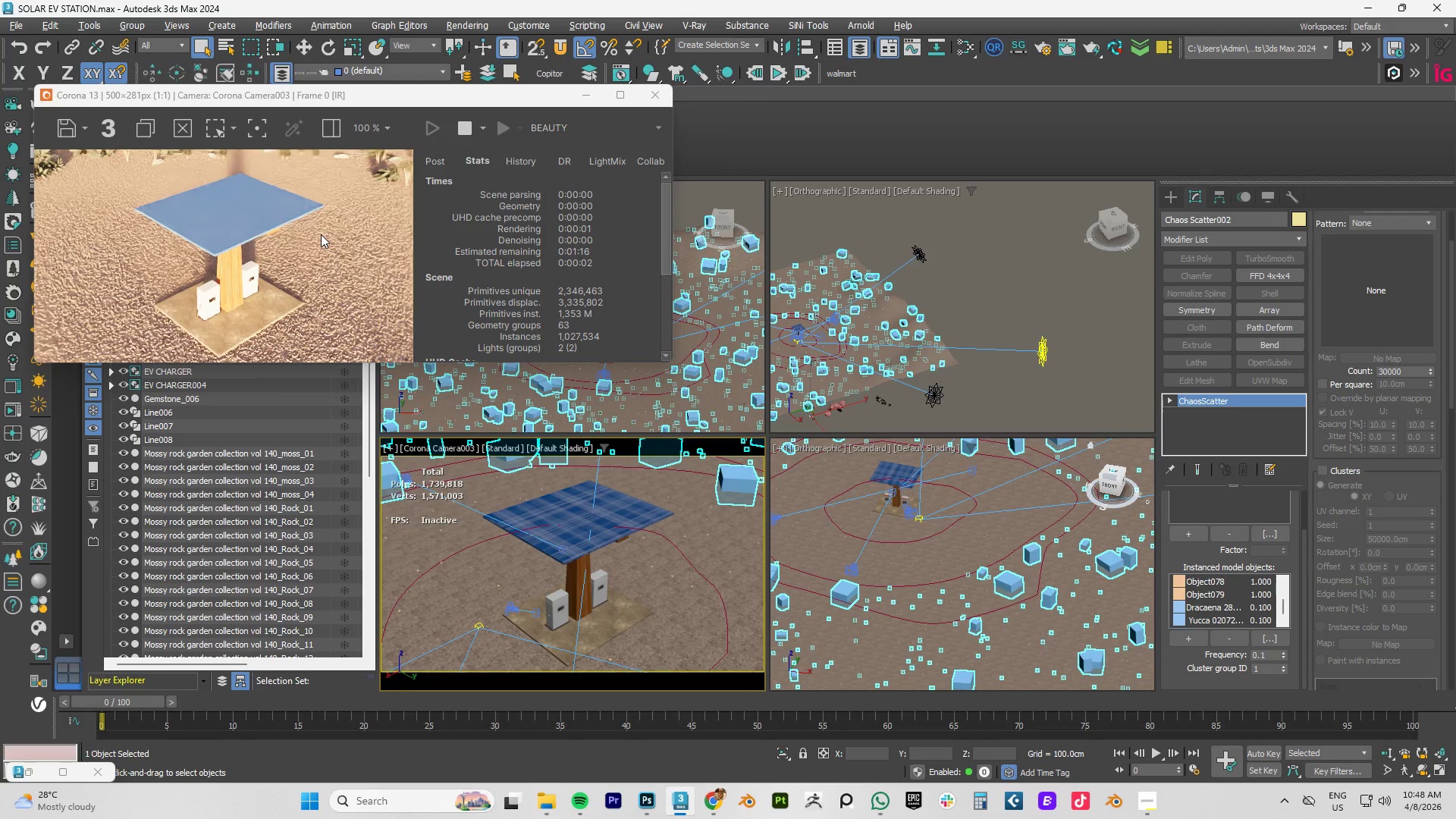 
scroll: coordinate [207, 240], scroll_direction: up, amount: 1.0
 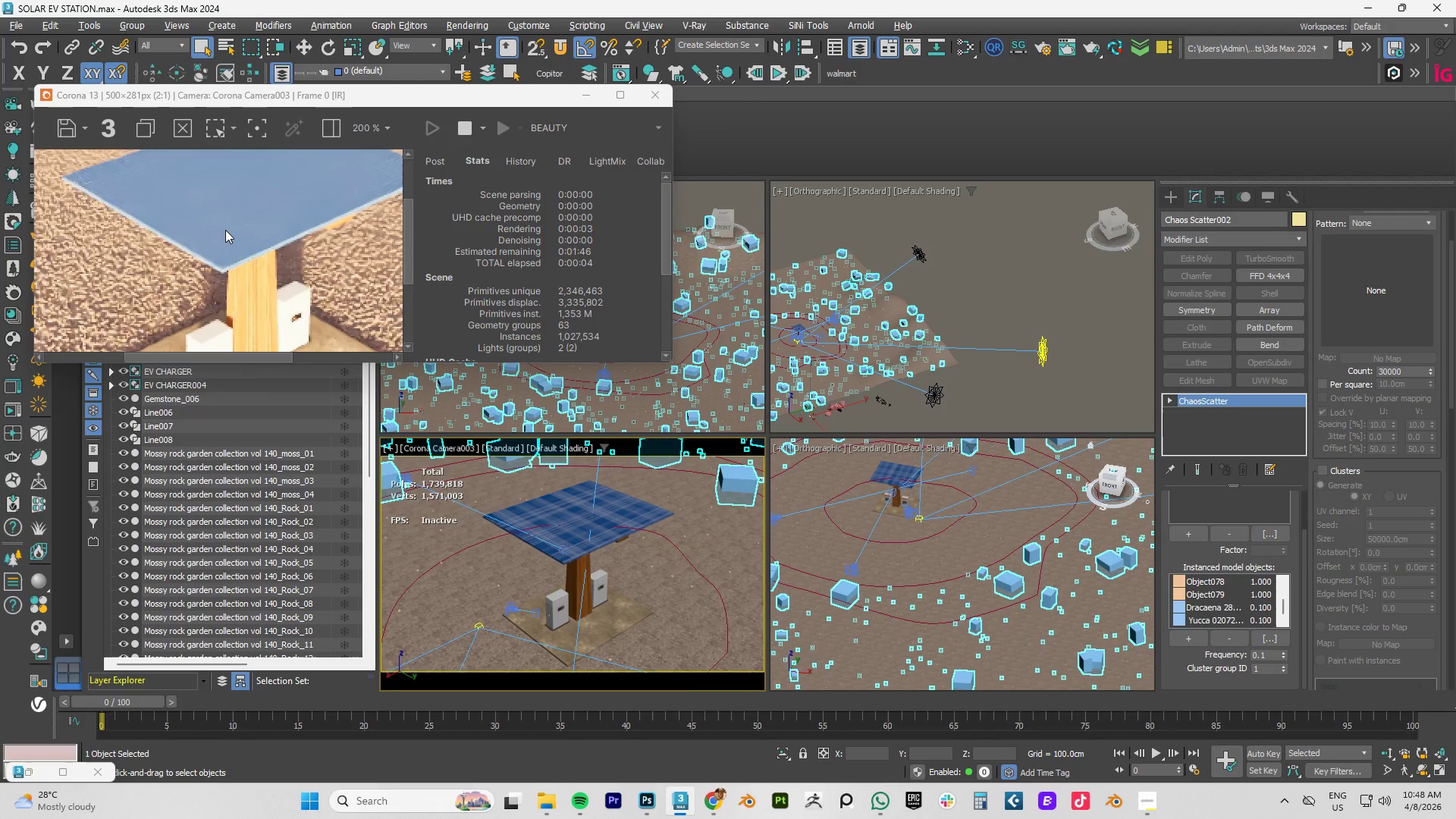 
scroll: coordinate [225, 230], scroll_direction: down, amount: 1.0
 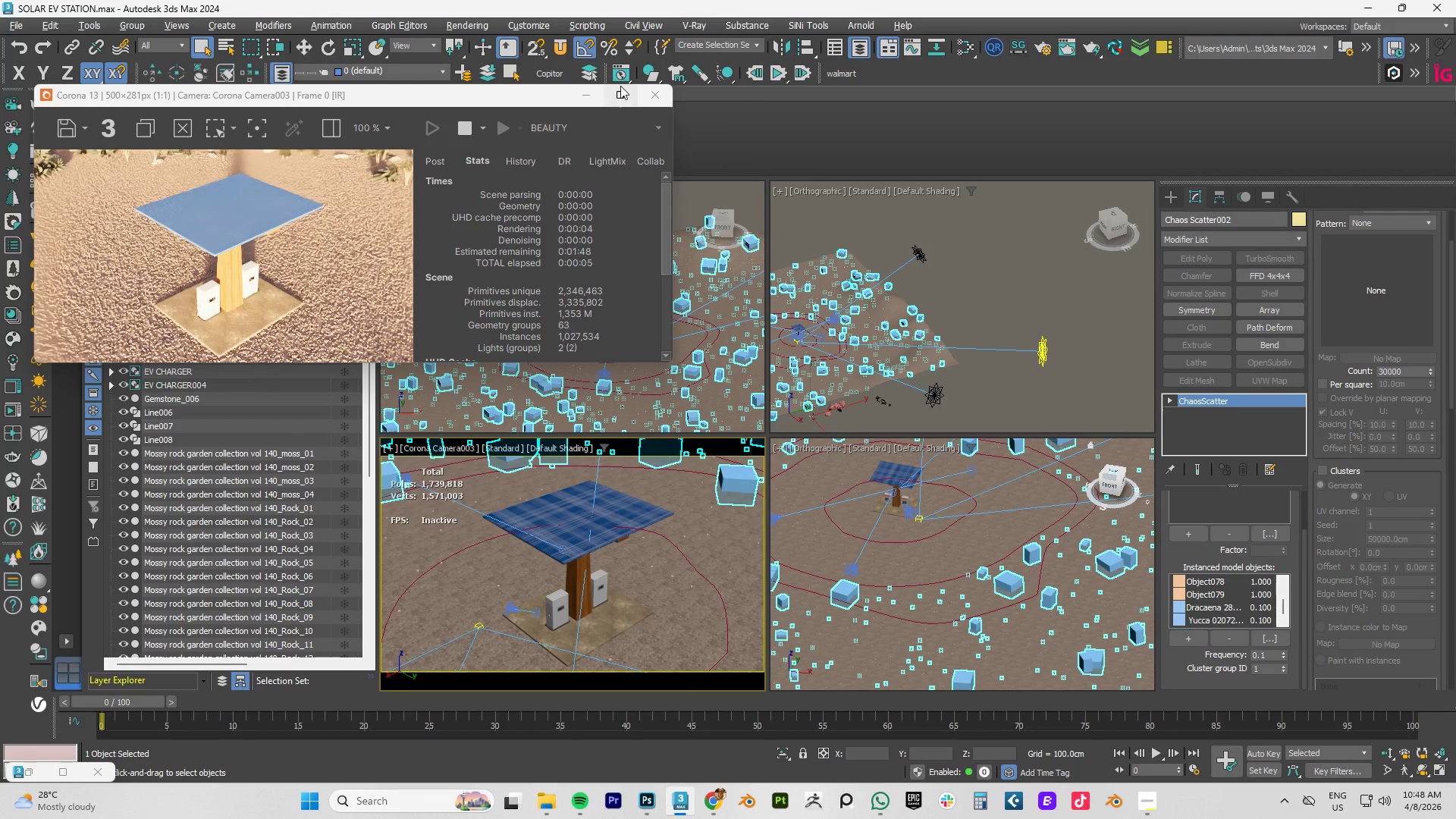 
left_click([620, 86])
 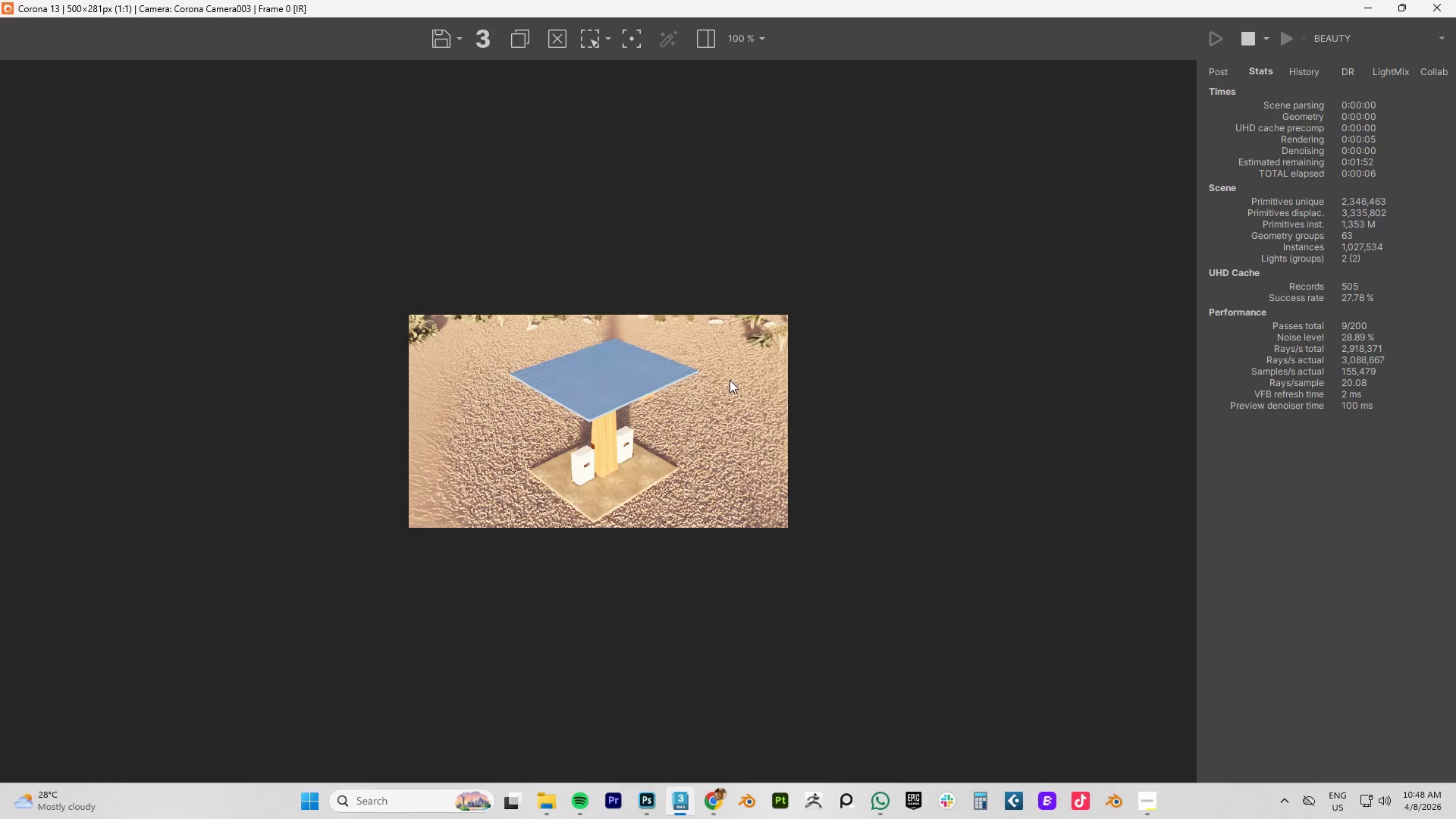 
scroll: coordinate [648, 391], scroll_direction: up, amount: 1.0
 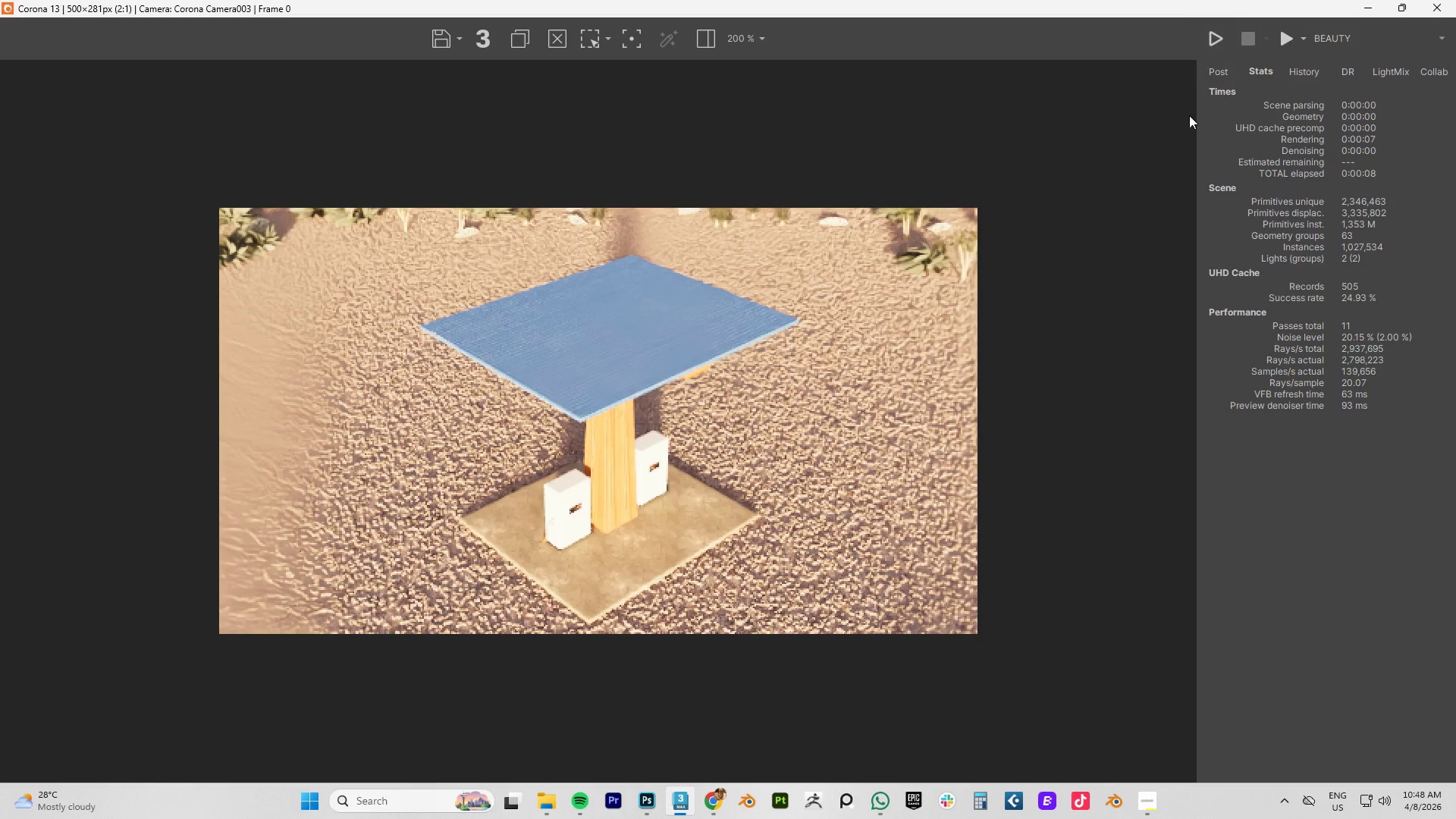 
left_click([1215, 45])
 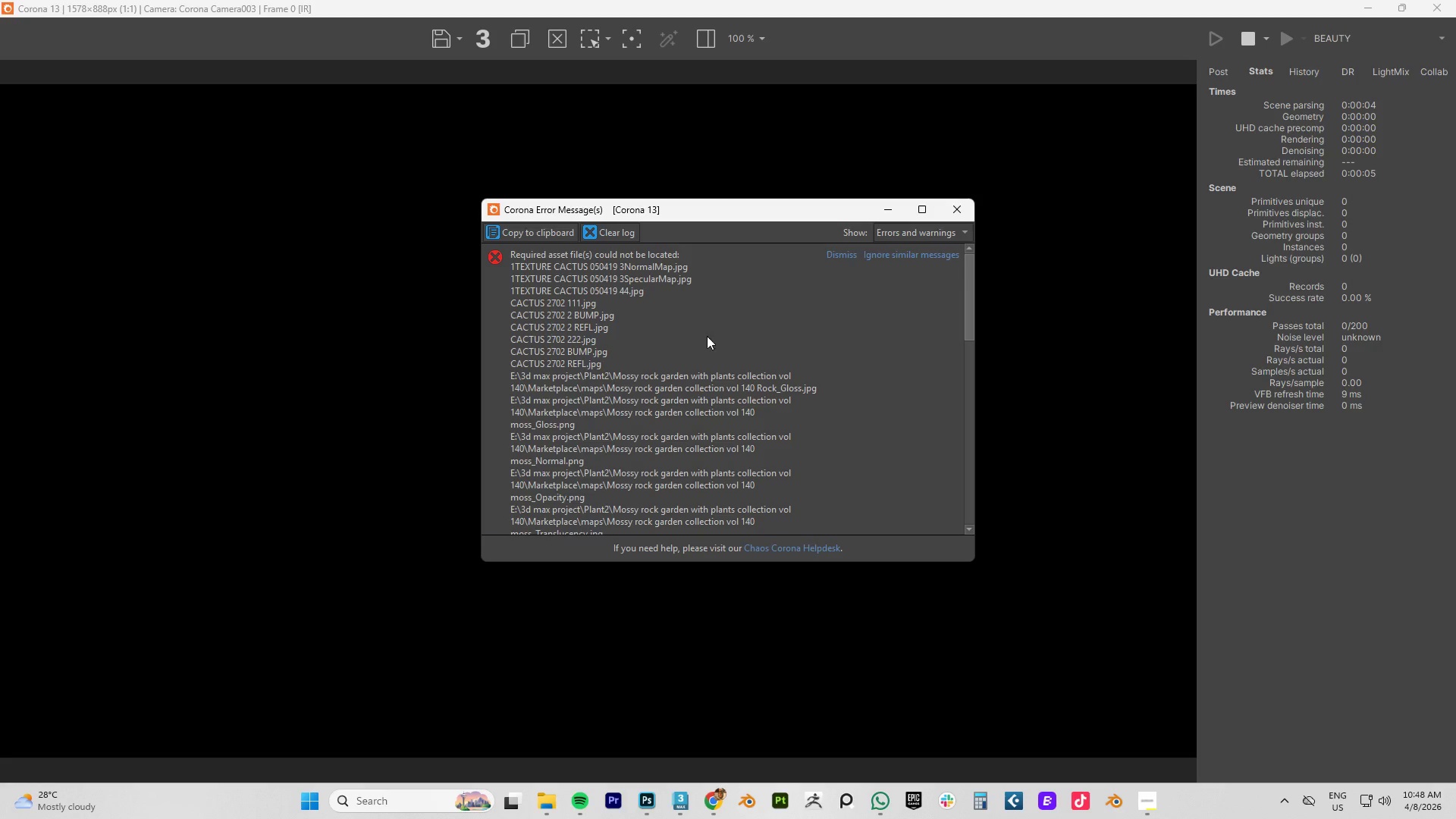 
wait(11.66)
 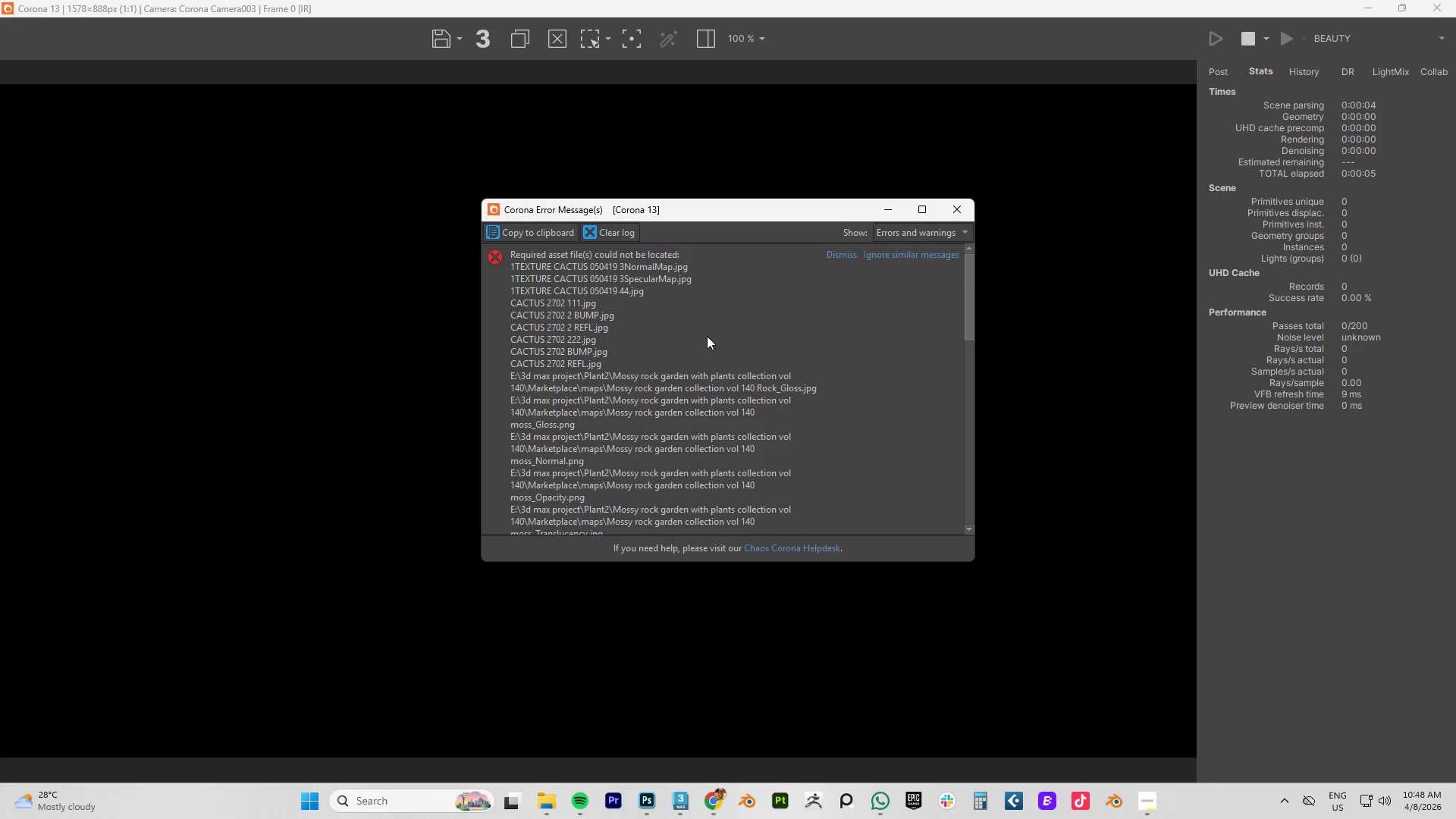 
scroll: coordinate [733, 375], scroll_direction: down, amount: 20.0
 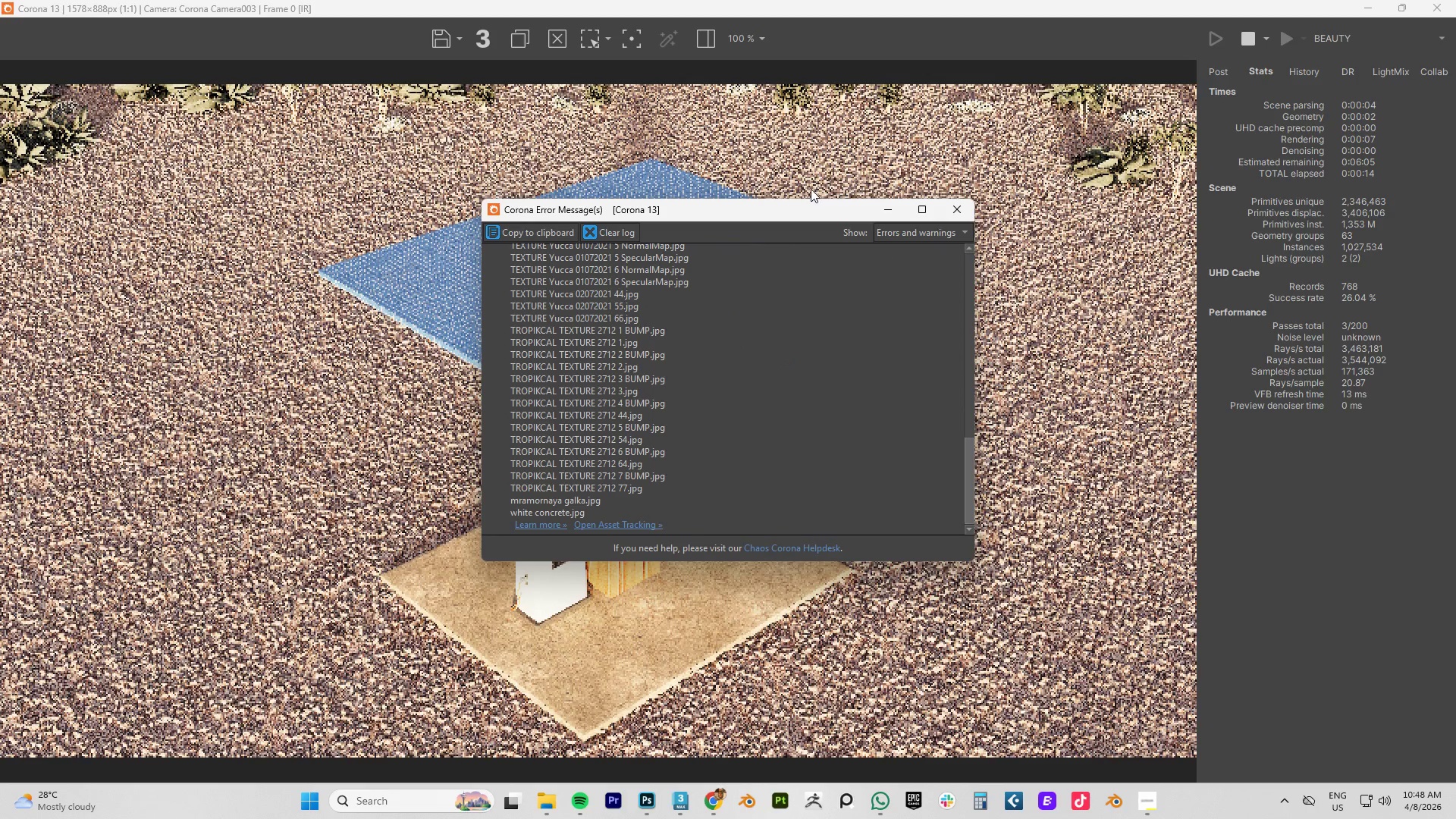 
left_click_drag(start_coordinate=[661, 214], to_coordinate=[1083, 193])
 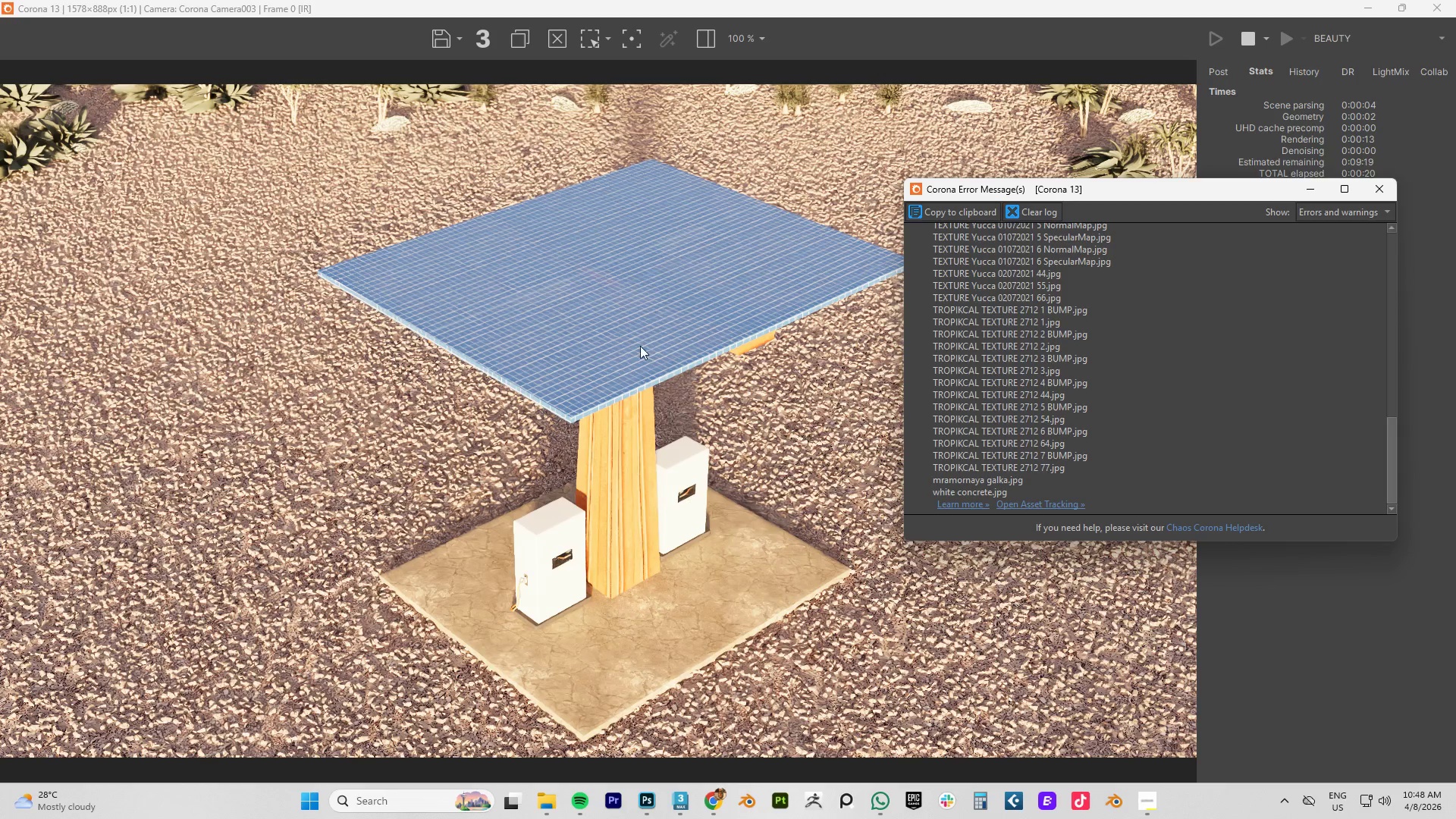 
wait(5.52)
 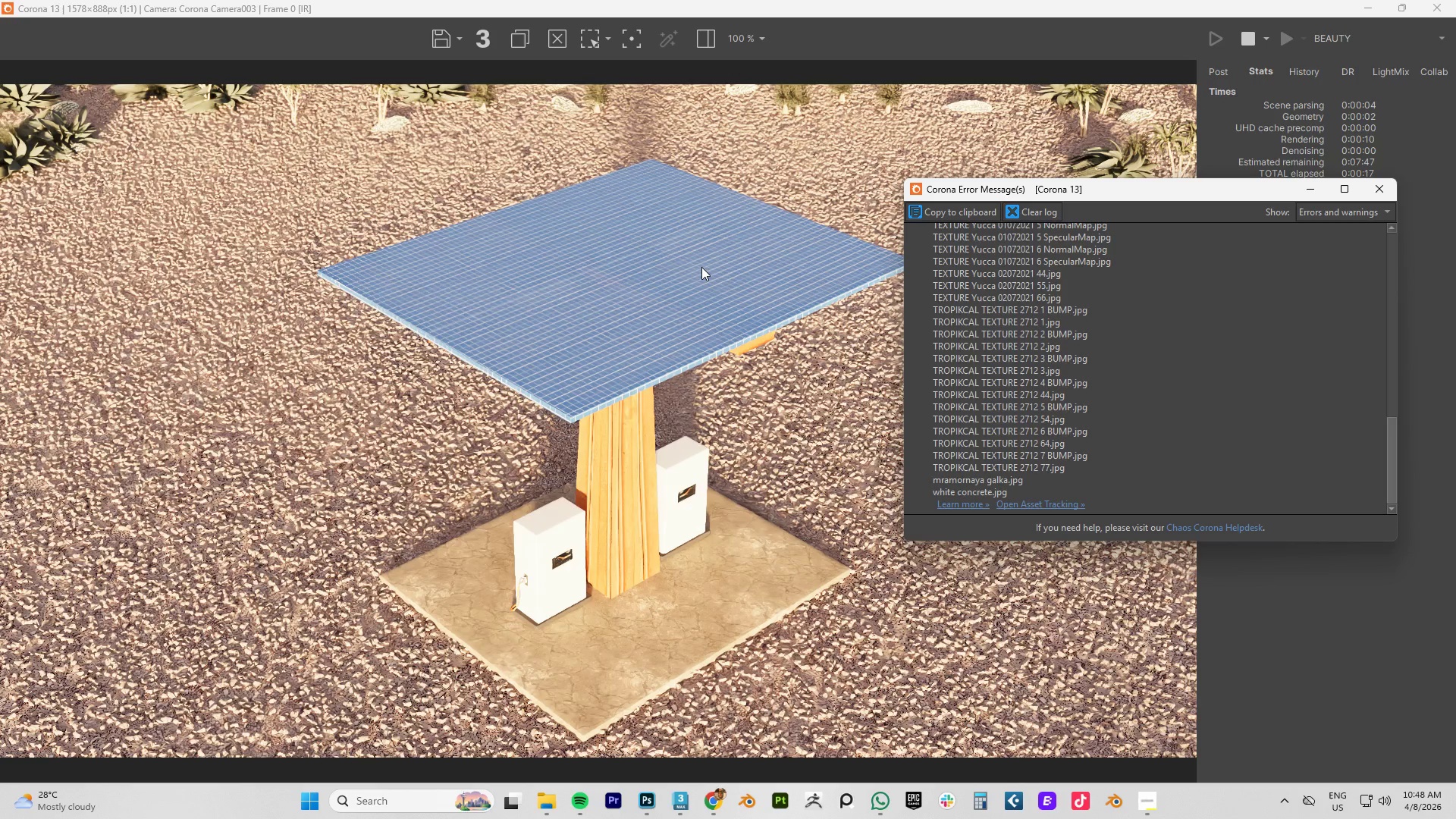 
scroll: coordinate [610, 328], scroll_direction: up, amount: 2.0
 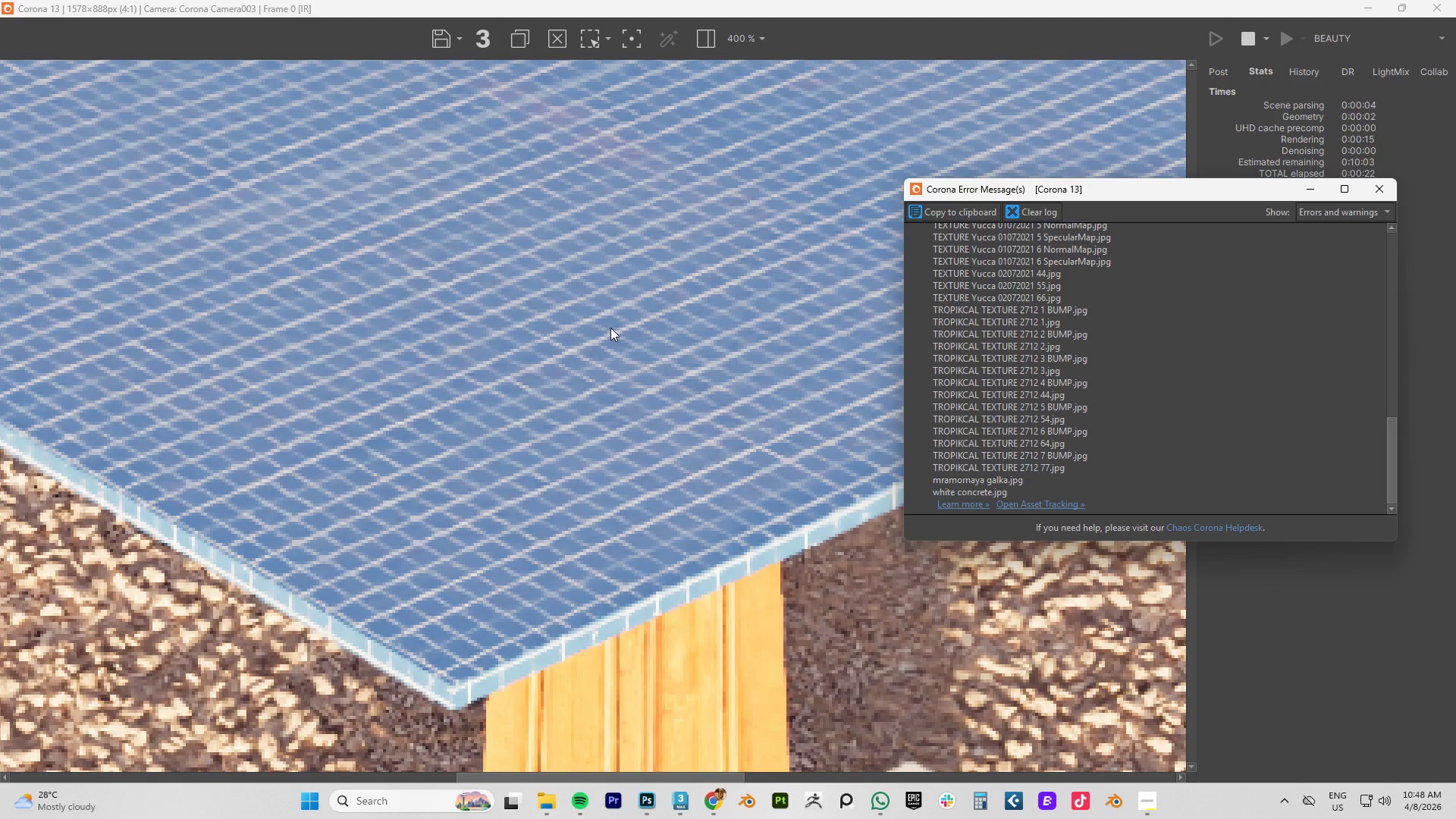 
scroll: coordinate [610, 328], scroll_direction: down, amount: 1.0
 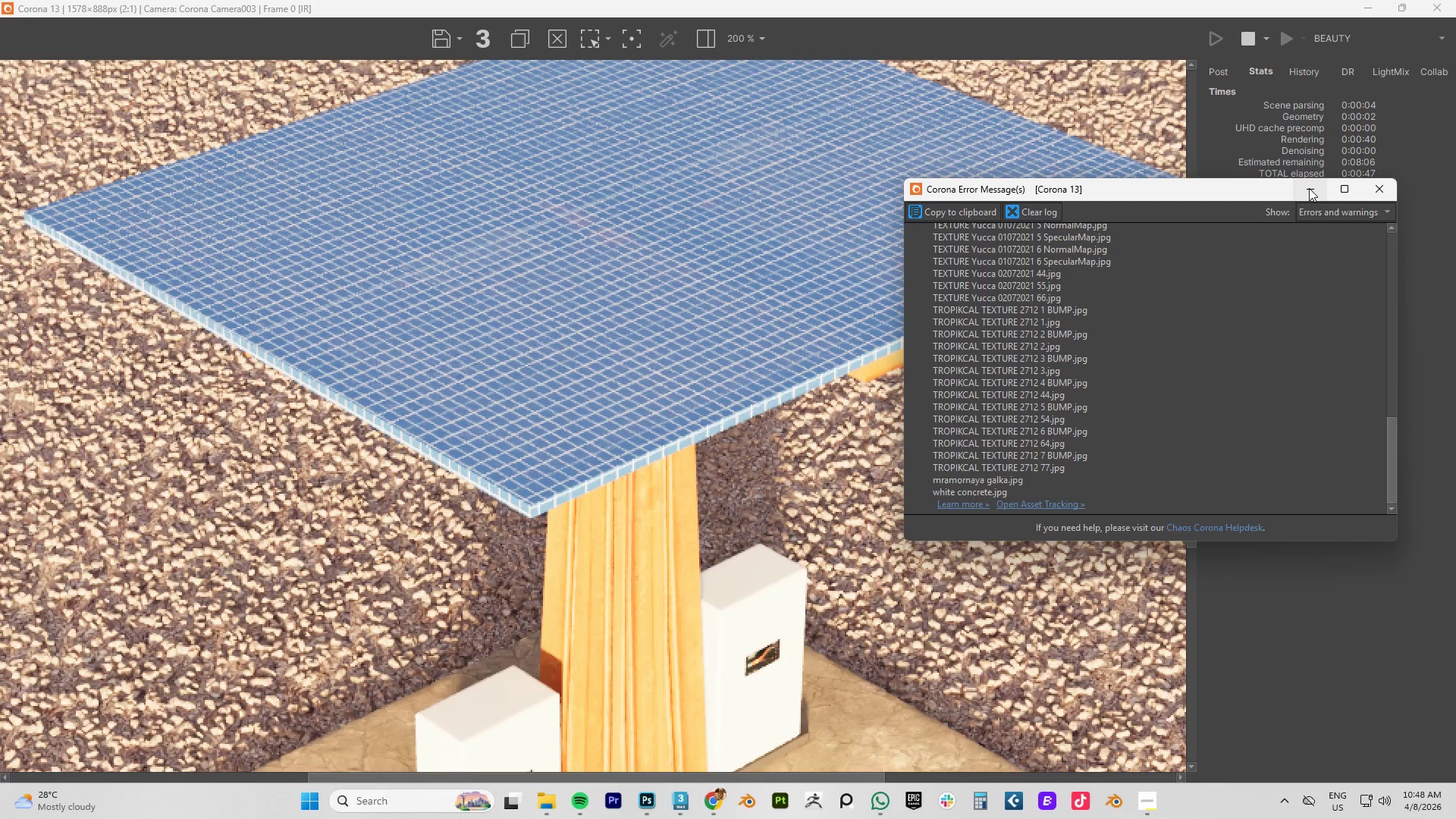 
wait(28.32)
 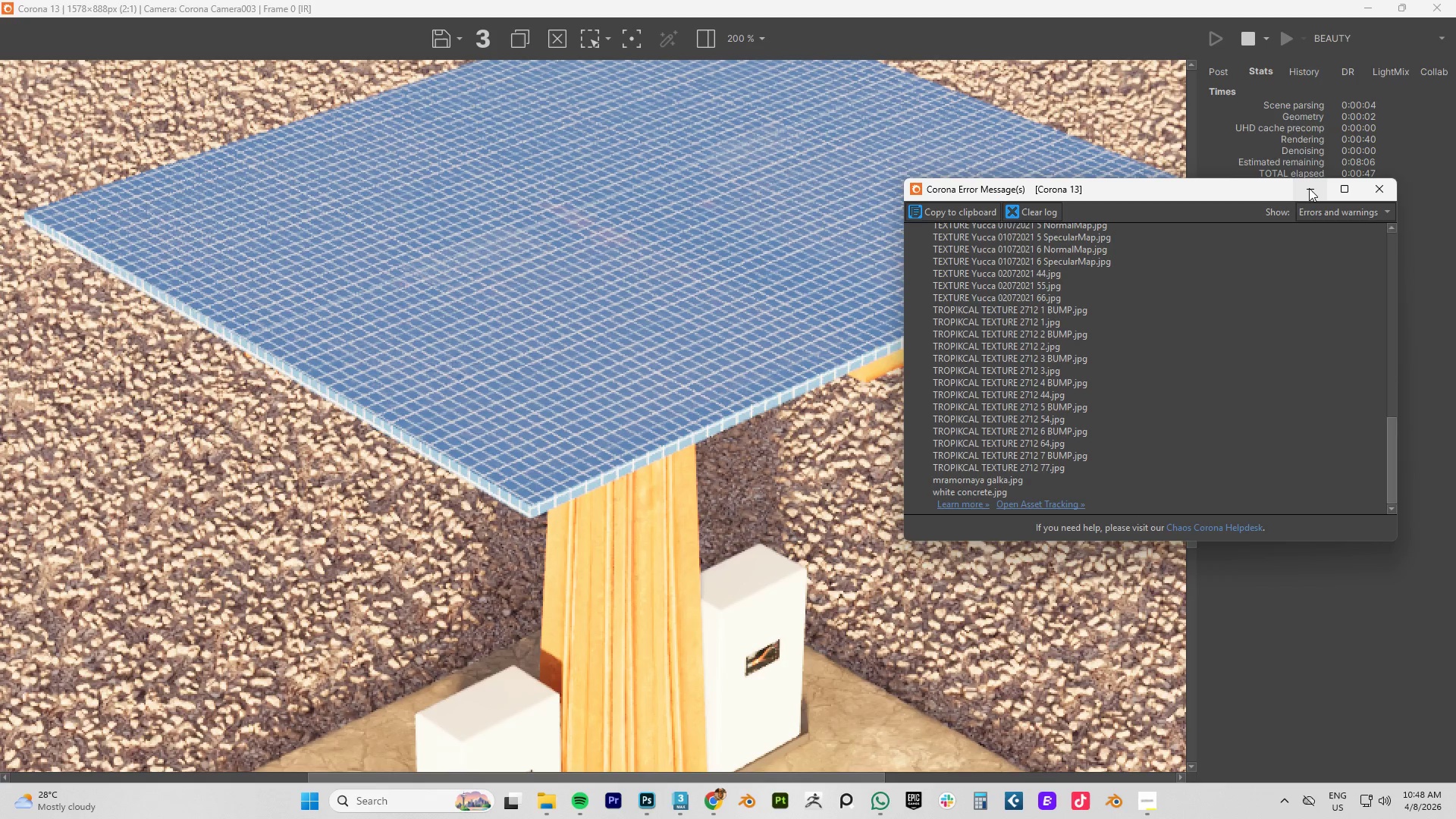 
left_click([1382, 186])
 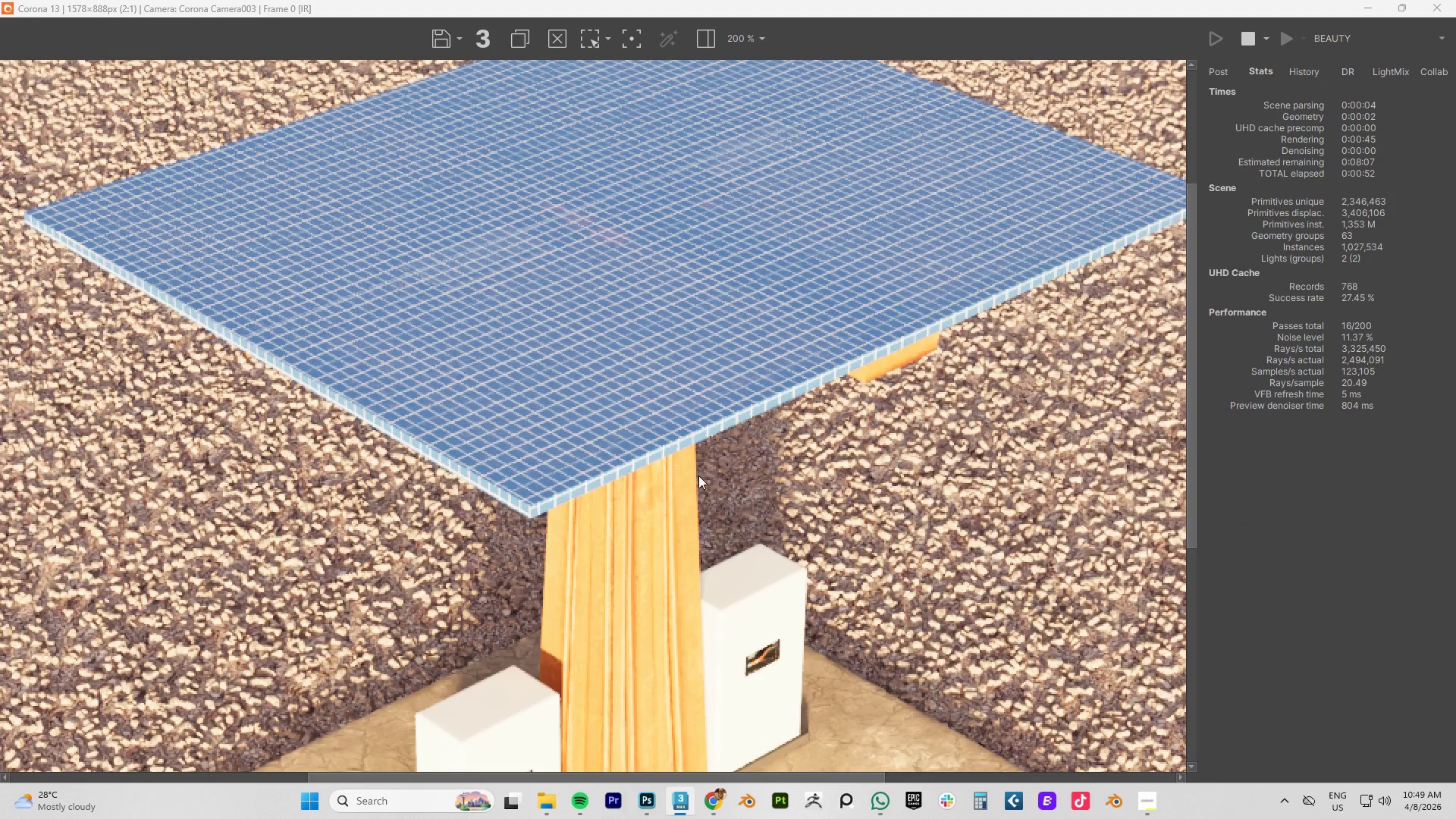 
scroll: coordinate [604, 459], scroll_direction: down, amount: 1.0
 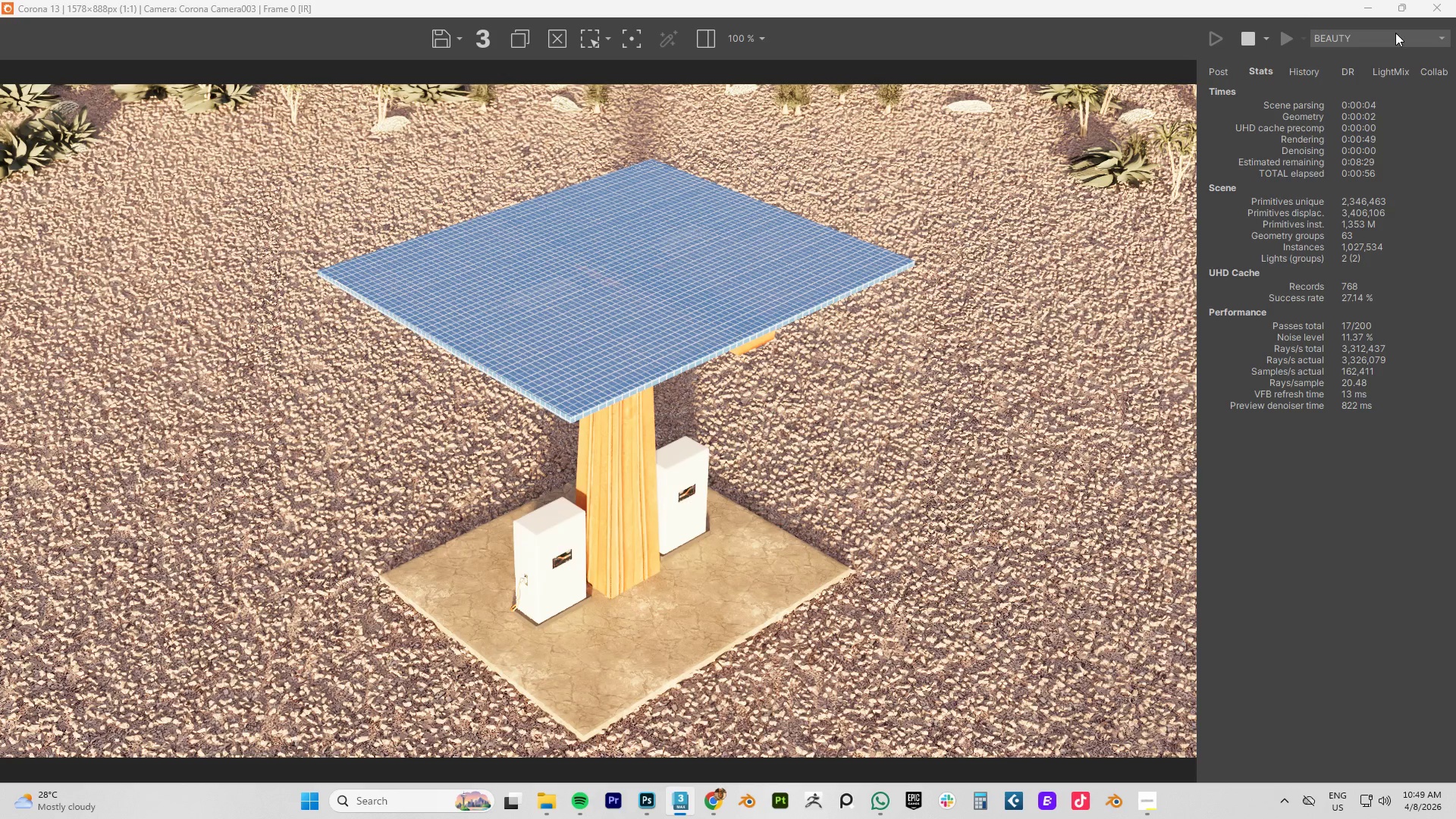 
left_click([1401, 4])
 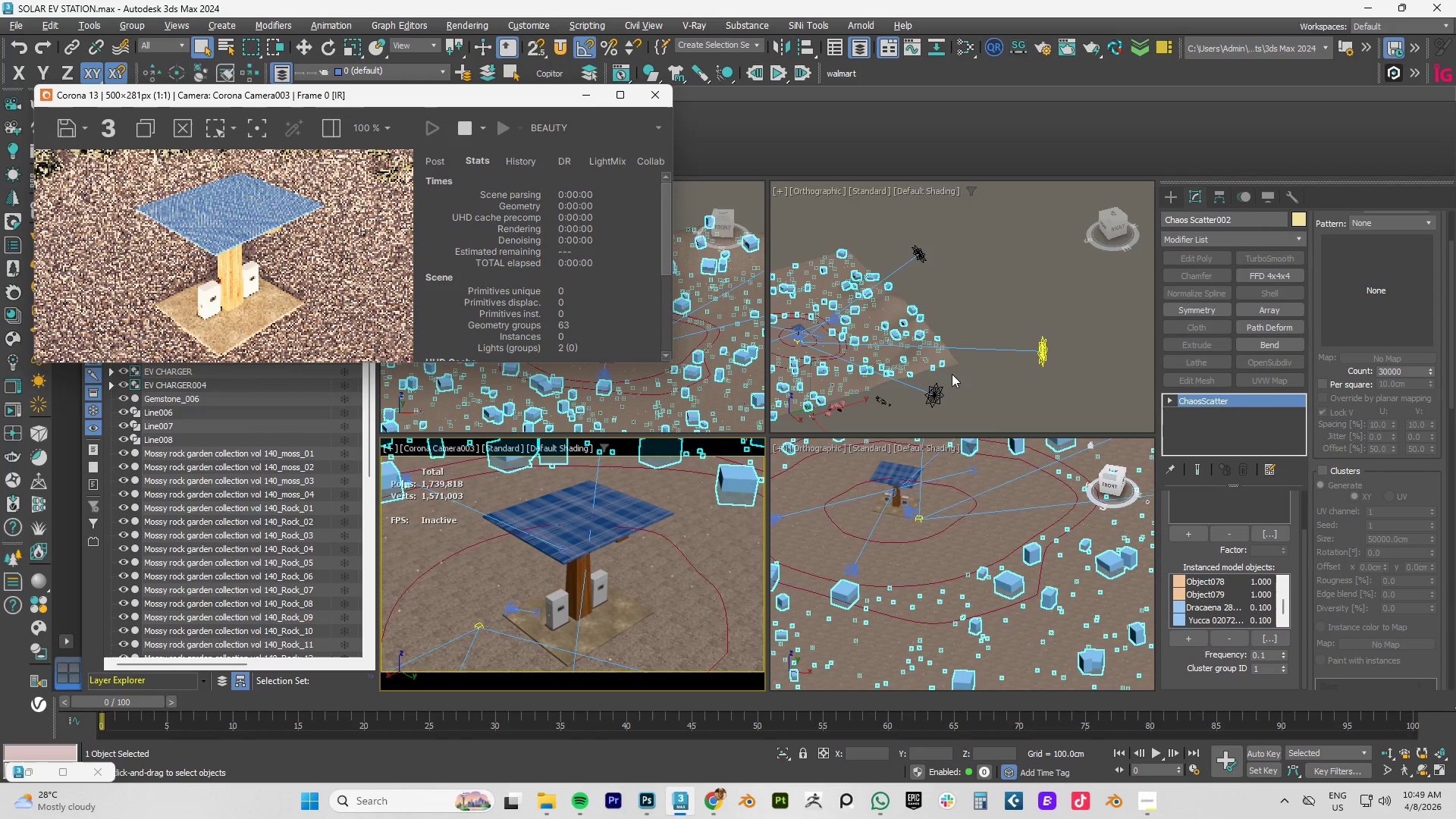 
mouse_move([954, 315])
 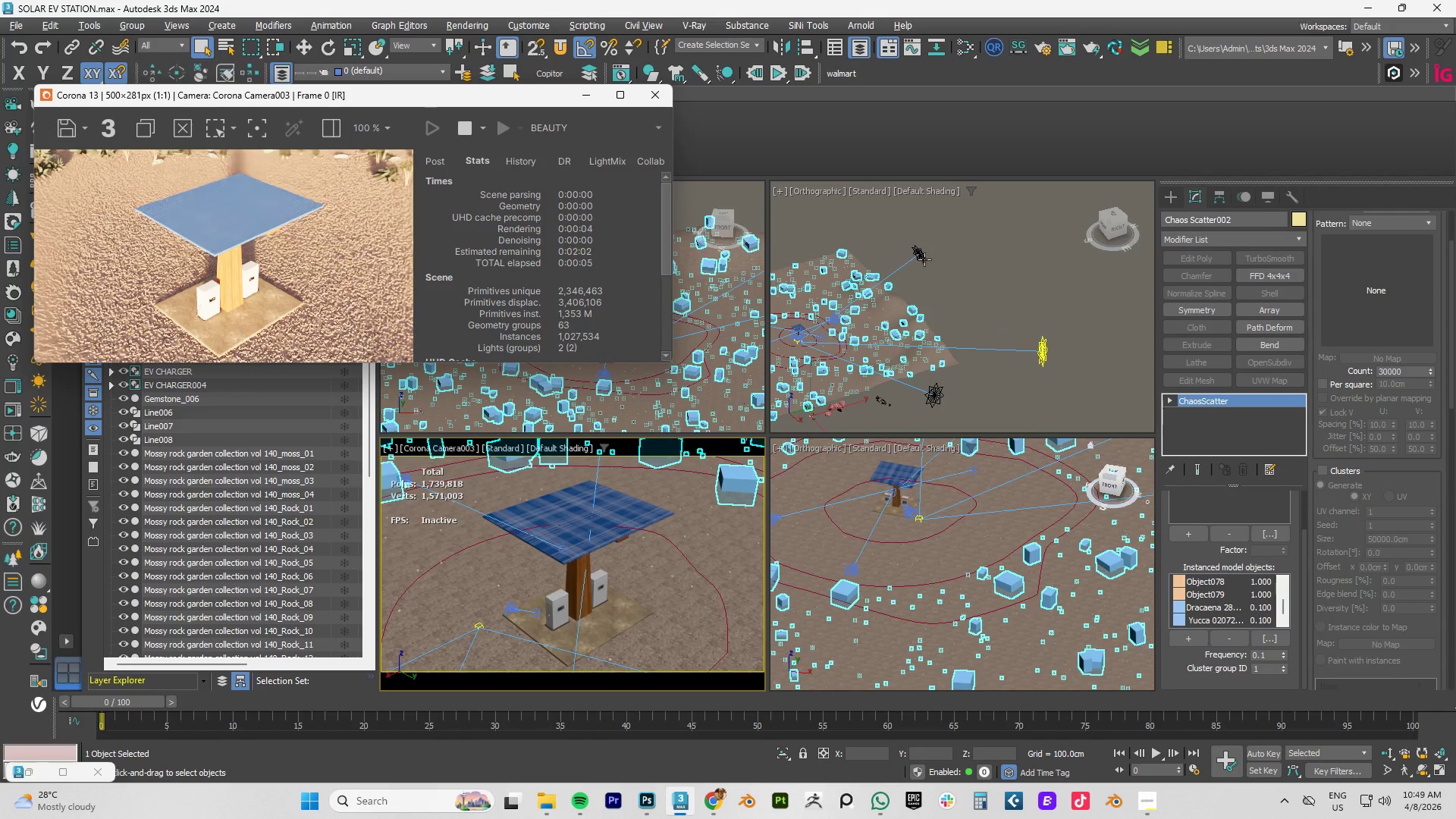 
left_click([934, 396])
 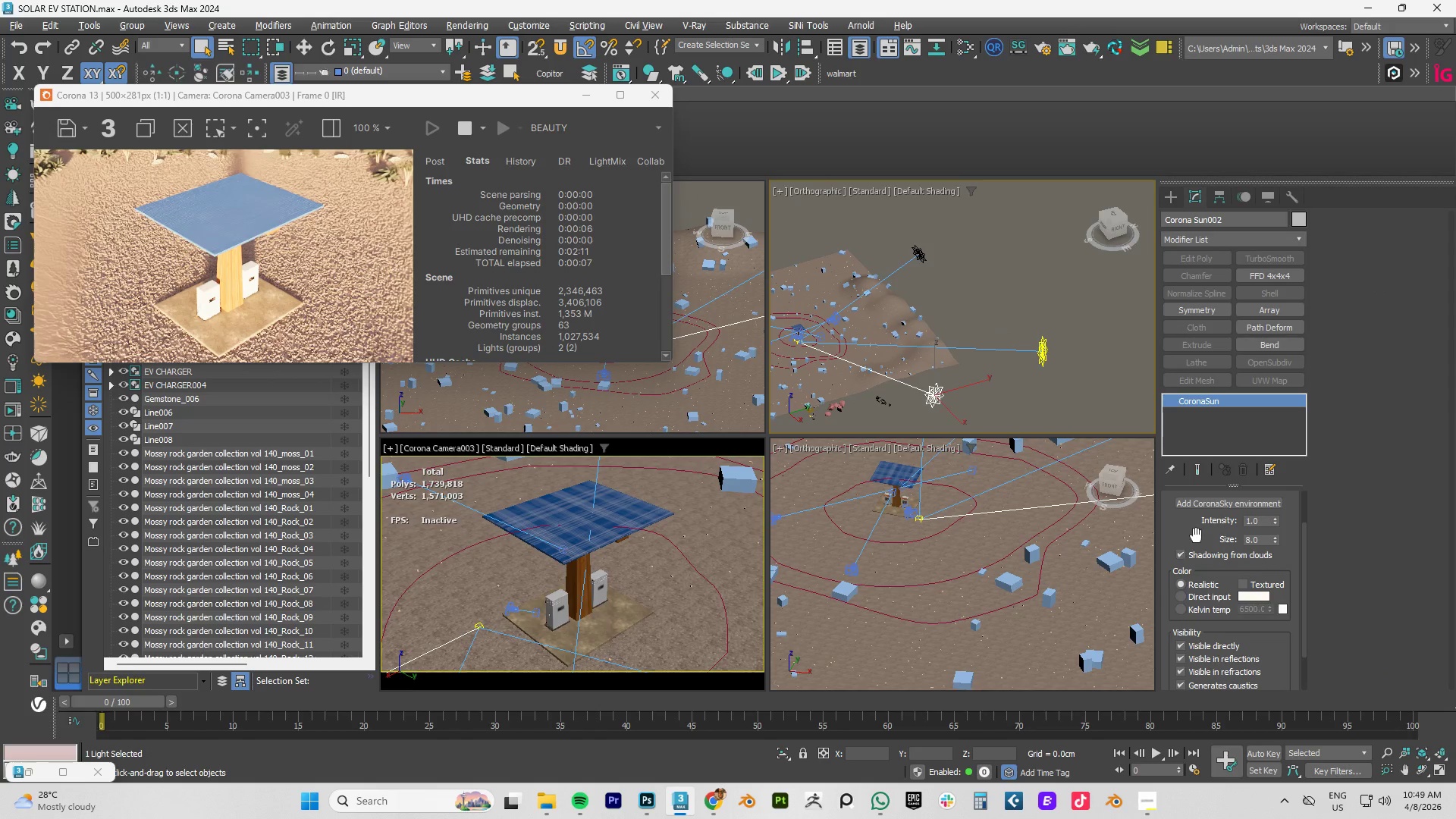 
scroll: coordinate [1225, 543], scroll_direction: up, amount: 4.0
 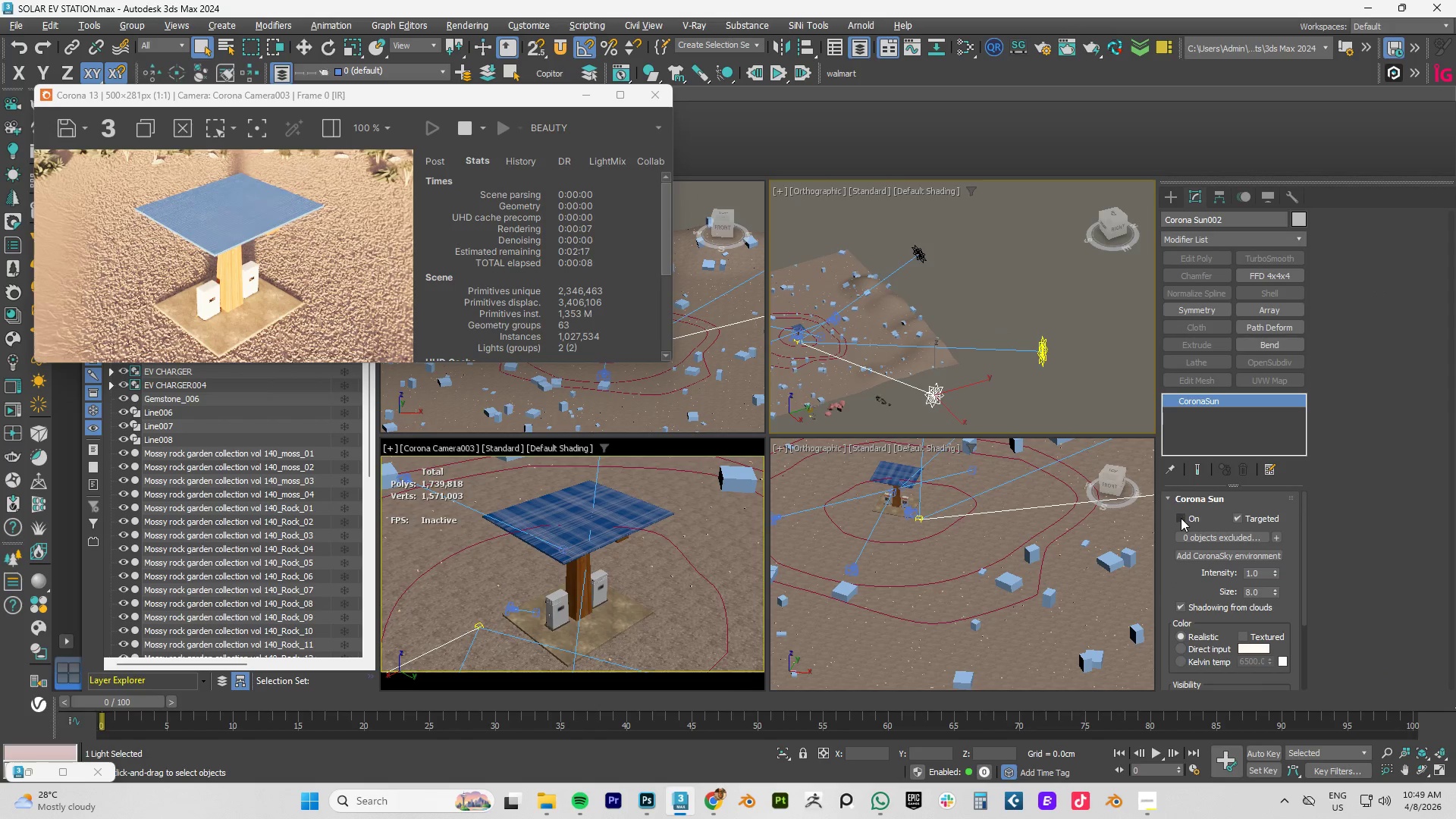 
left_click([1179, 516])
 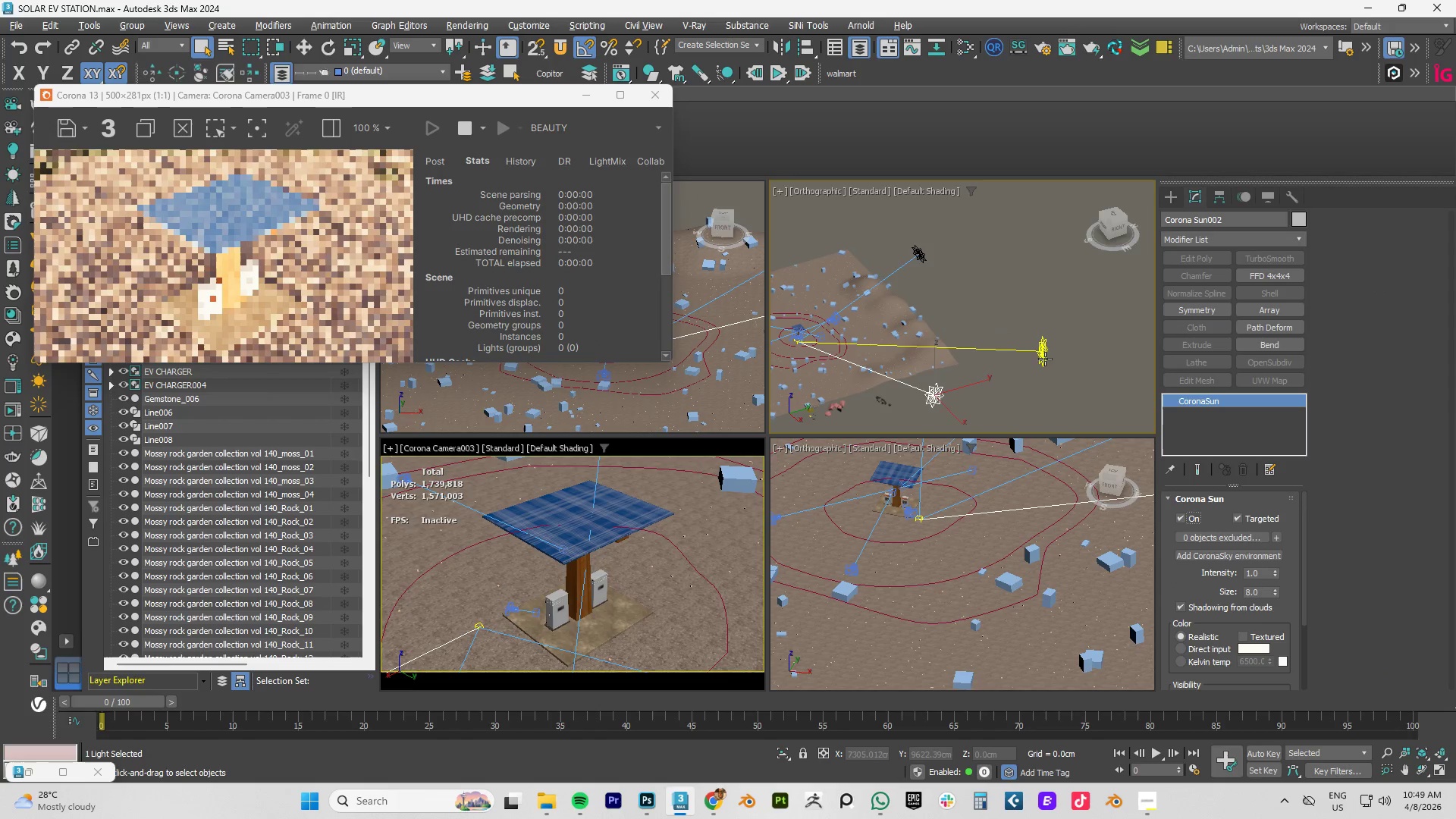 
left_click([1038, 353])
 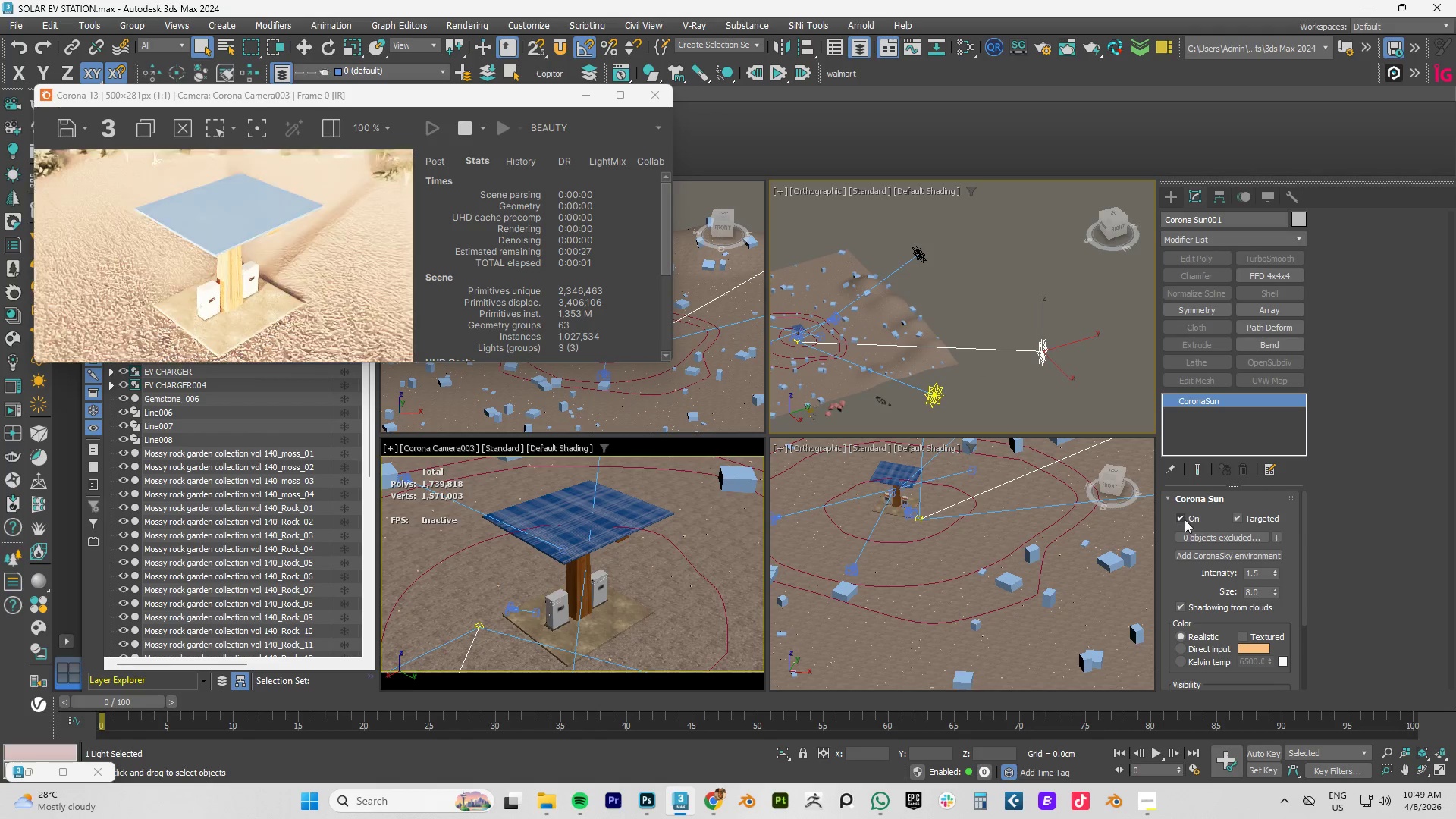 
left_click([1185, 519])
 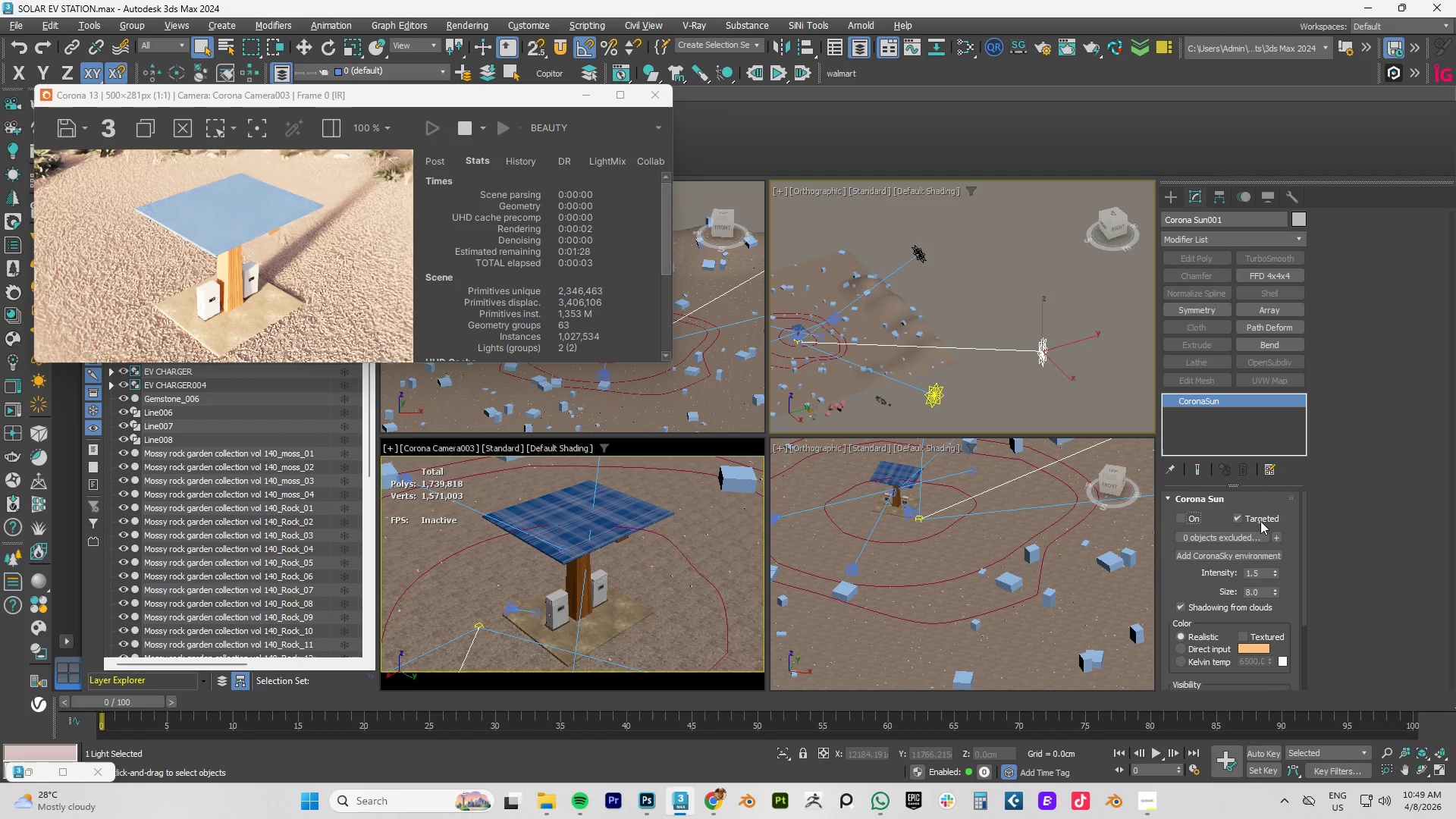 
double_click([1263, 573])
 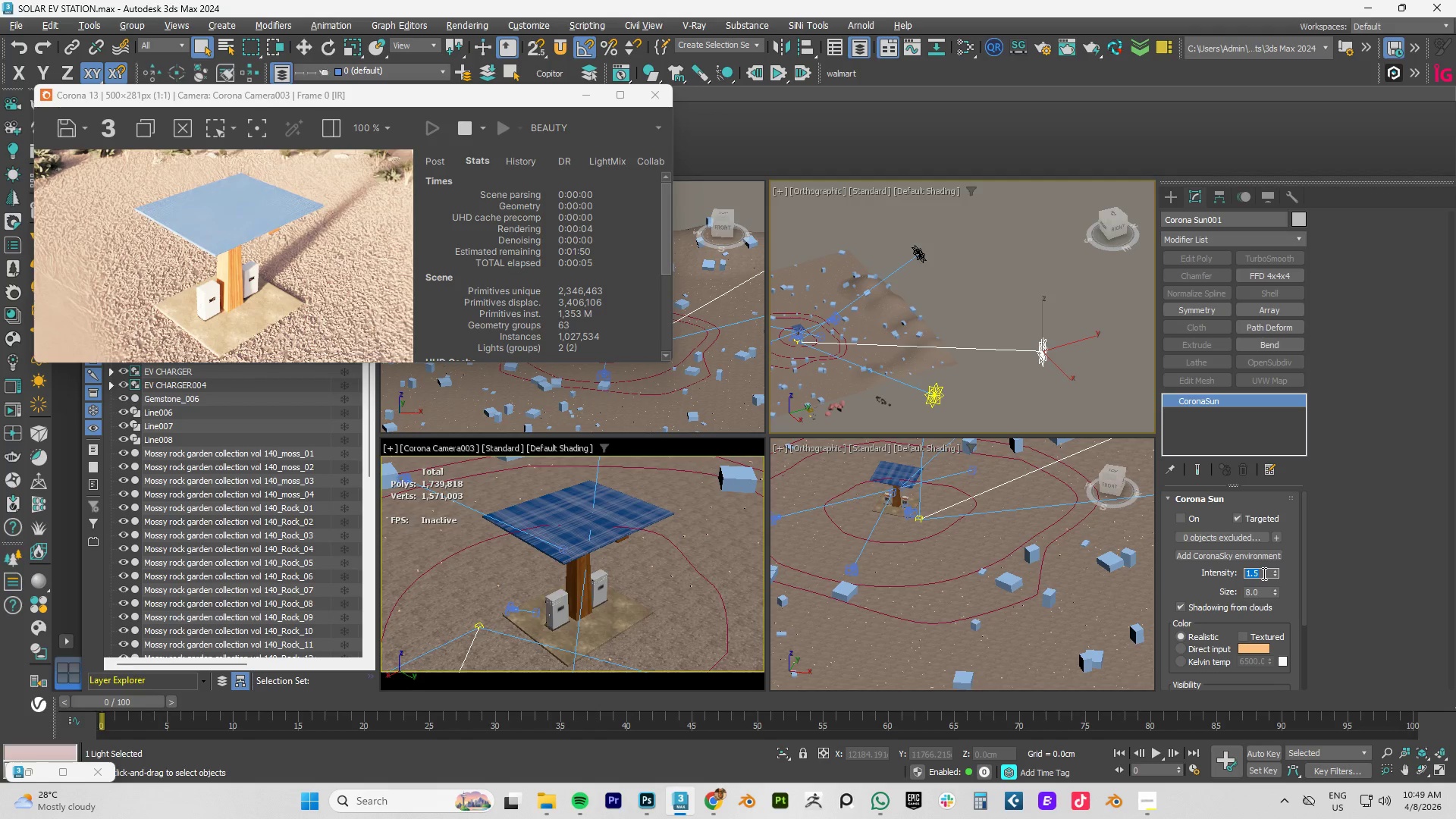 
key(Numpad1)
 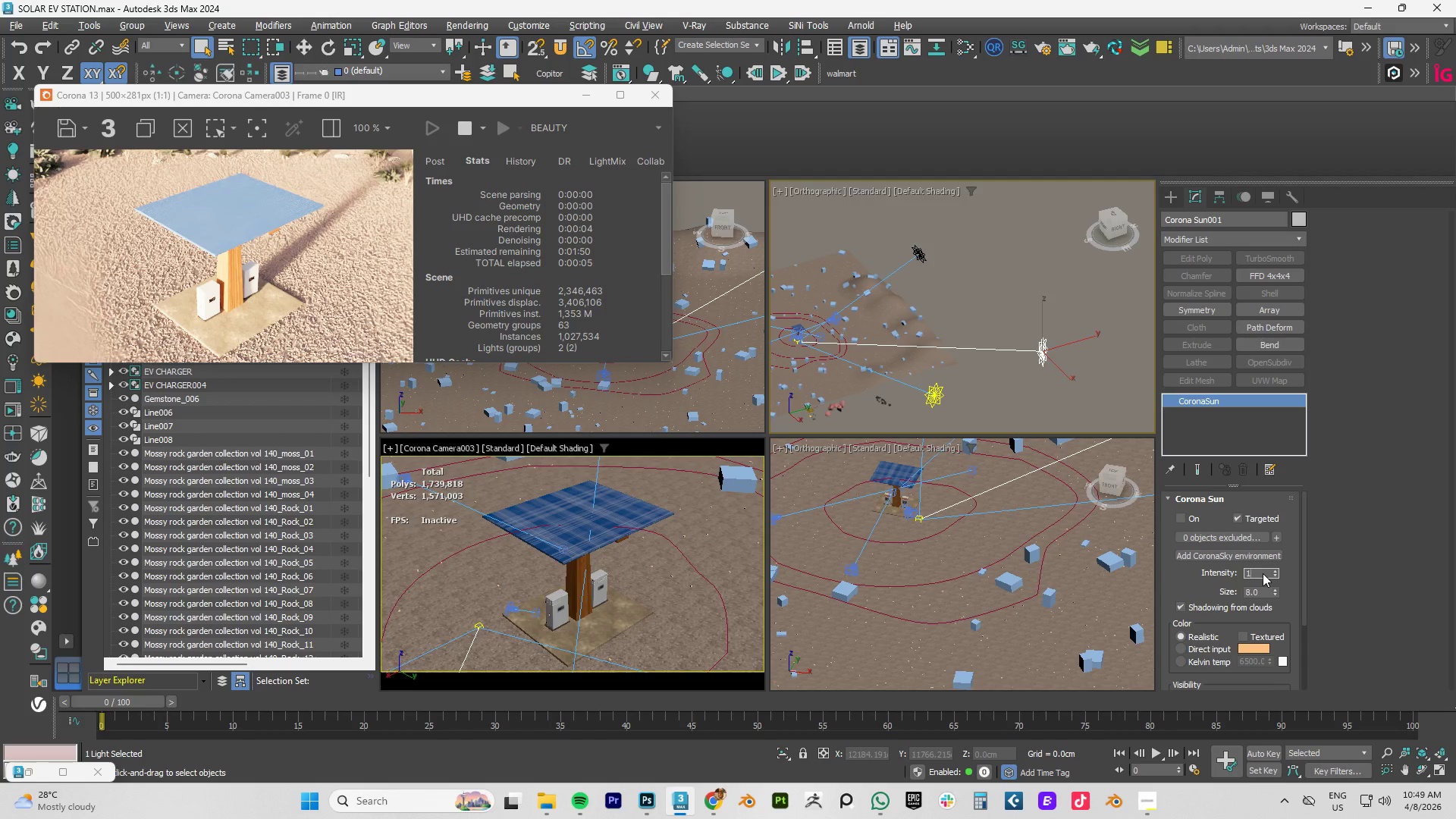 
key(NumpadEnter)
 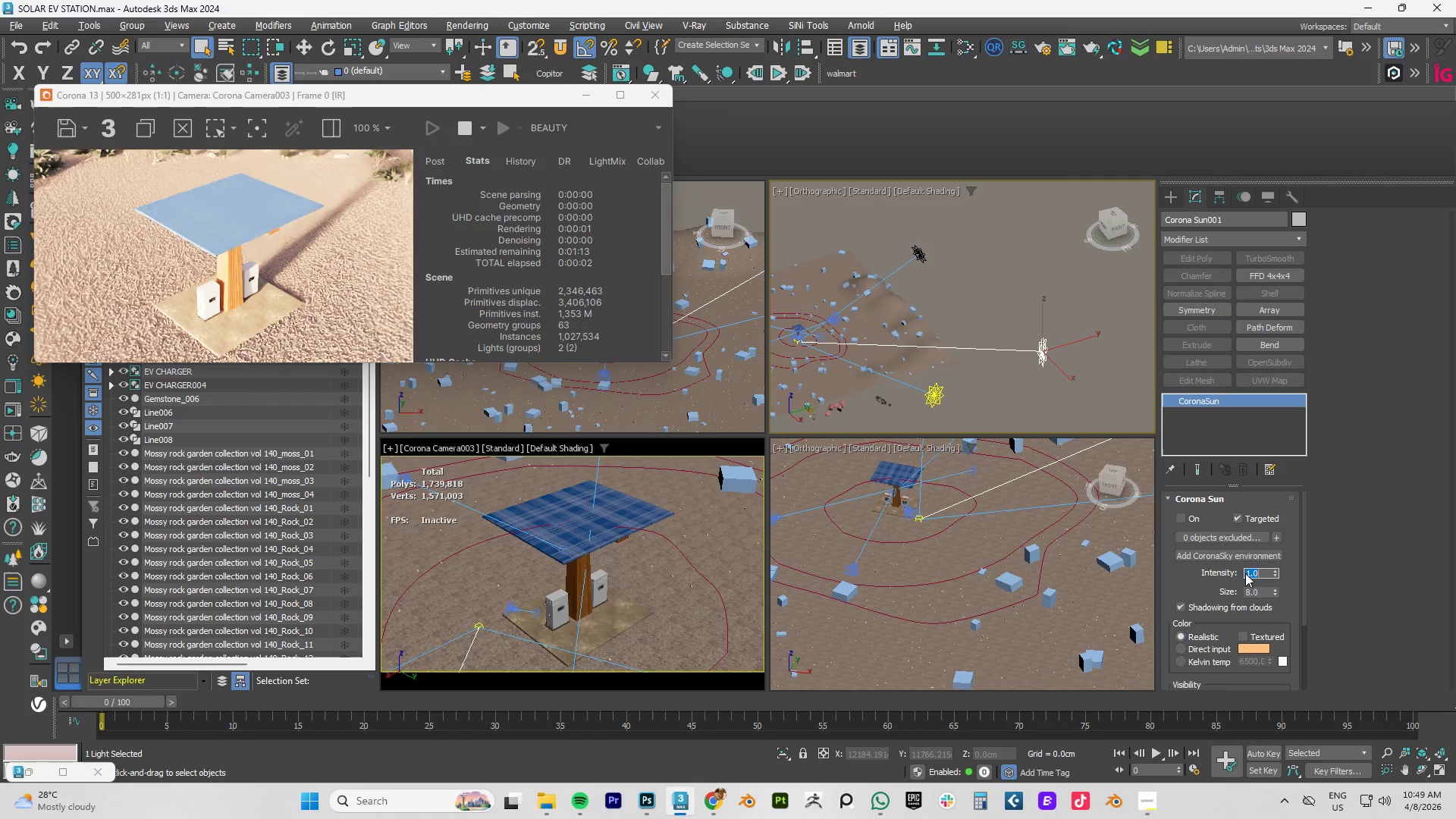 
key(NumpadDecimal)
 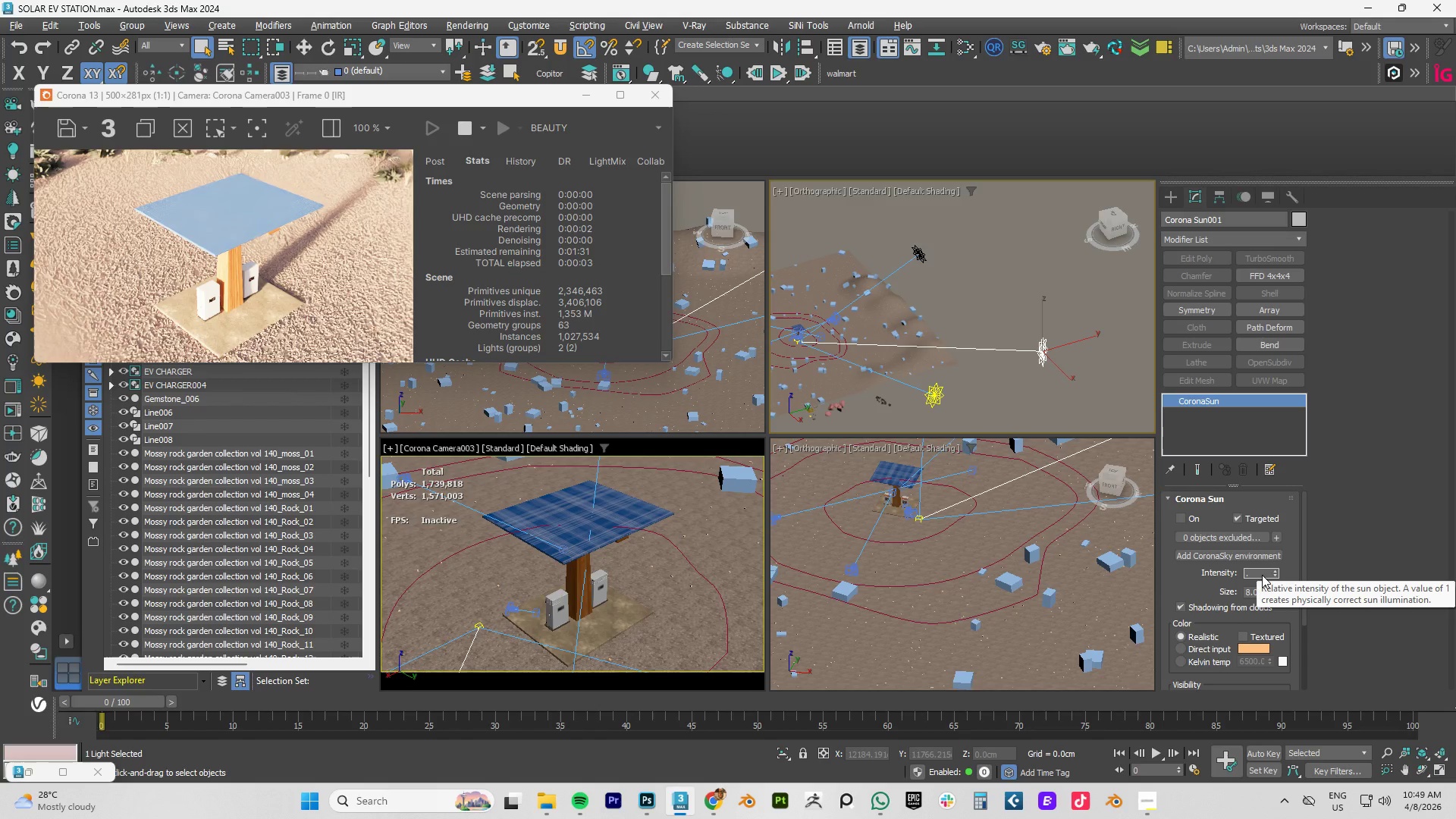 
key(Numpad7)
 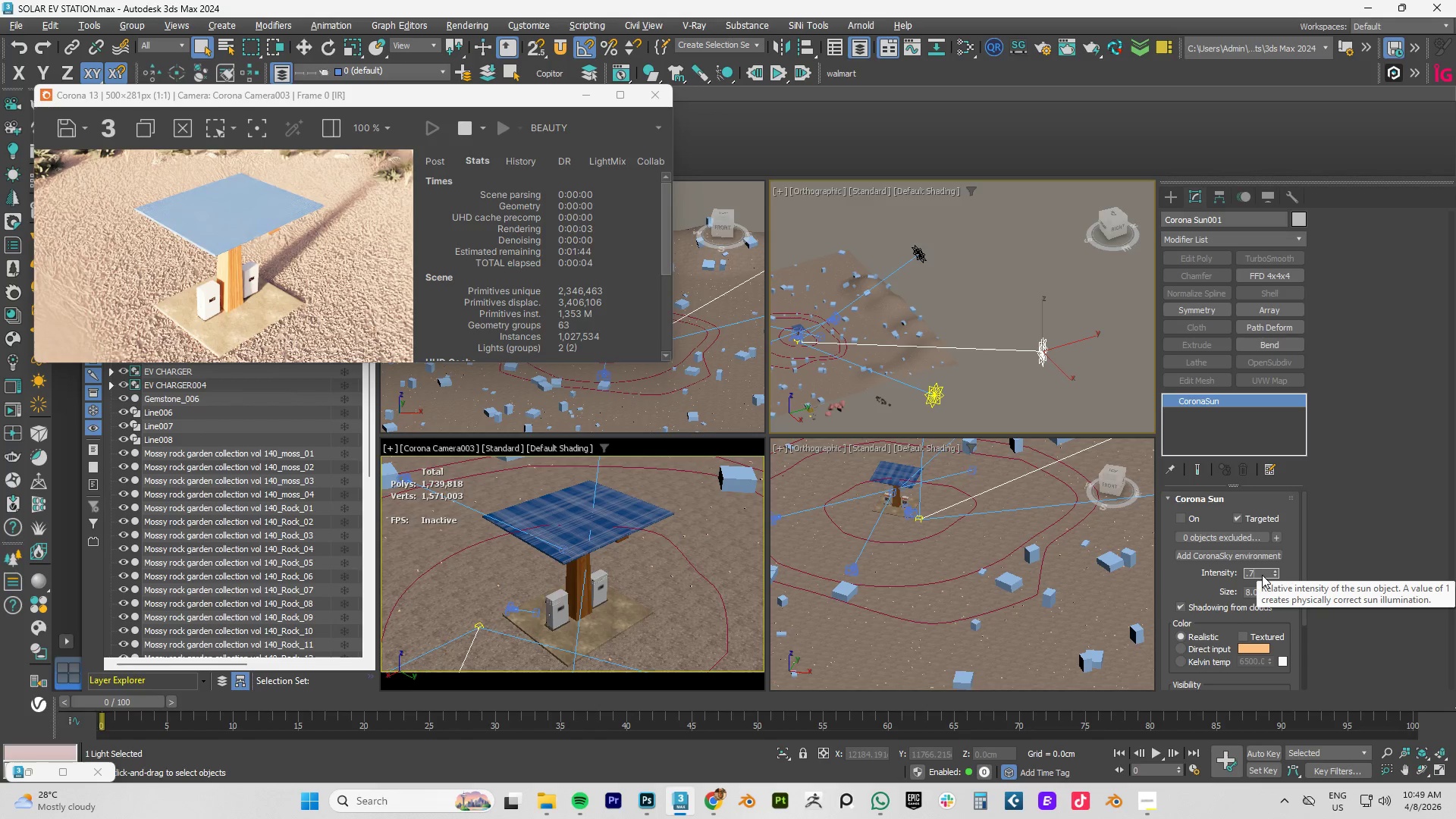 
hold_key(key=NumpadEnter, duration=0.34)
 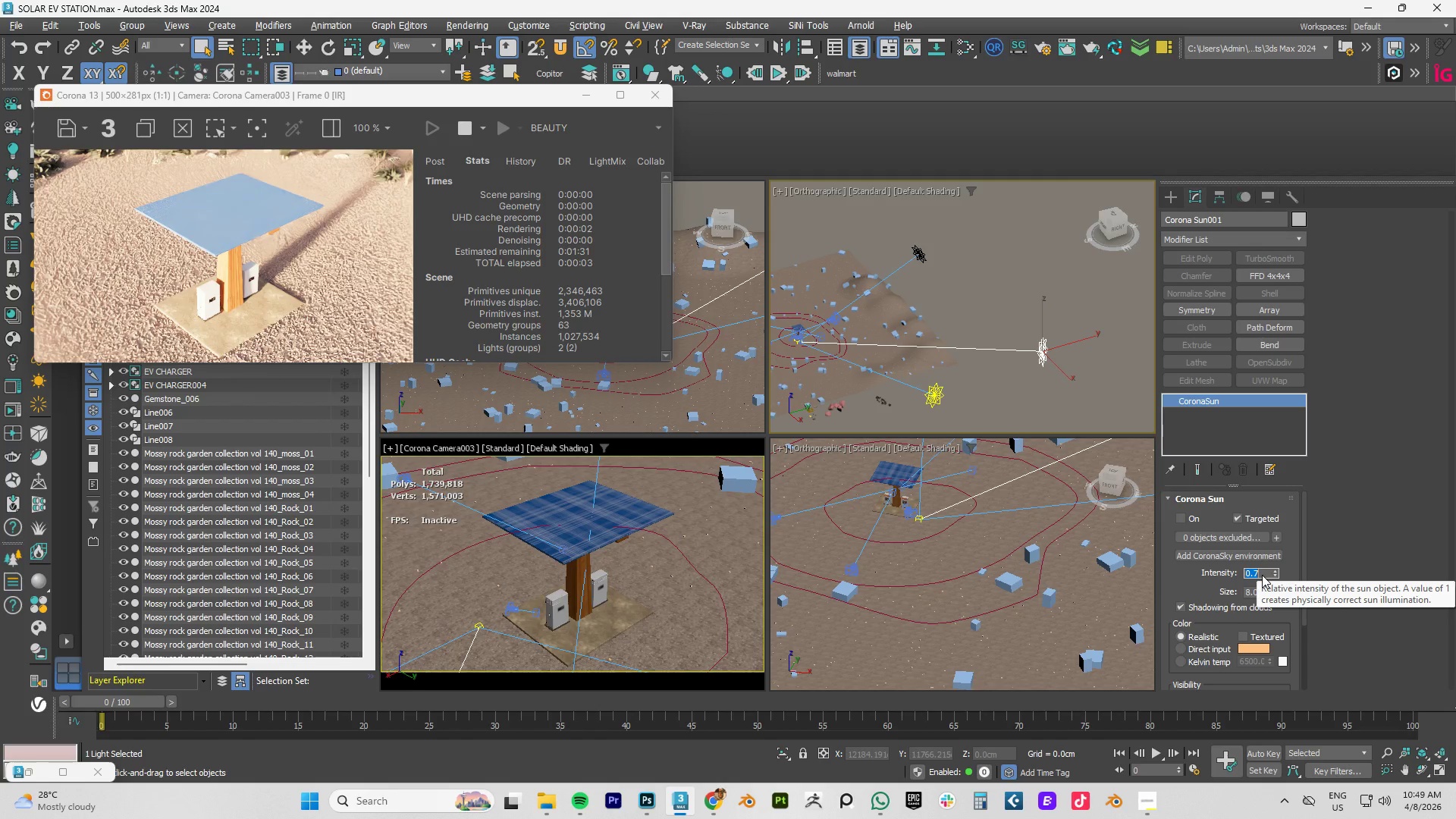 
key(NumpadDecimal)
 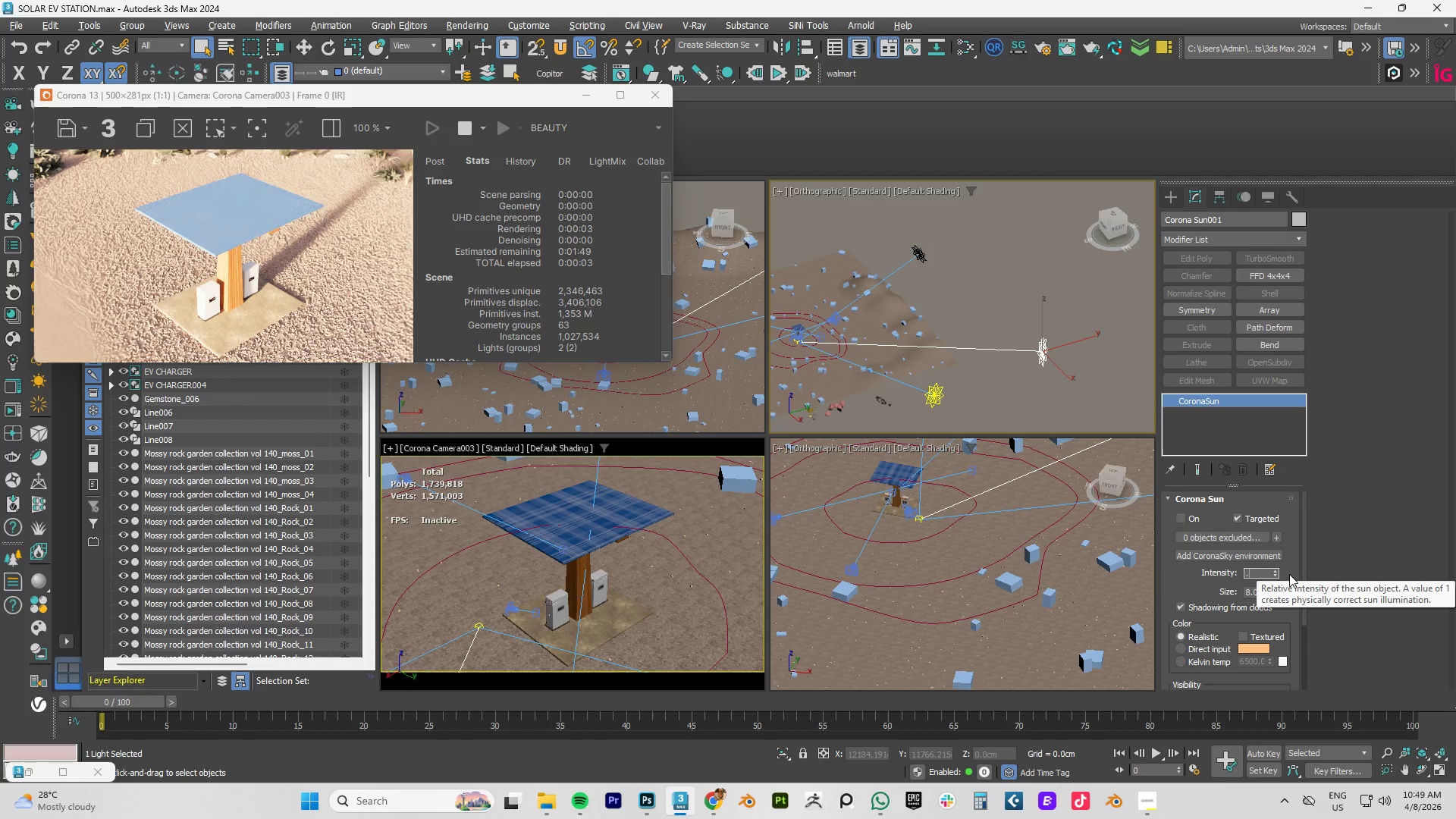 
key(Numpad5)
 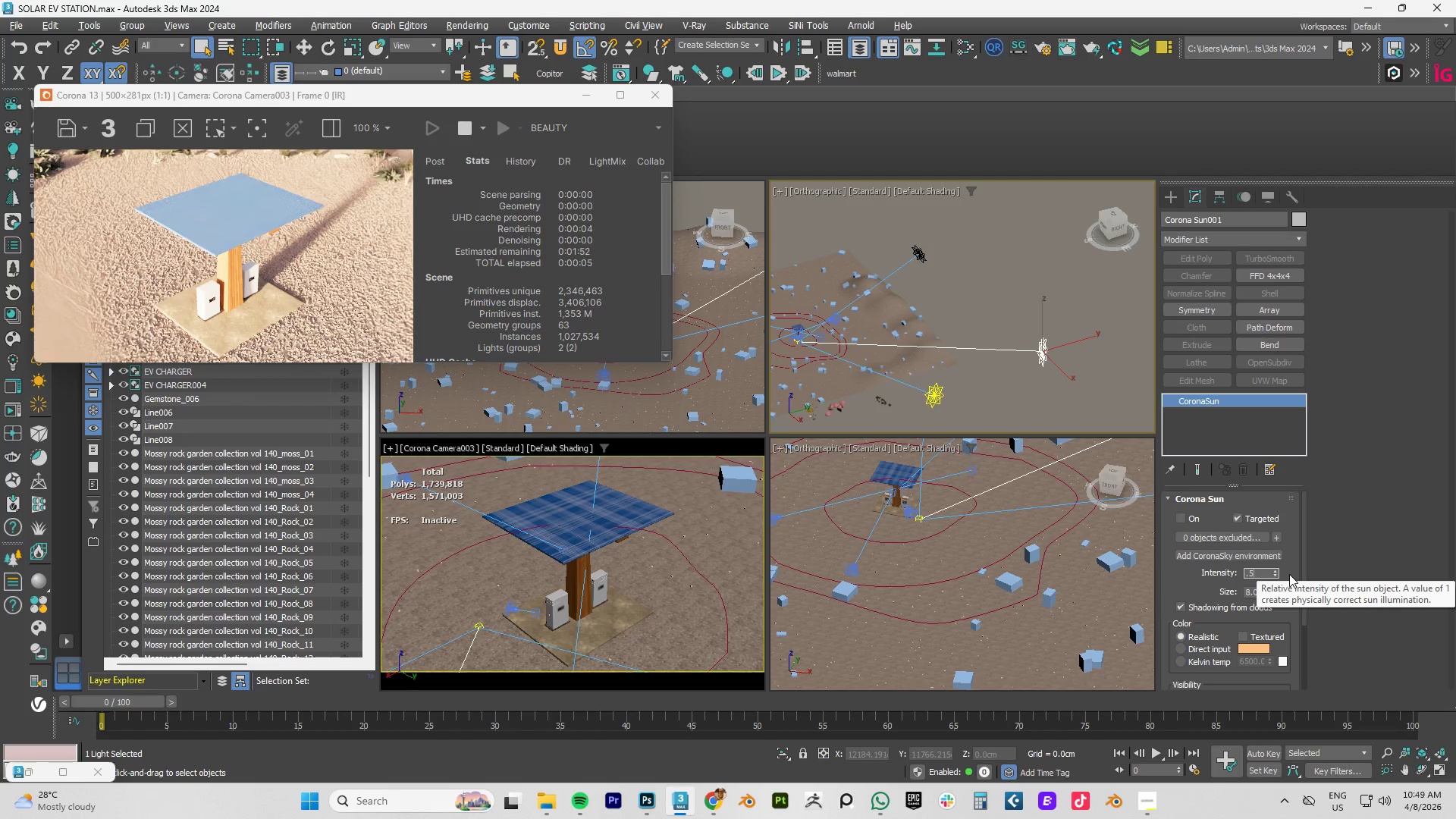 
key(NumpadEnter)
 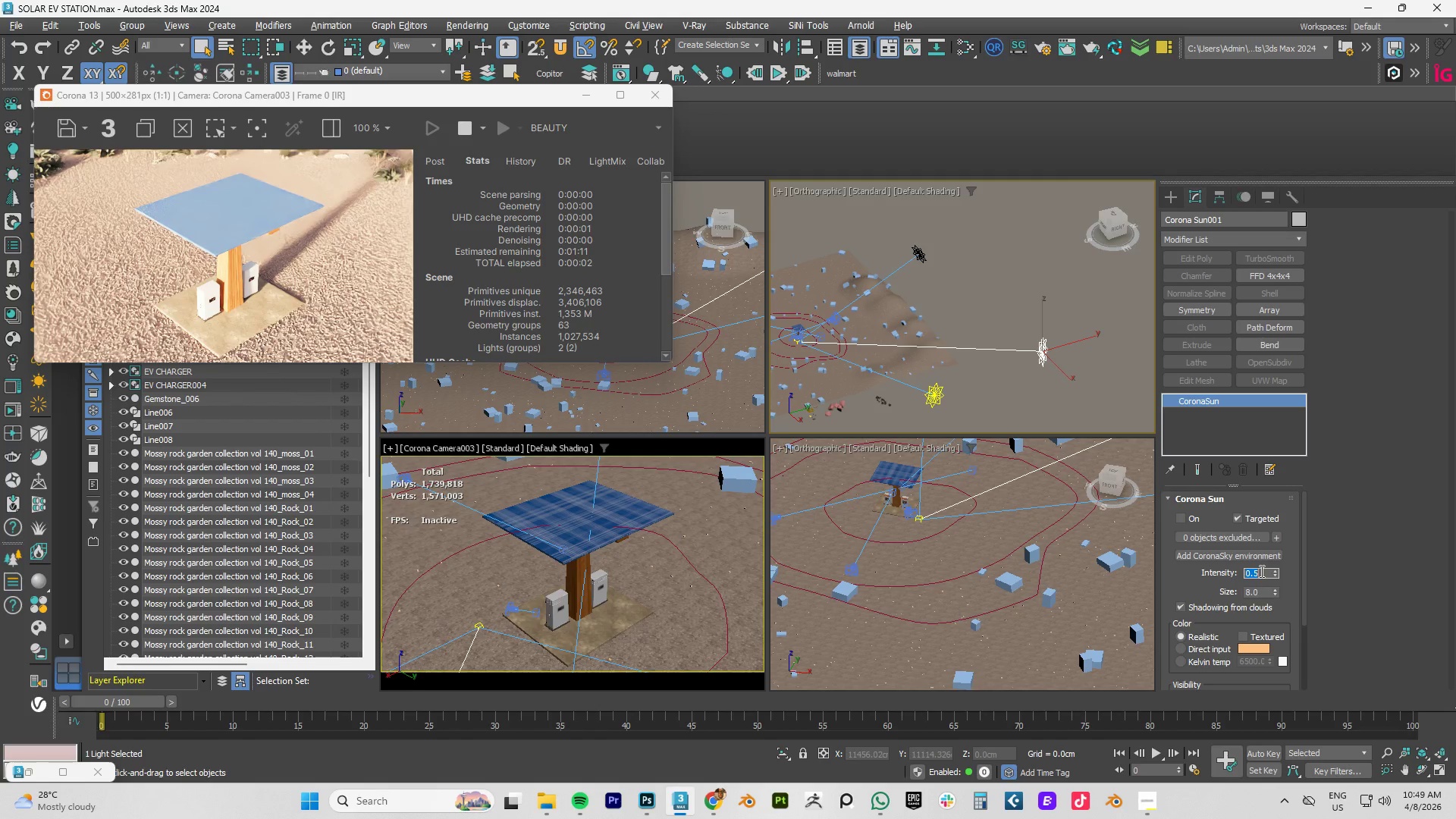 
key(Numpad1)
 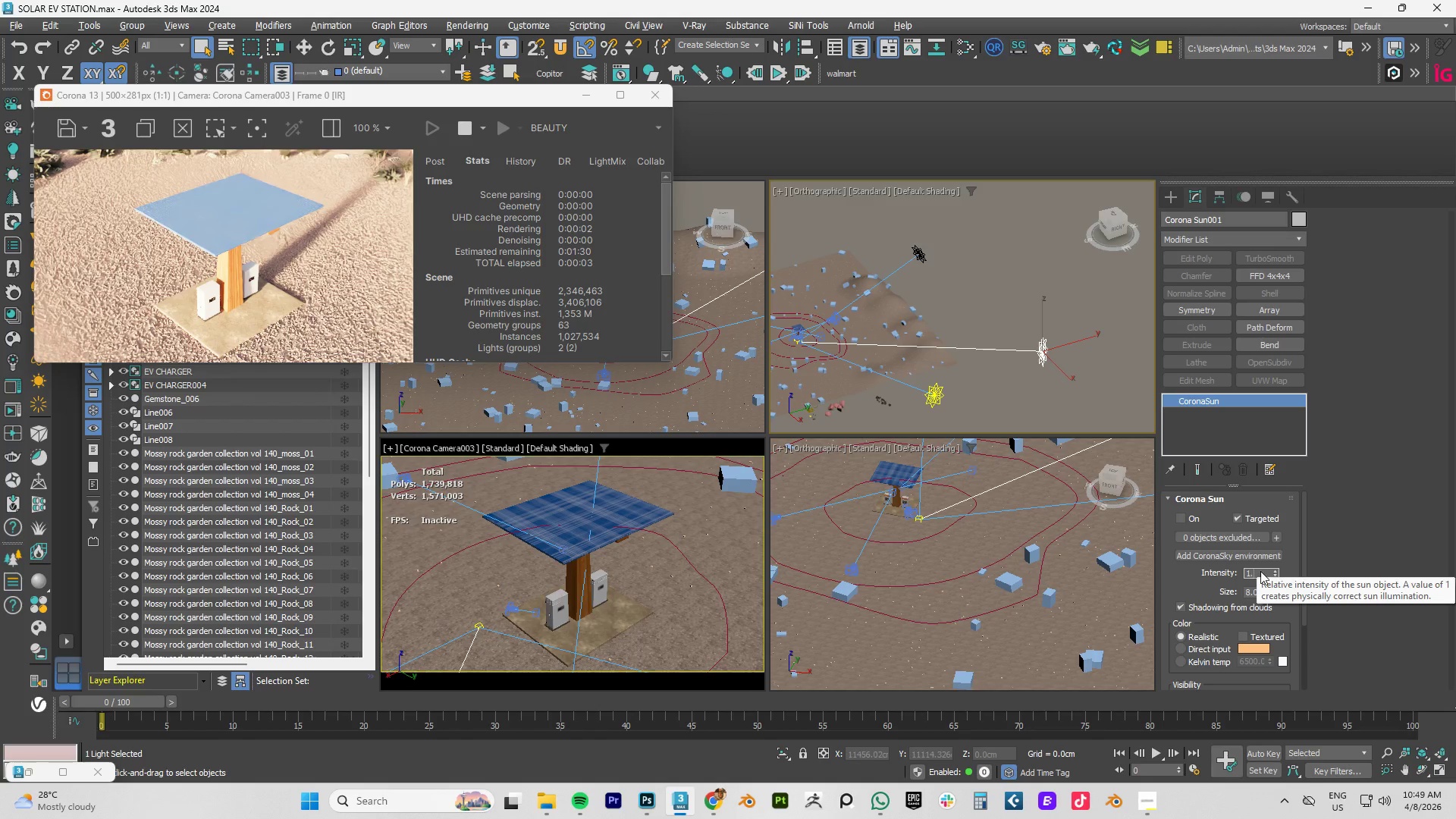 
key(NumpadDecimal)
 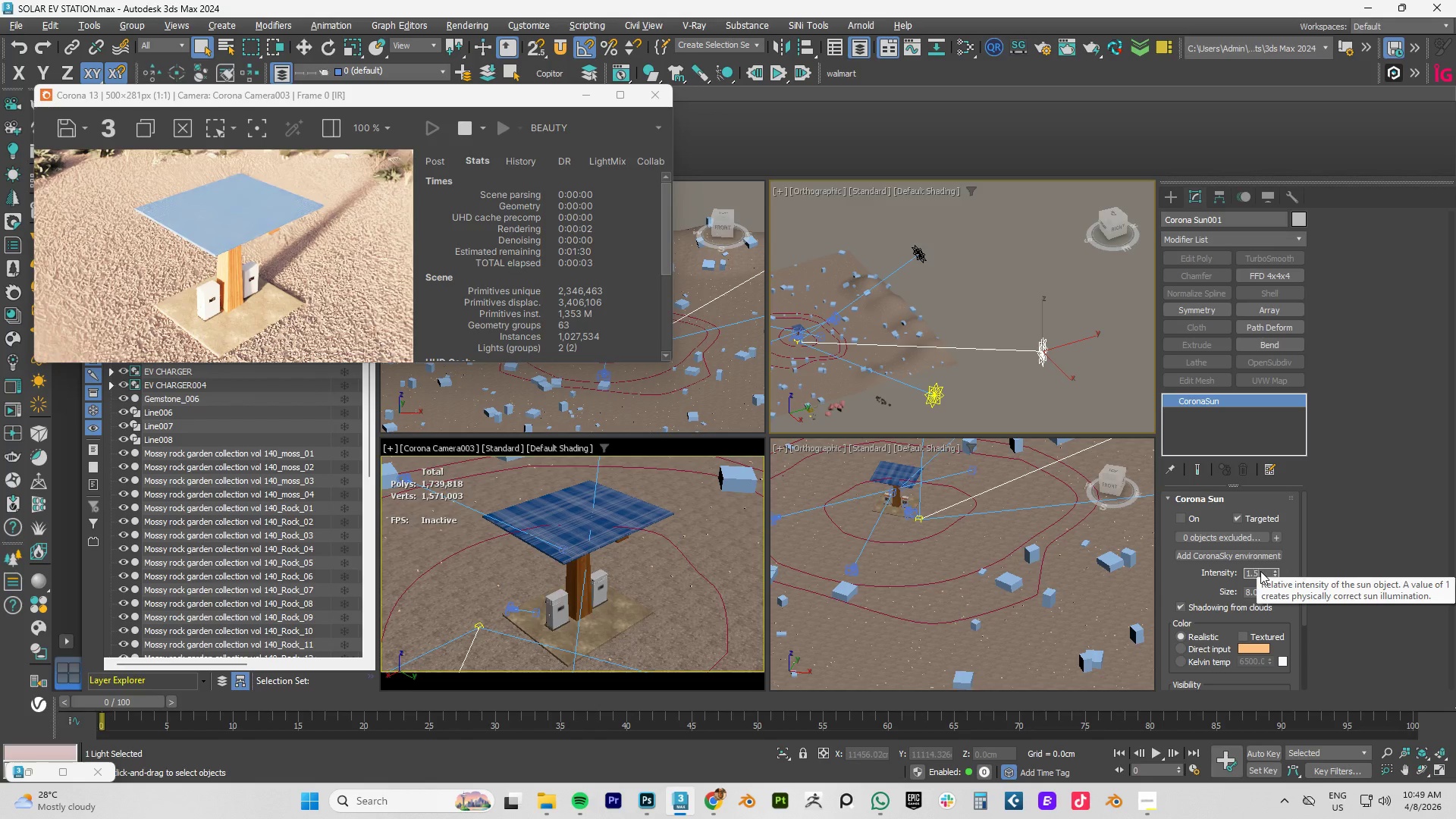 
key(Numpad5)
 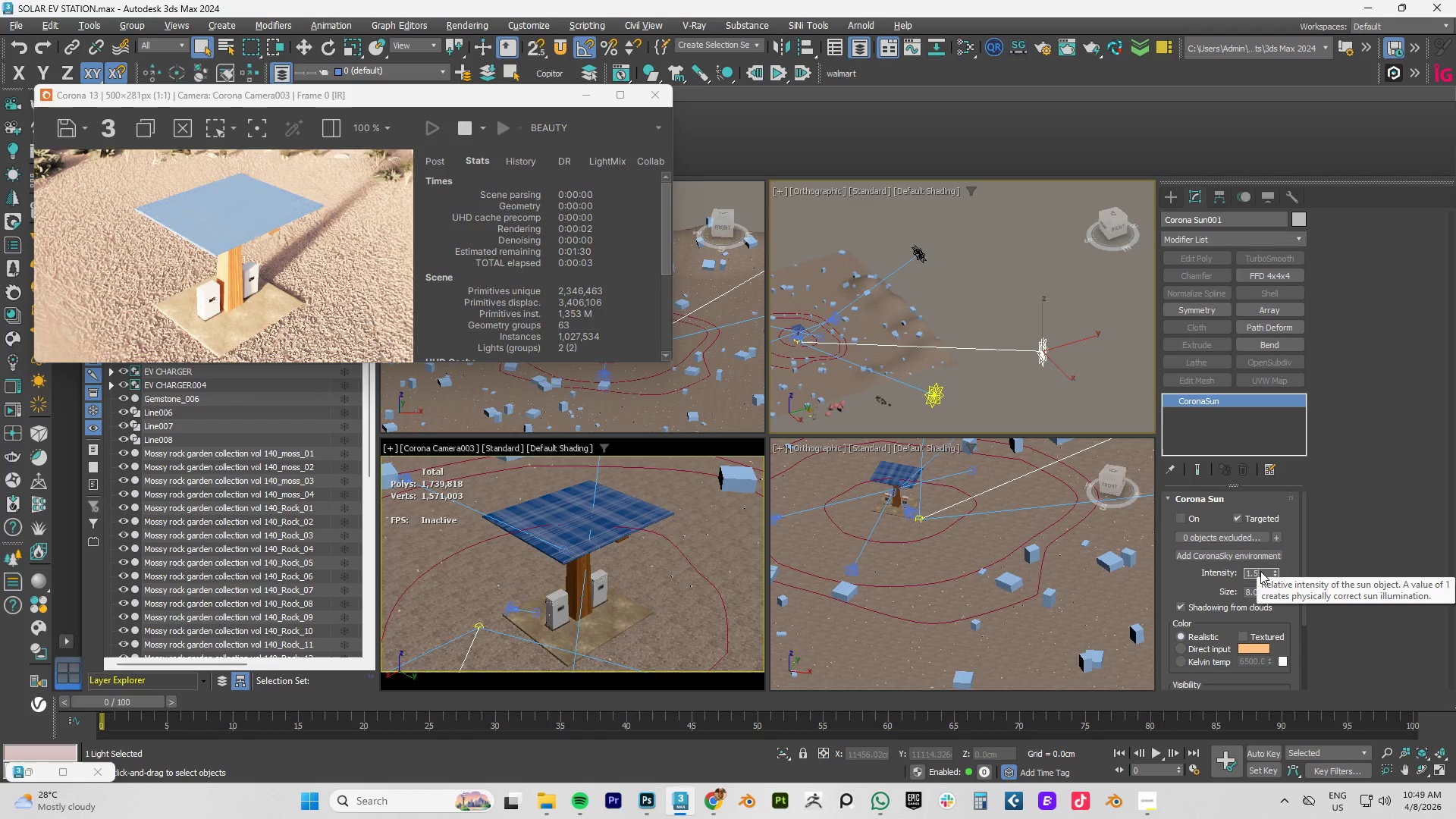 
key(NumpadEnter)
 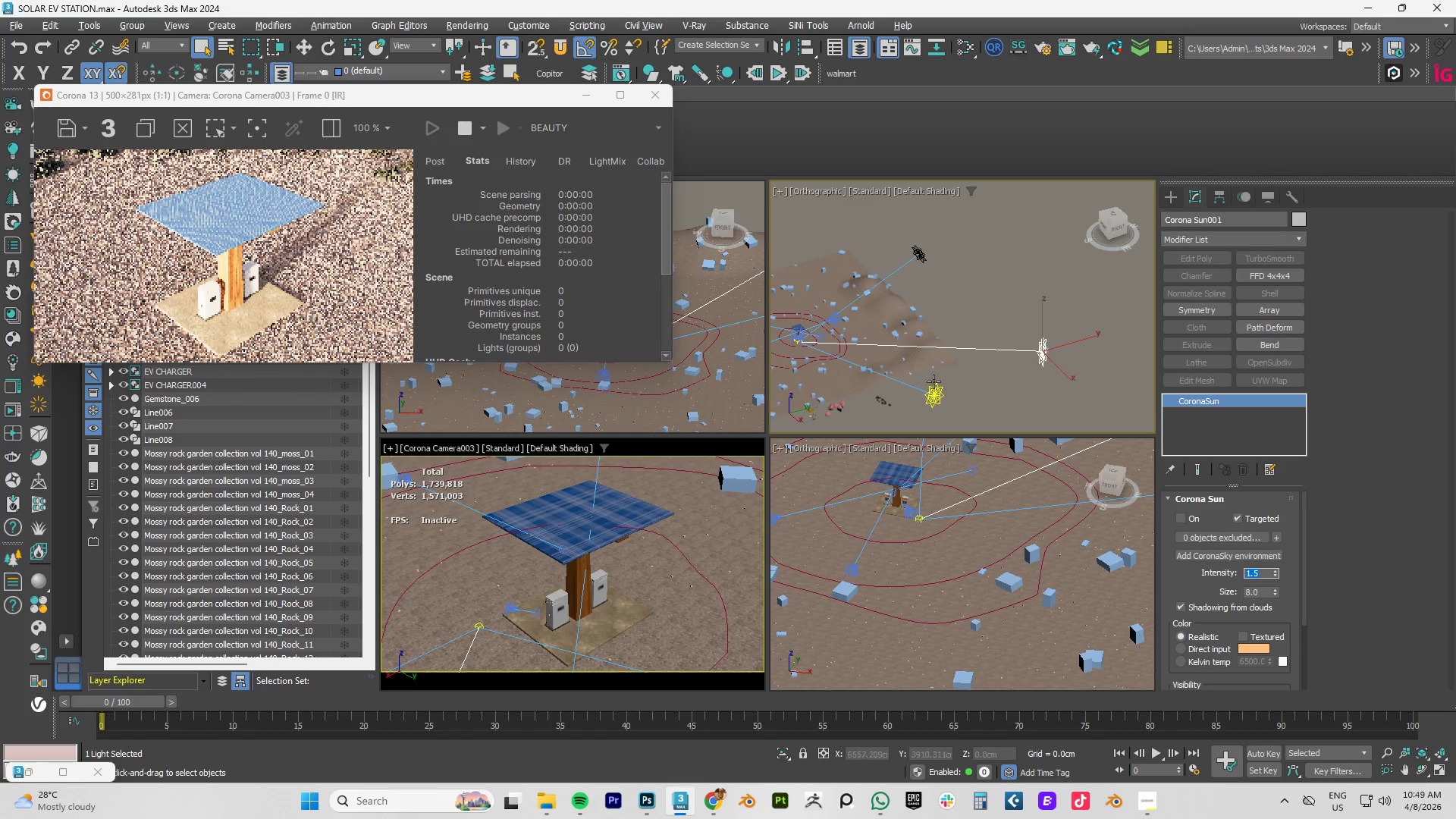 
left_click([930, 397])
 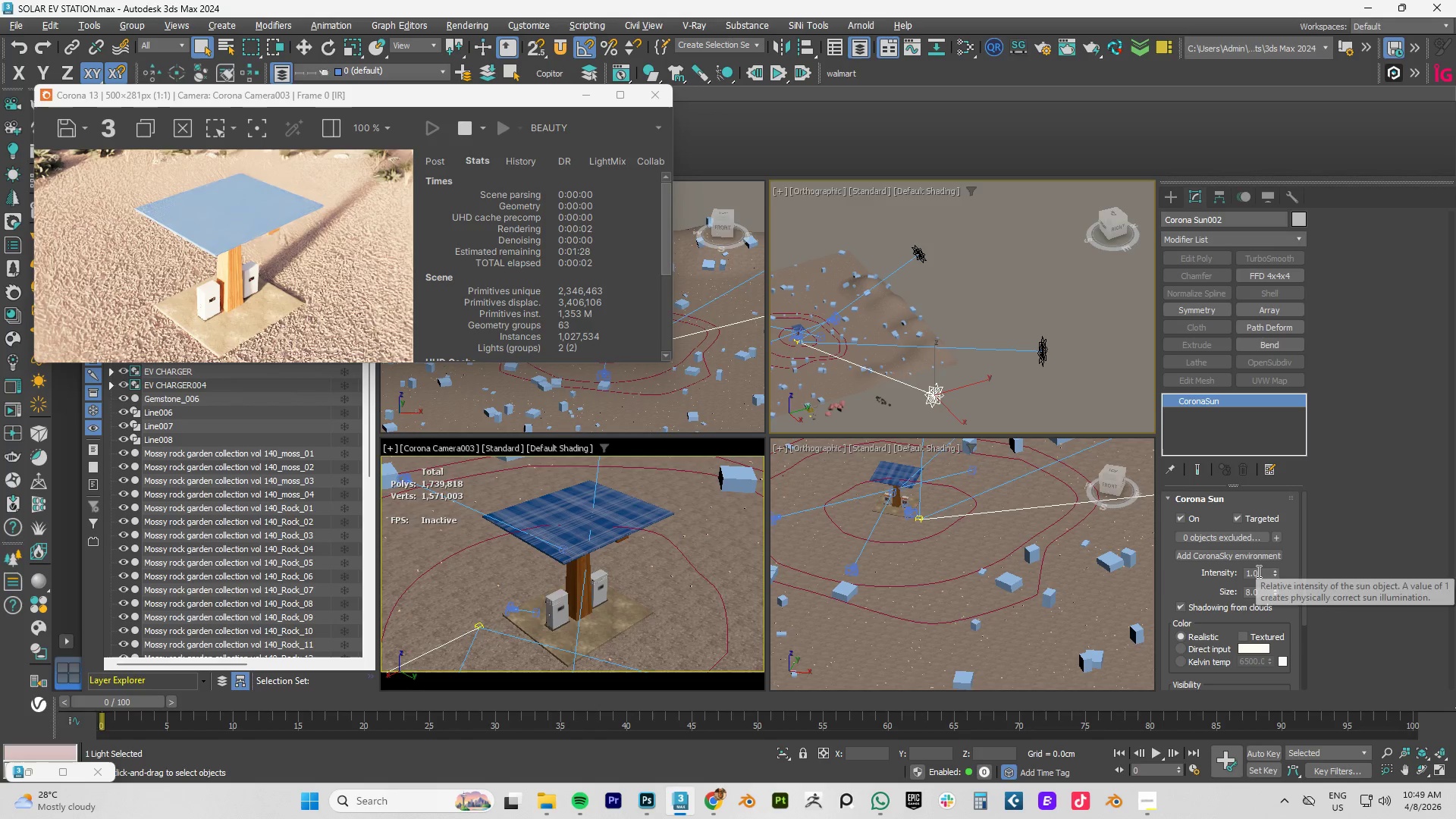 
double_click([1257, 571])
 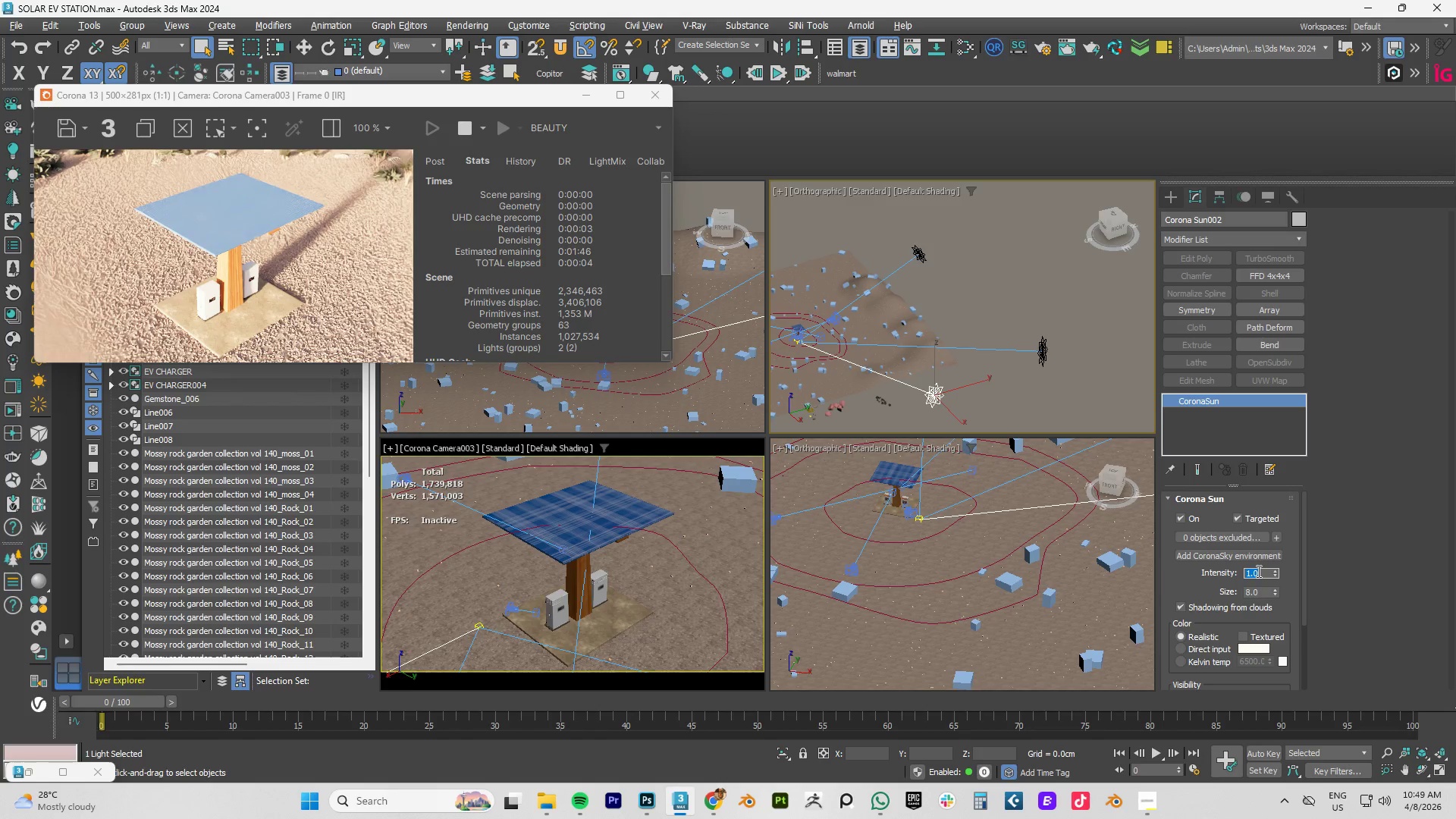 
key(NumpadDecimal)
 